 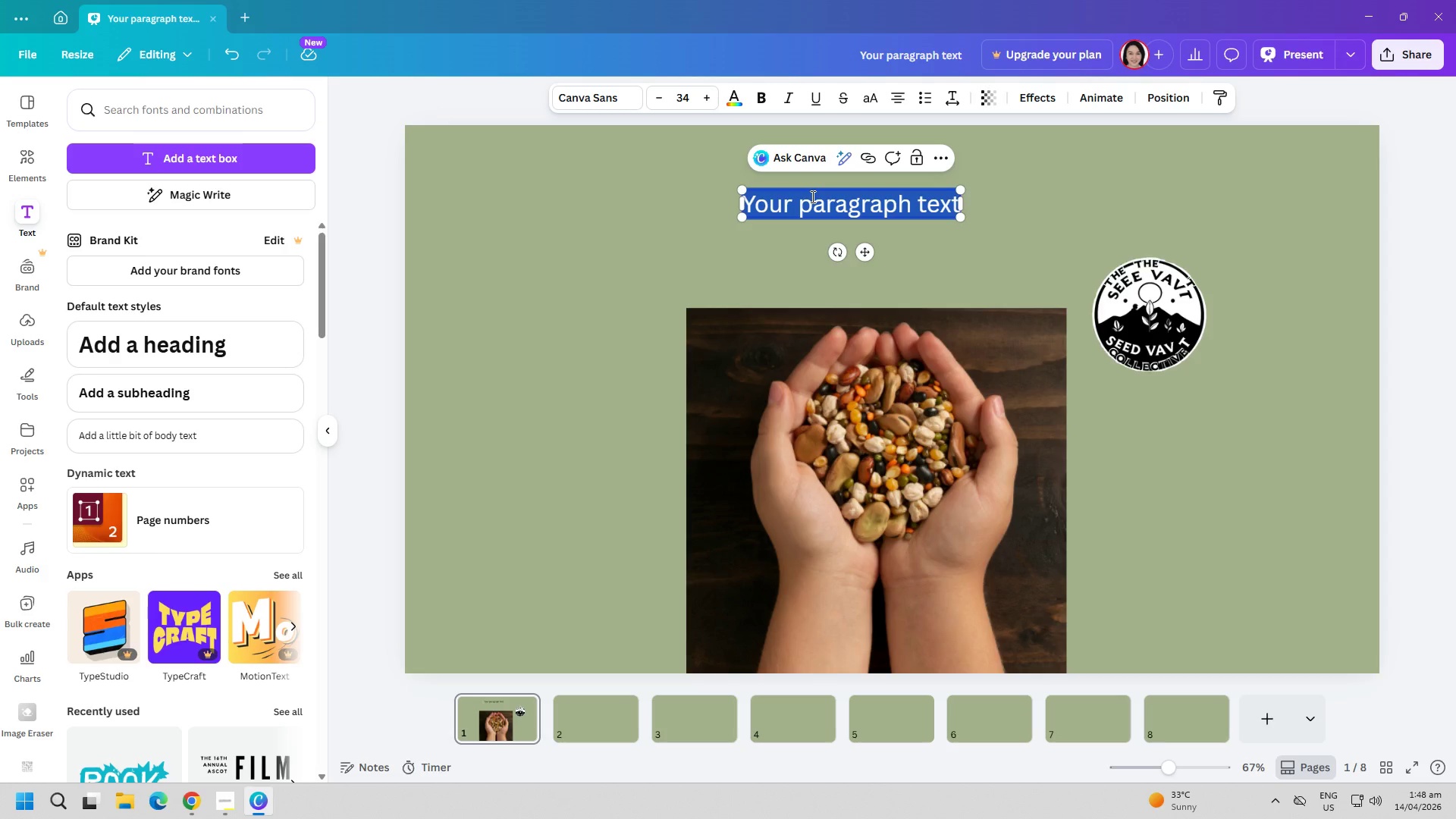 
triple_click([811, 196])
 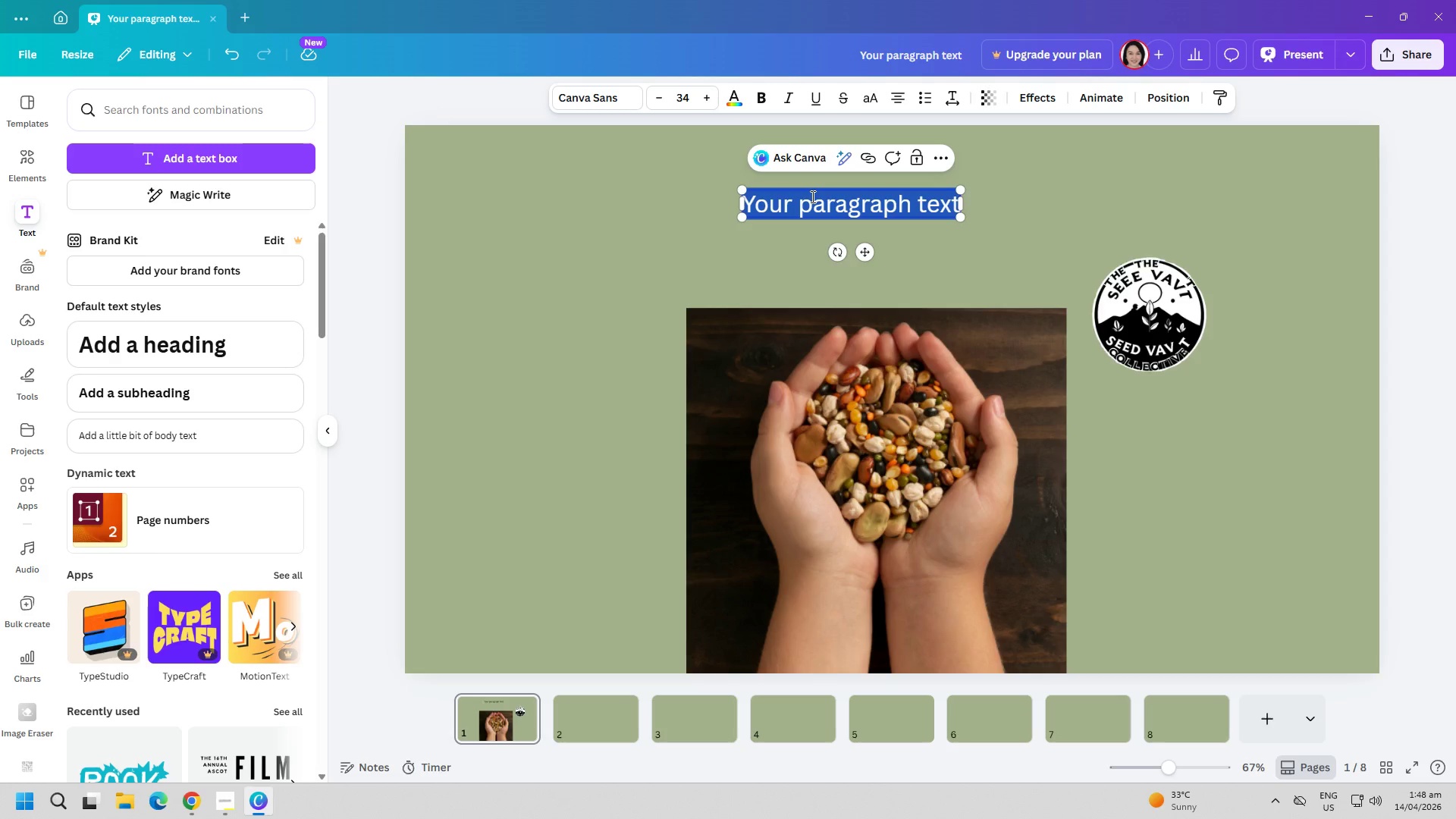 
type(Preservbi)
key(Backspace)
key(Backspace)
type(ing Heritage)
 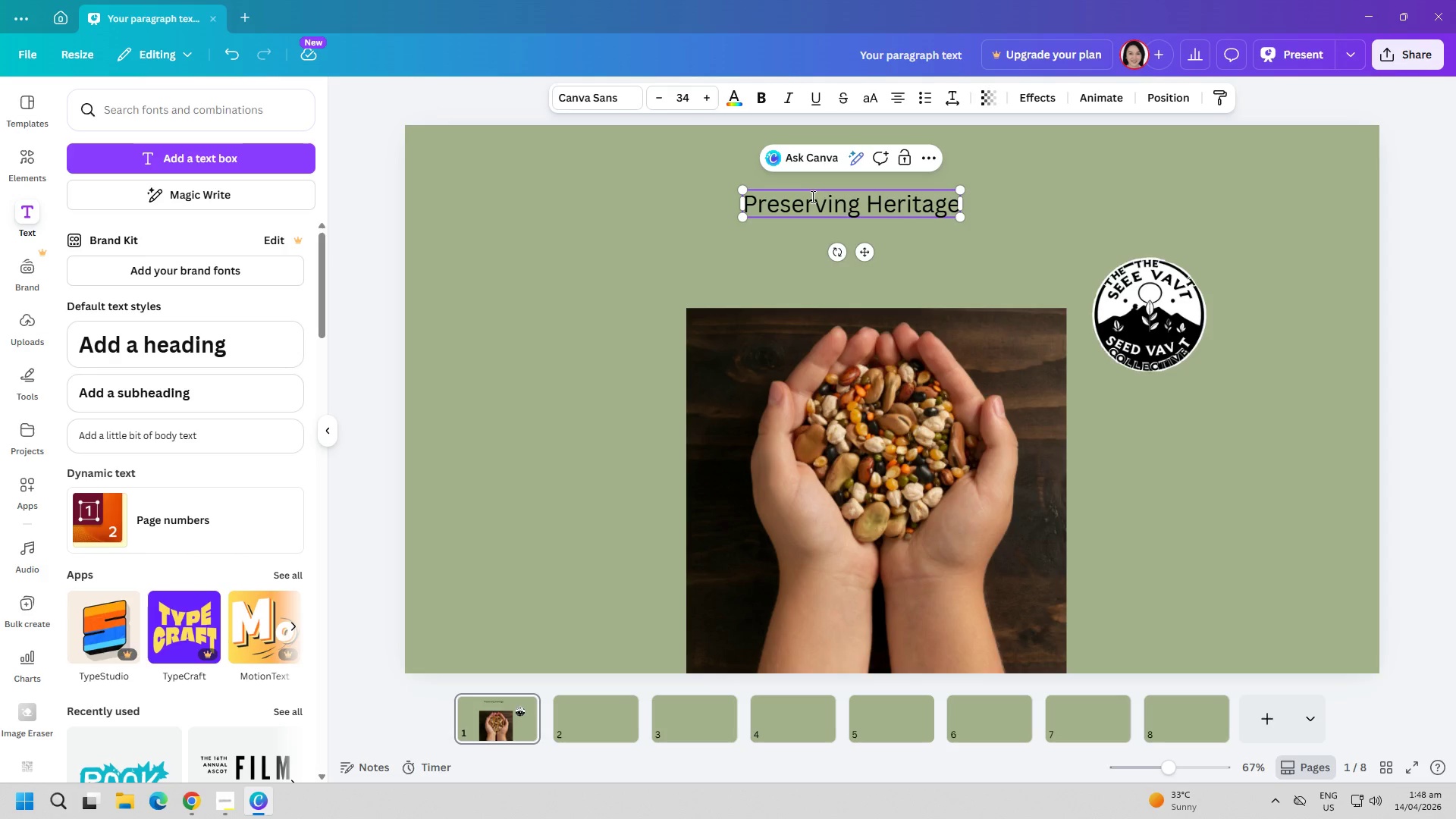 
wait(5.47)
 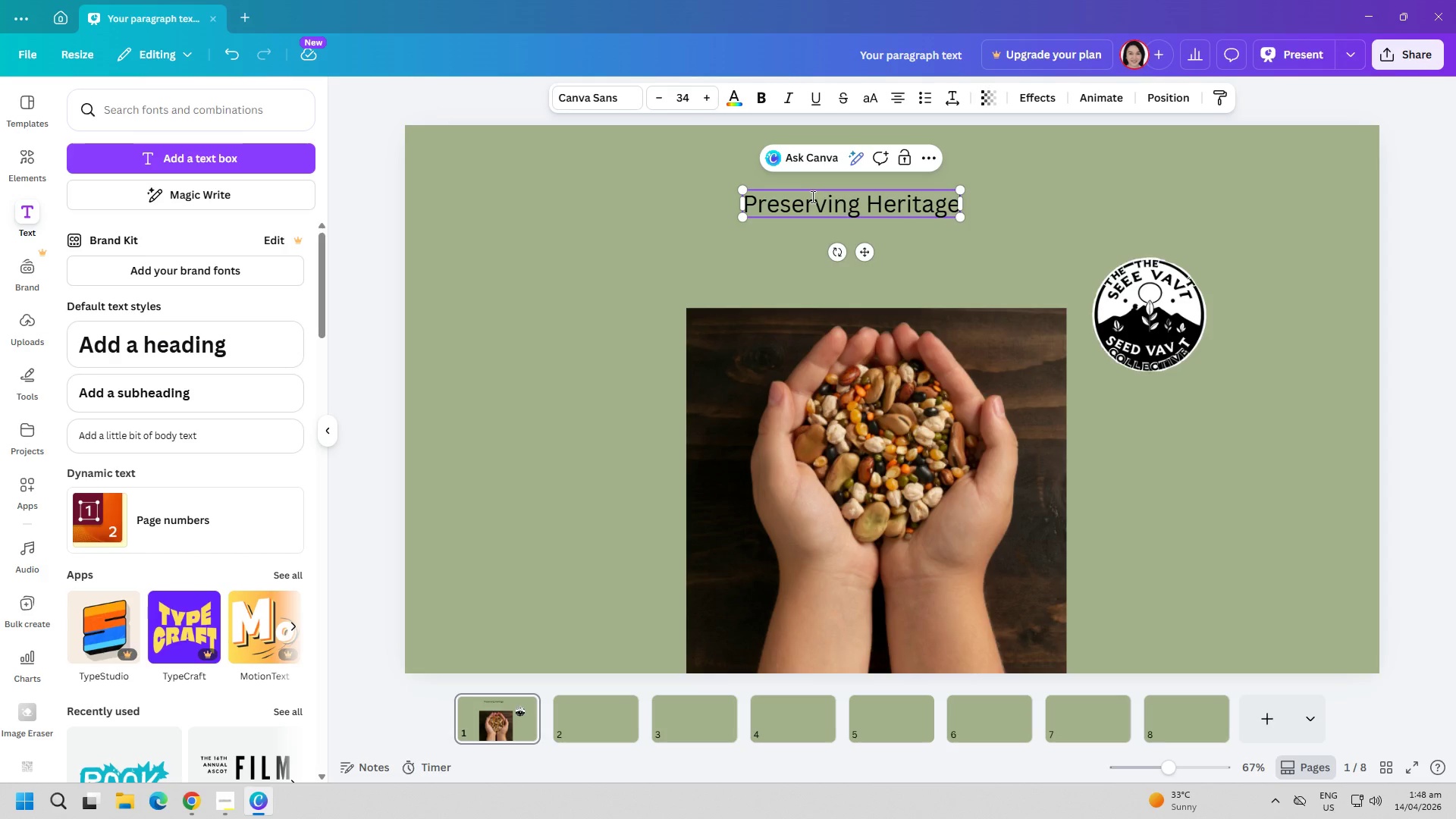 
type(. cul)
key(Backspace)
key(Backspace)
key(Backspace)
type(Culting the FU)
key(Backspace)
type(uture.)
 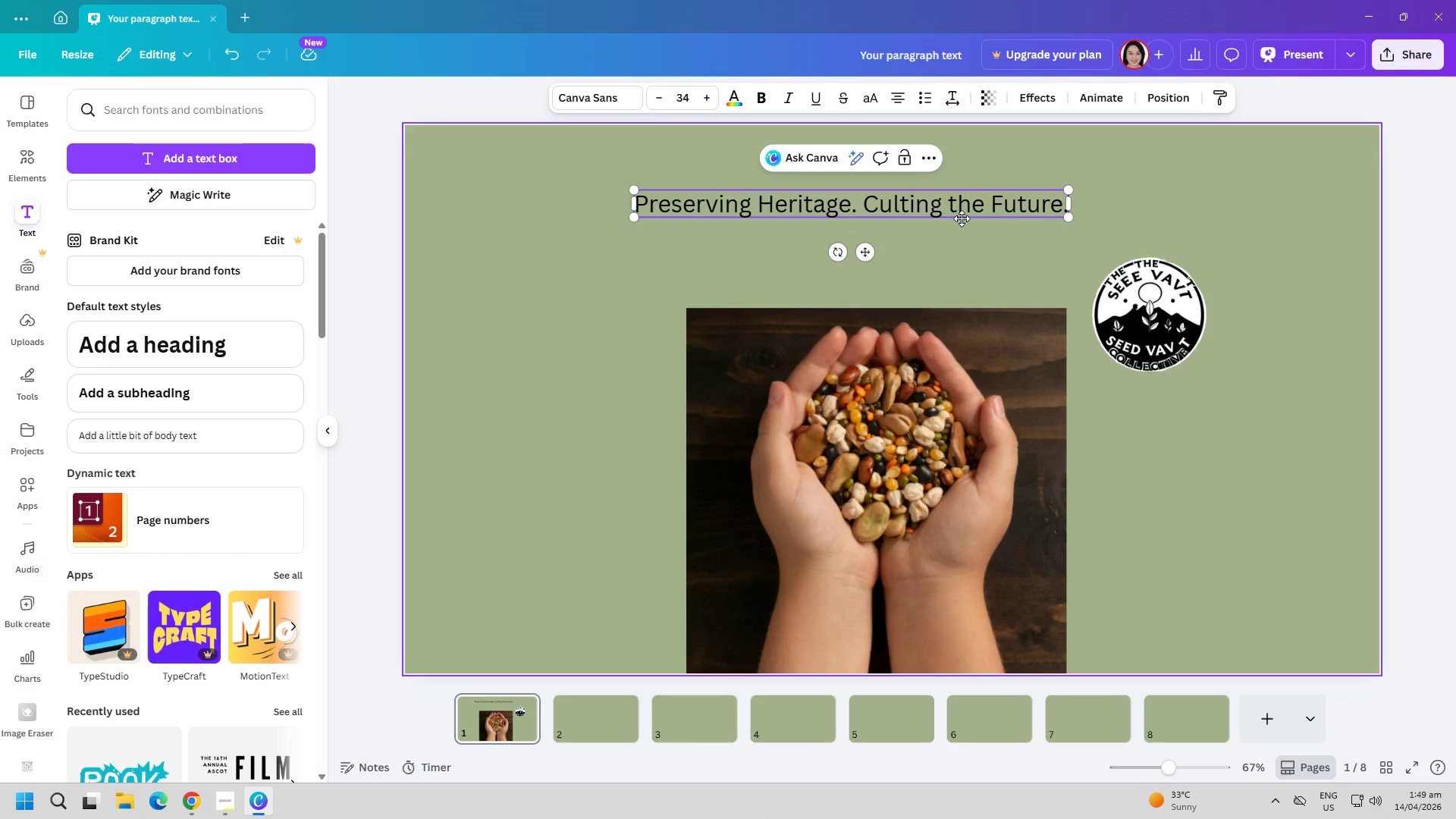 
double_click([977, 202])
 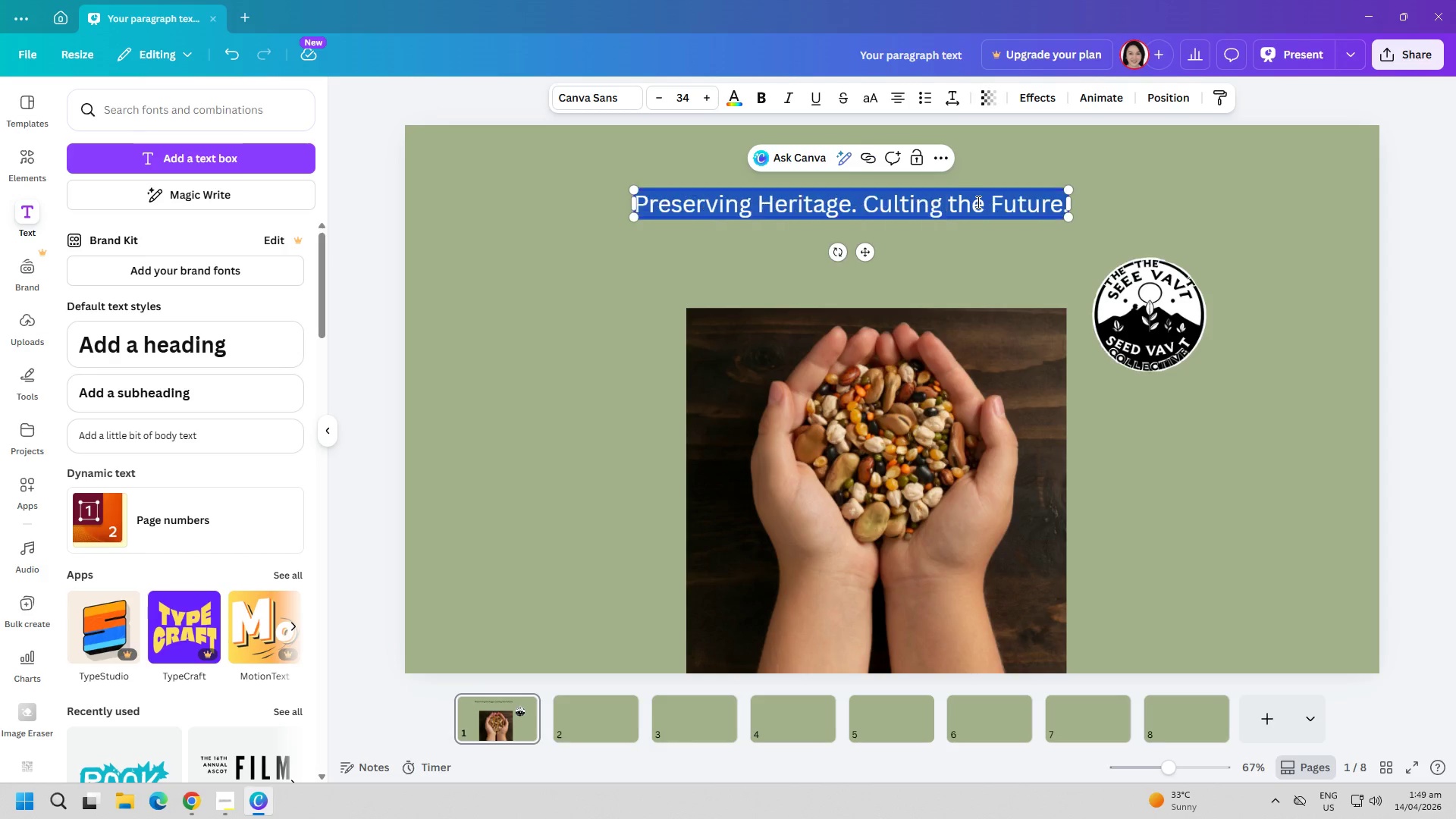 
triple_click([977, 202])
 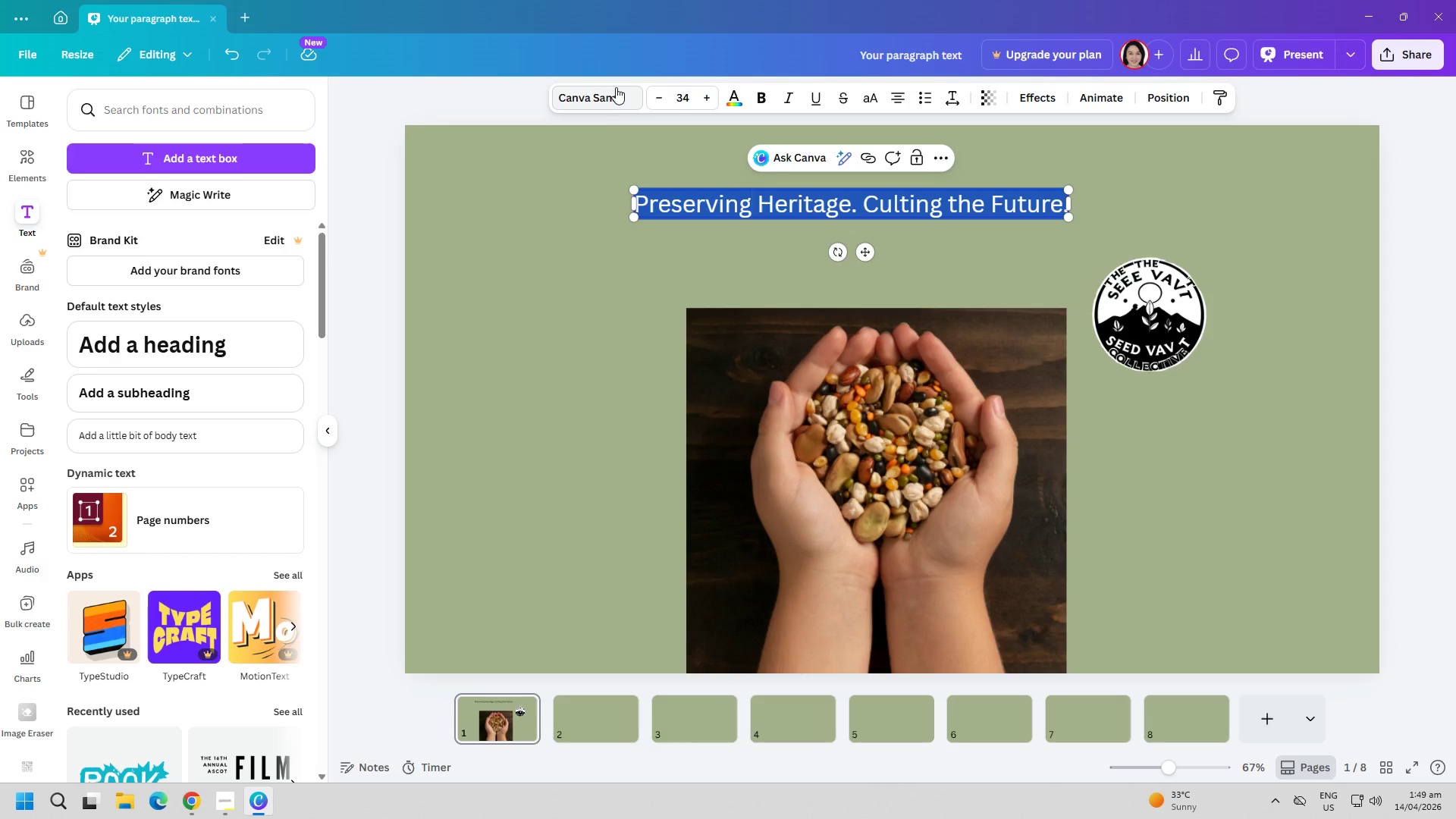 
left_click([612, 87])
 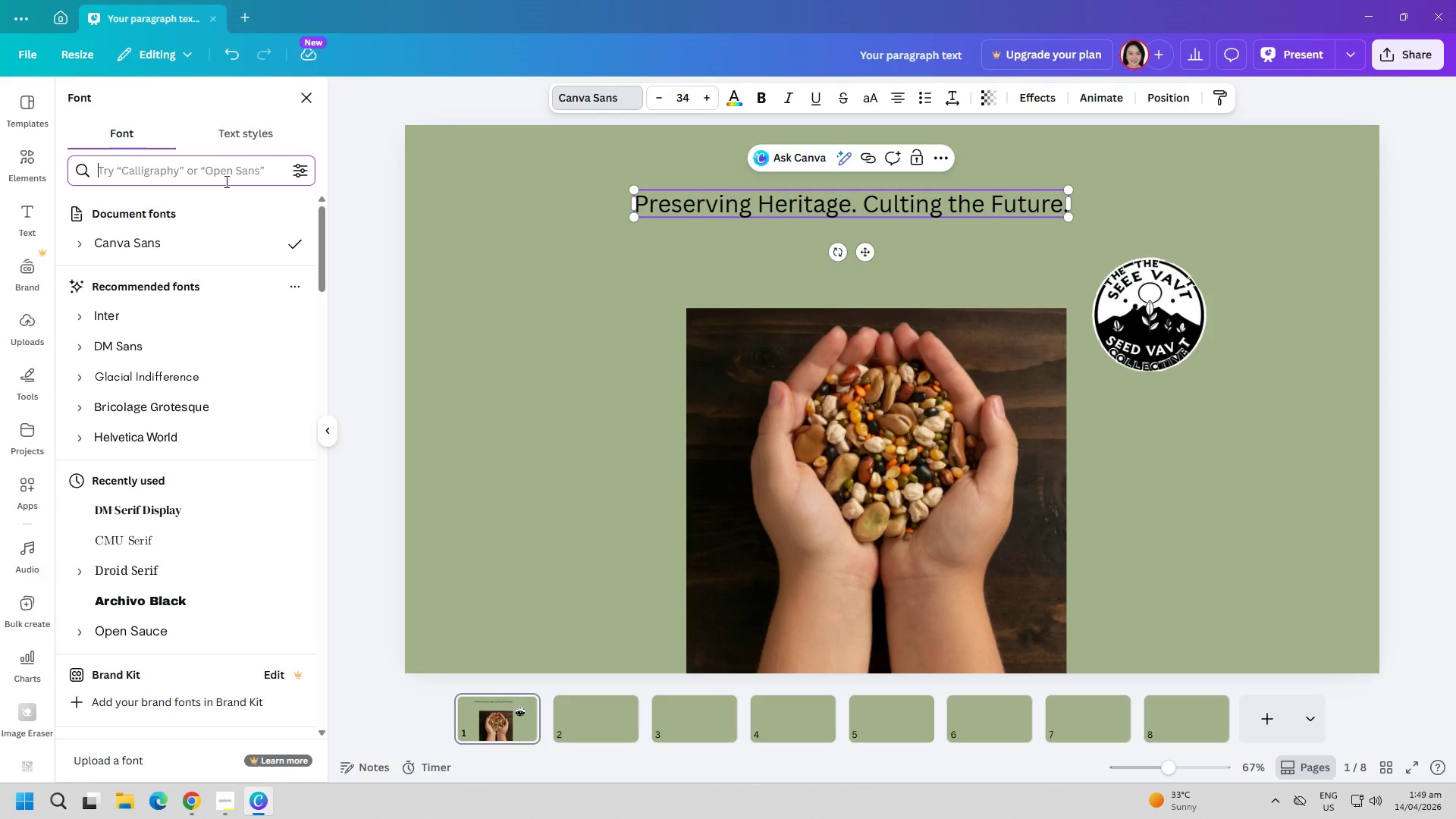 
wait(9.27)
 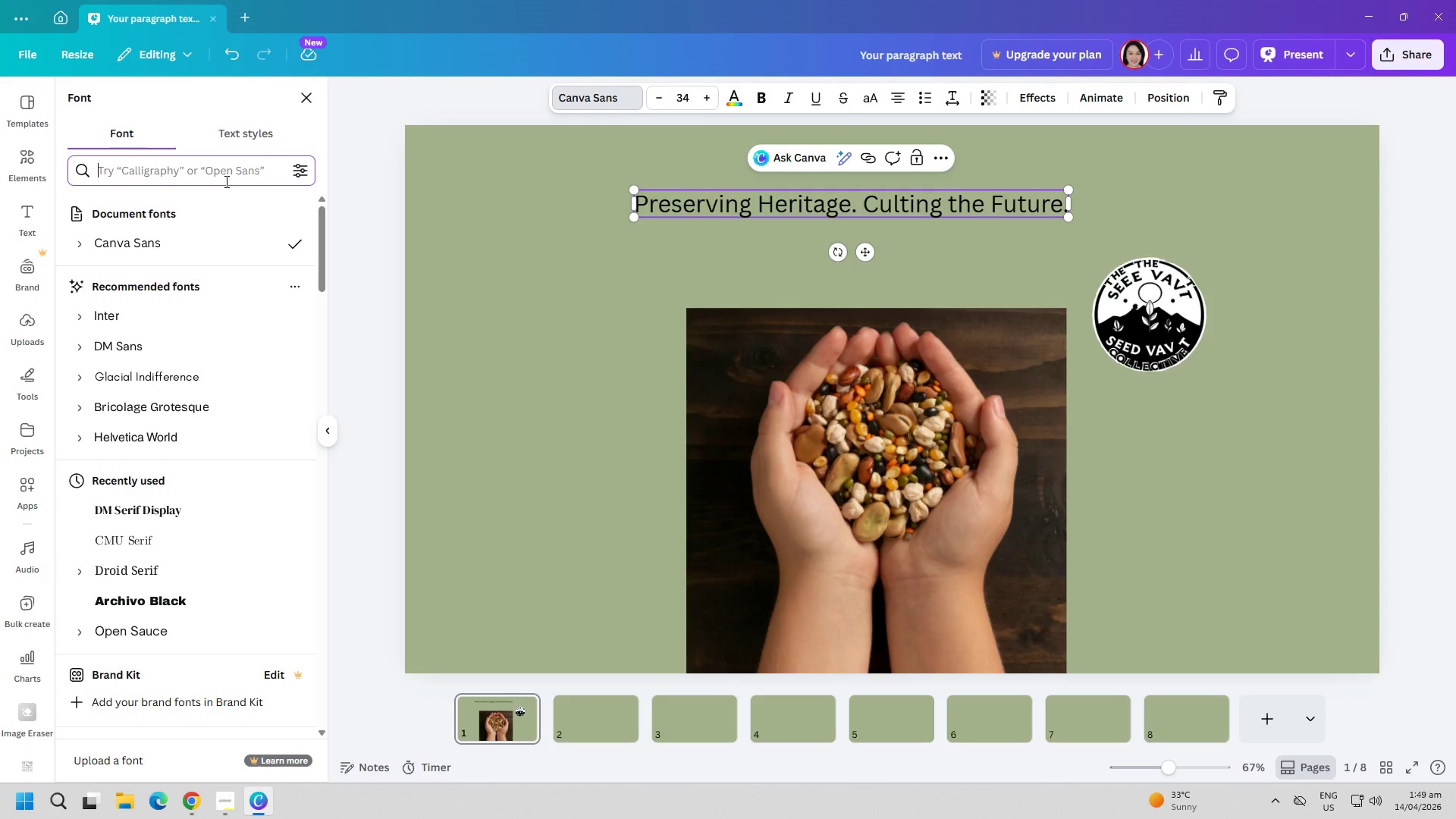 
type(serif)
 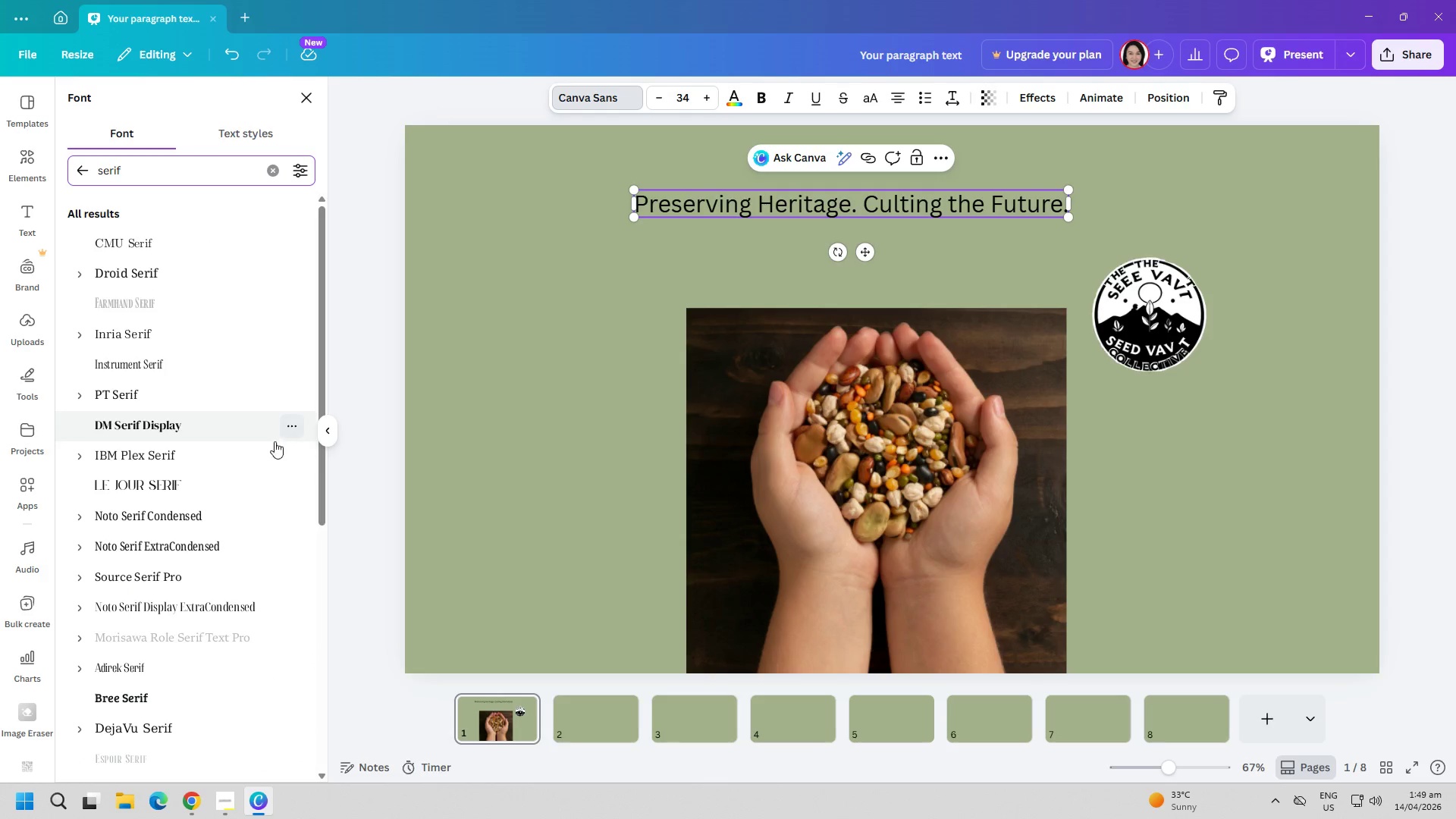 
left_click([179, 425])
 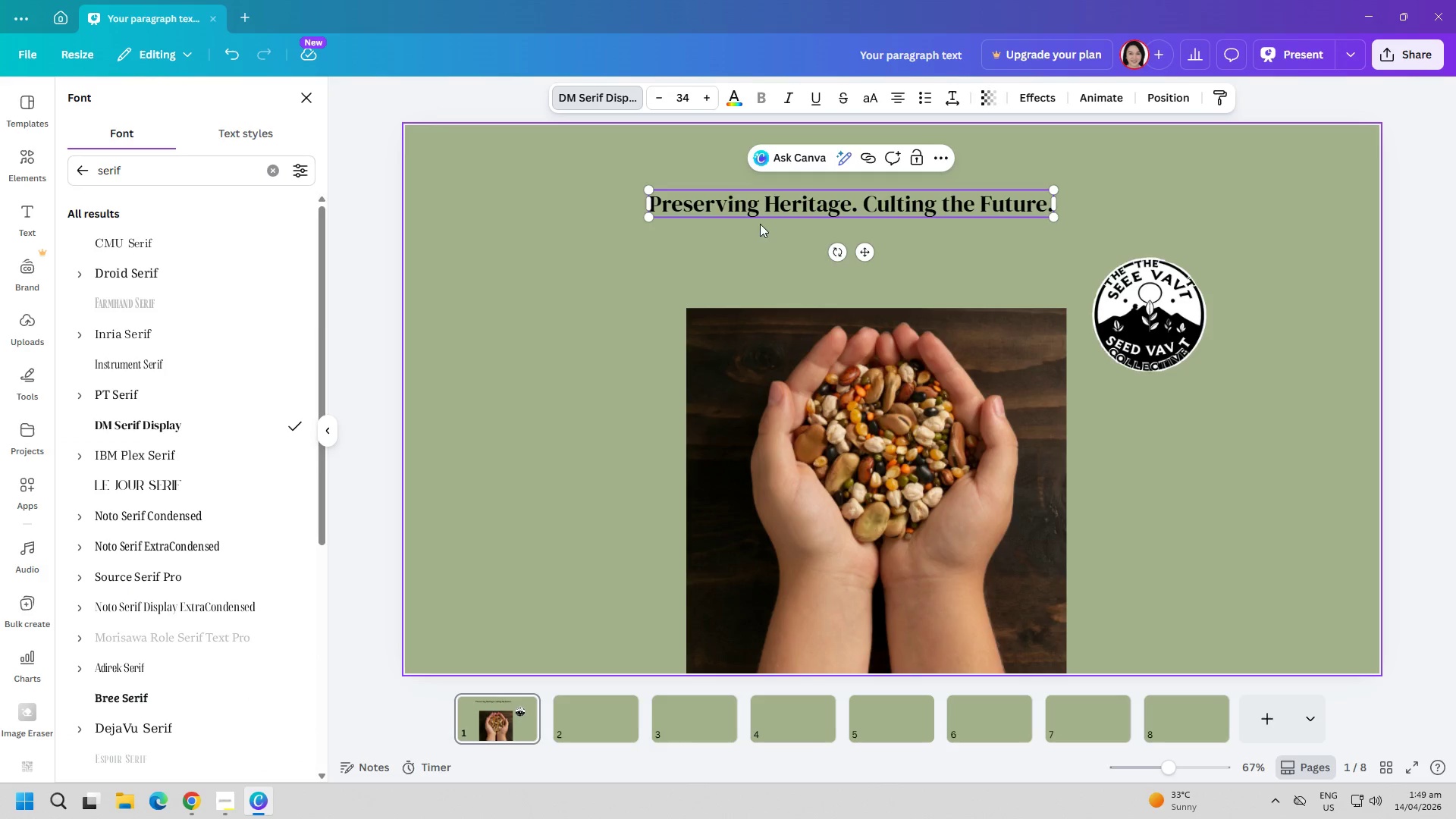 
left_click([628, 271])
 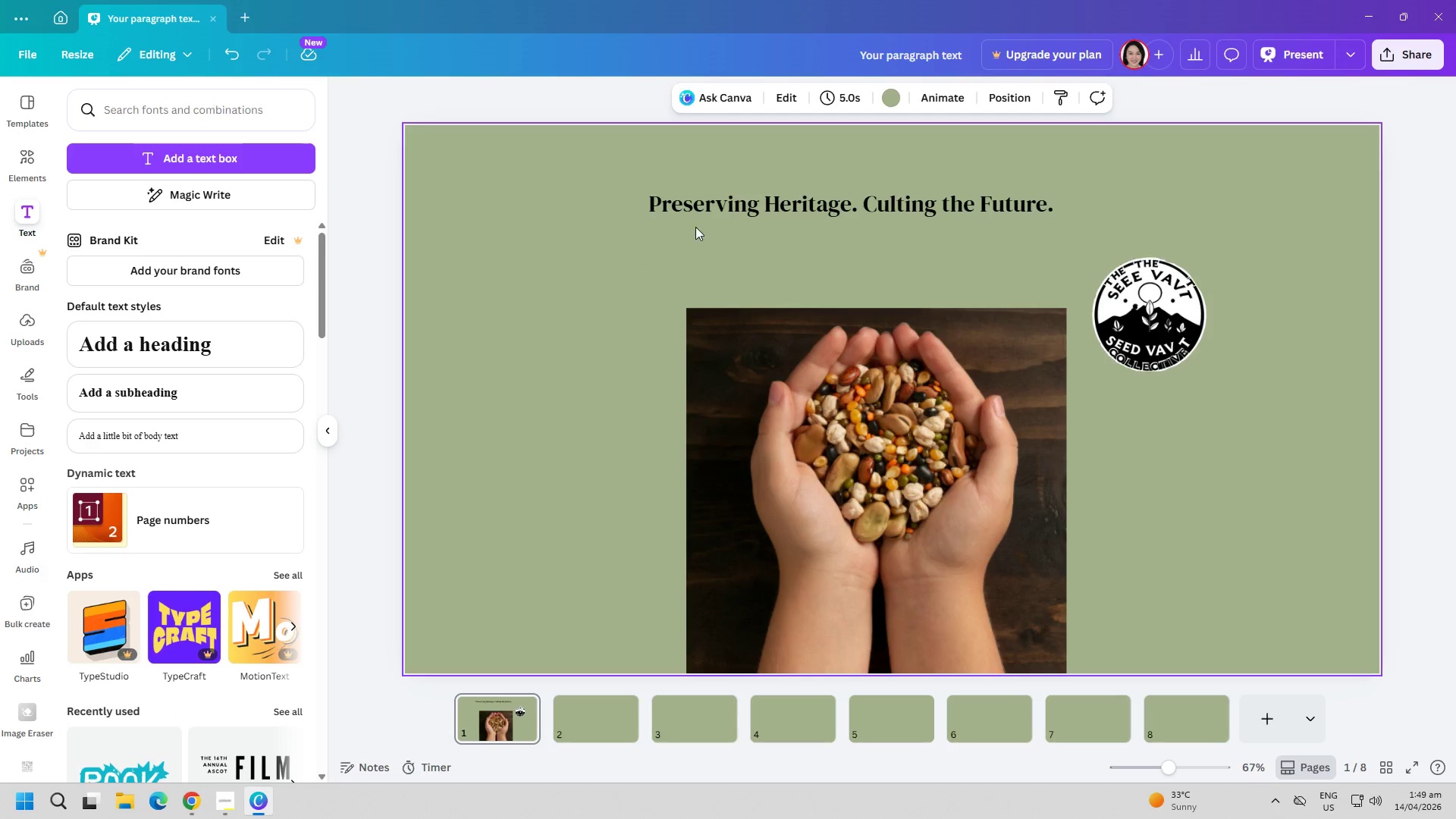 
left_click_drag(start_coordinate=[885, 202], to_coordinate=[893, 193])
 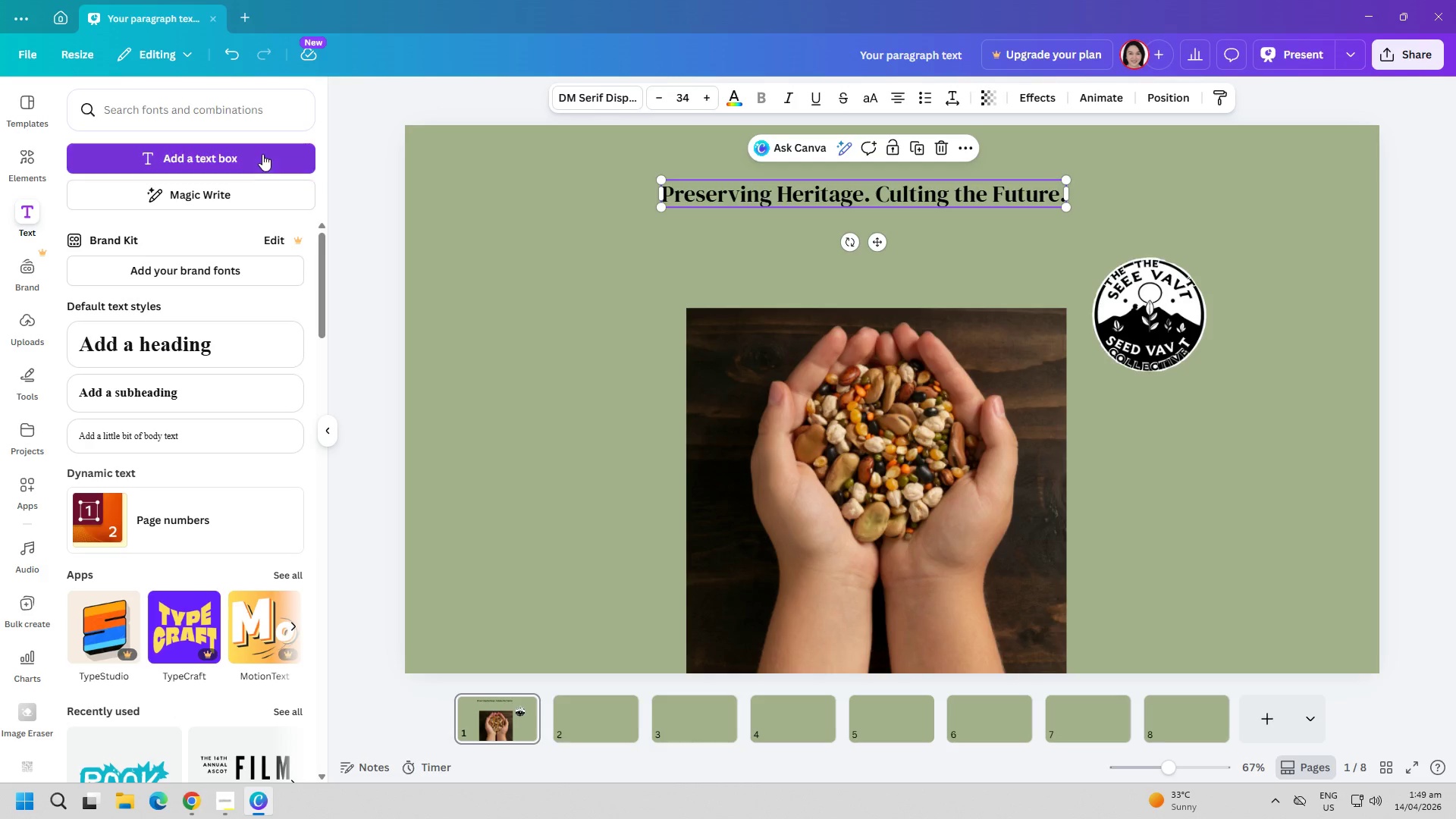 
left_click([262, 154])
 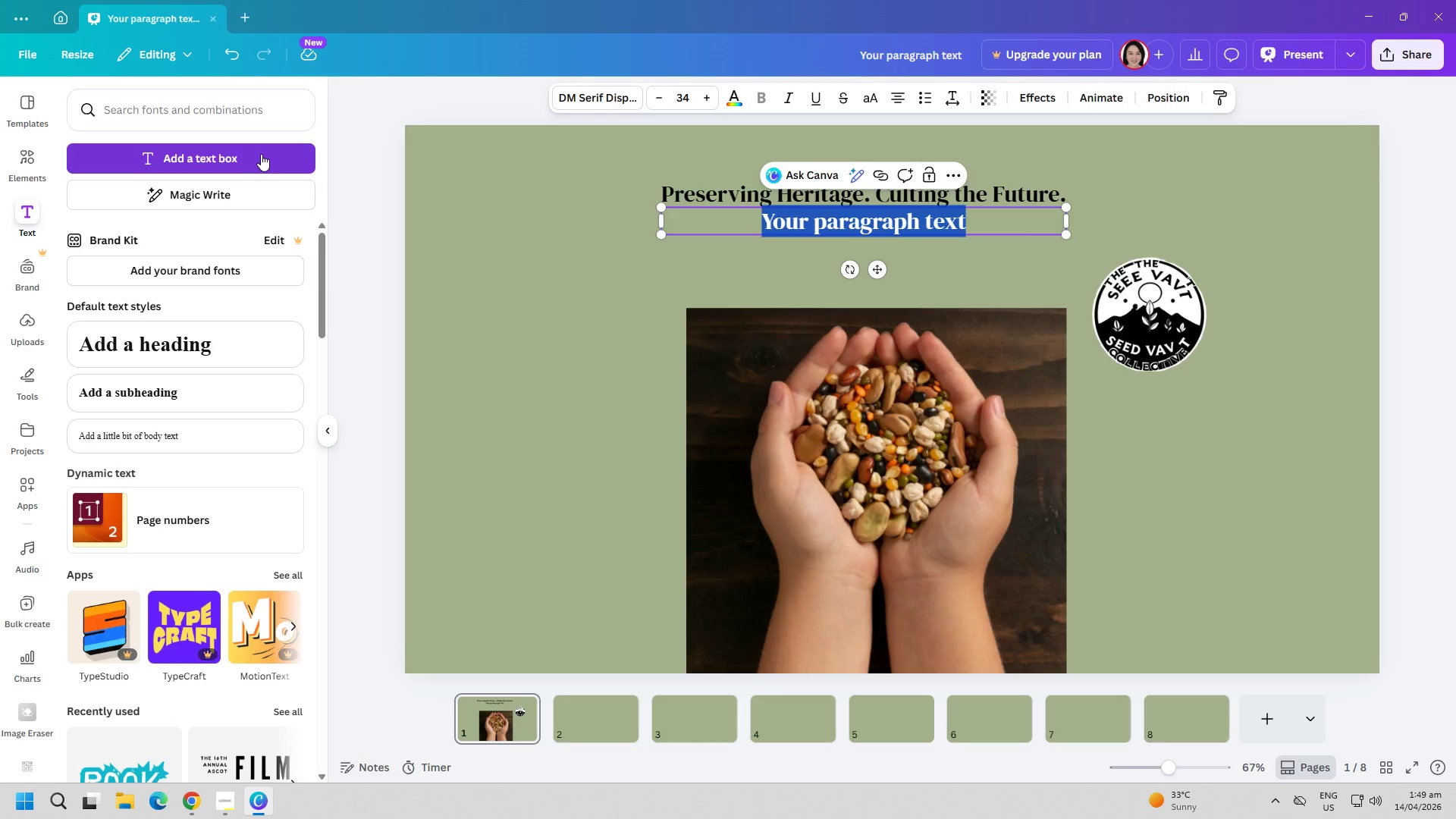 
wait(7.47)
 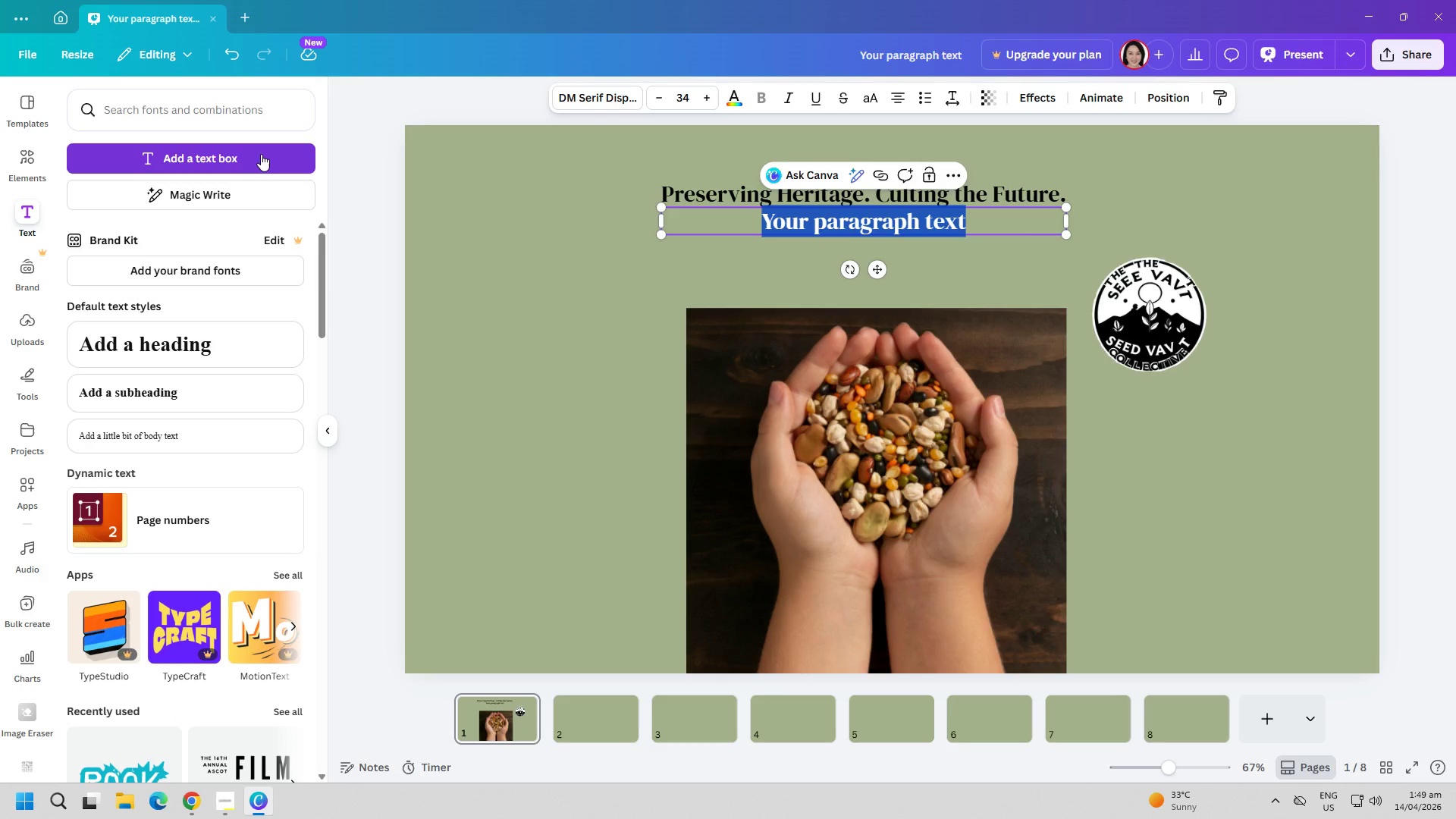 
left_click_drag(start_coordinate=[1147, 333], to_coordinate=[1182, 236])
 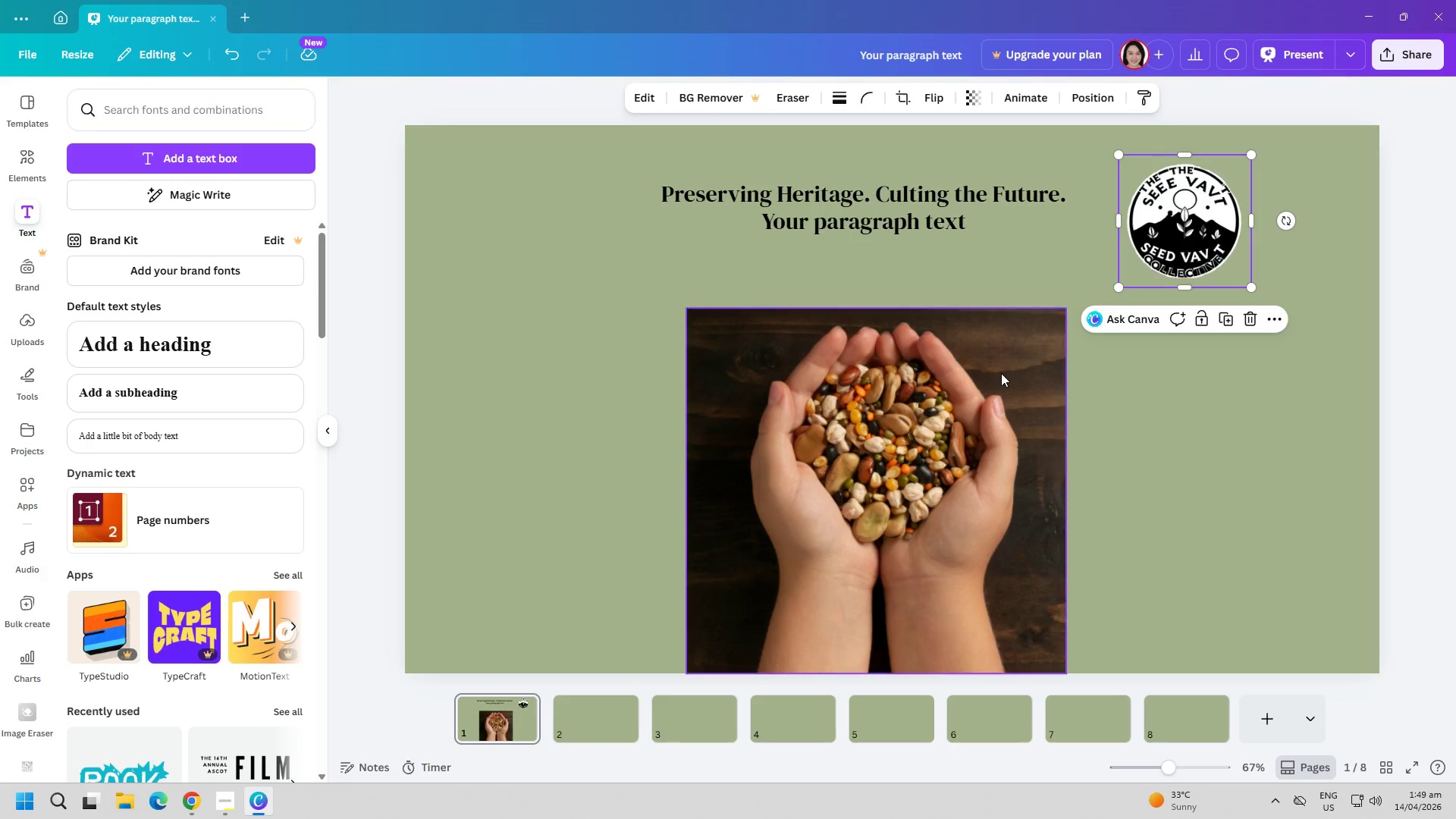 
left_click_drag(start_coordinate=[942, 411], to_coordinate=[1231, 406])
 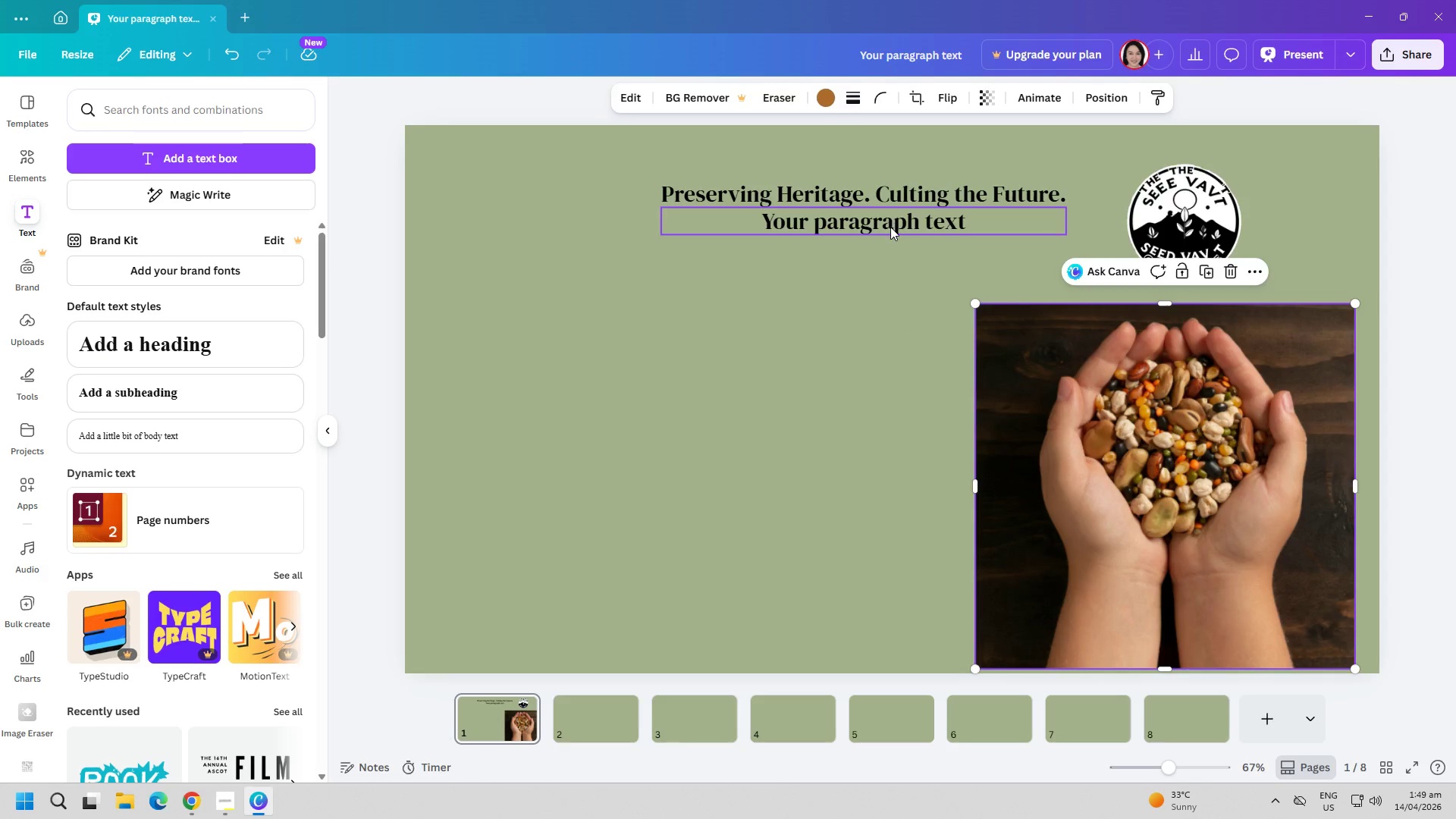 
double_click([890, 227])
 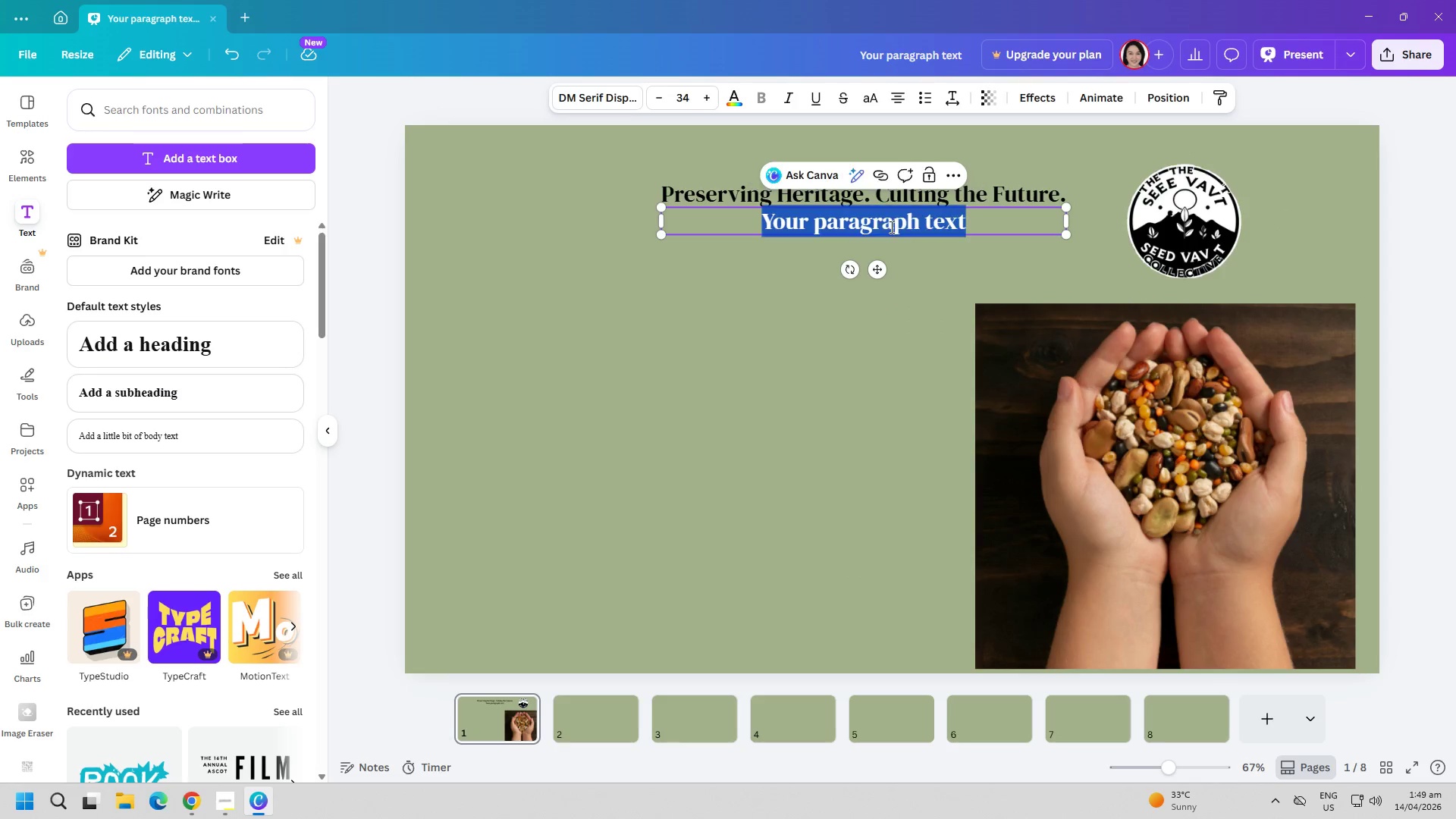 
triple_click([890, 227])
 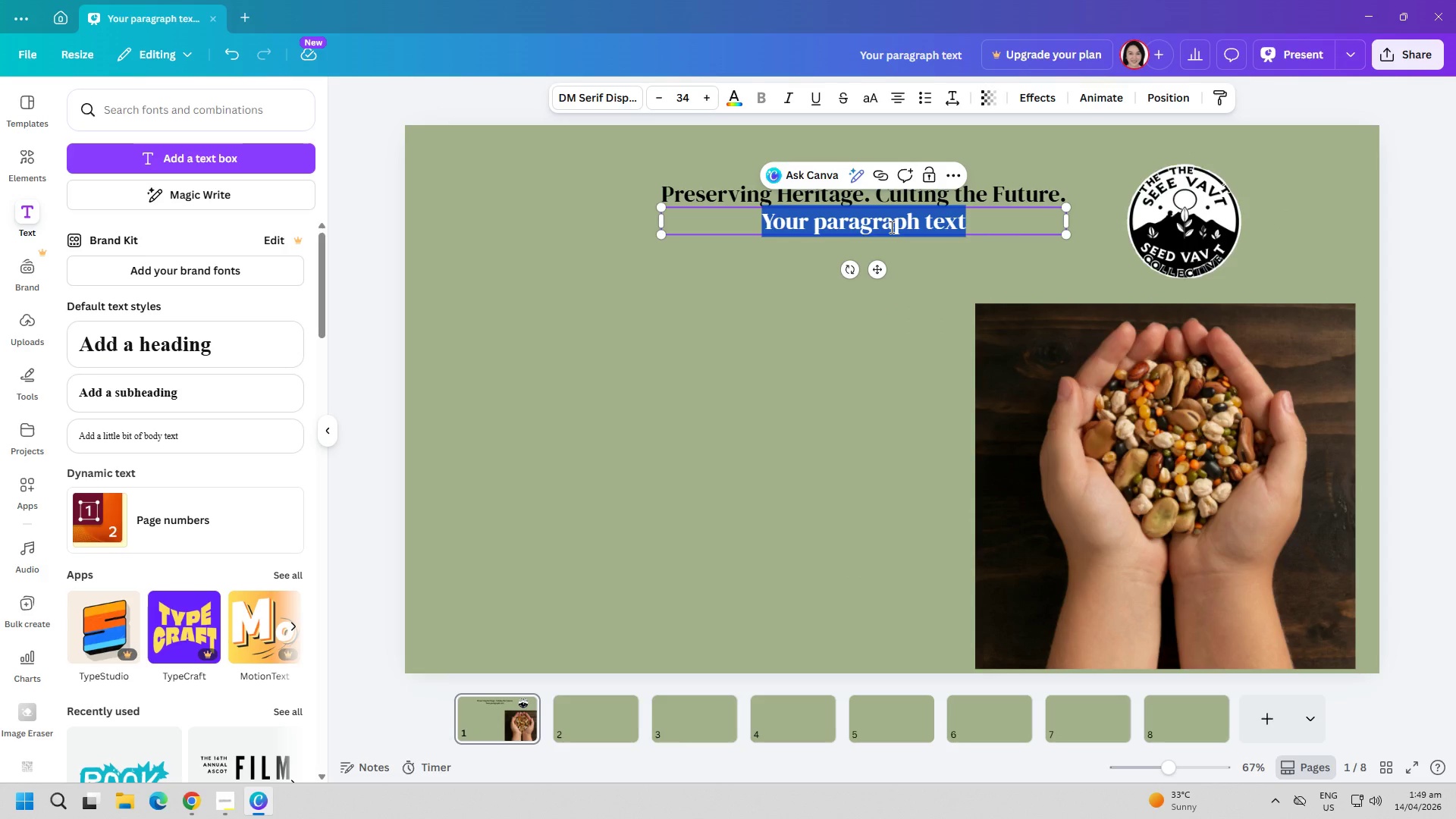 
triple_click([890, 227])
 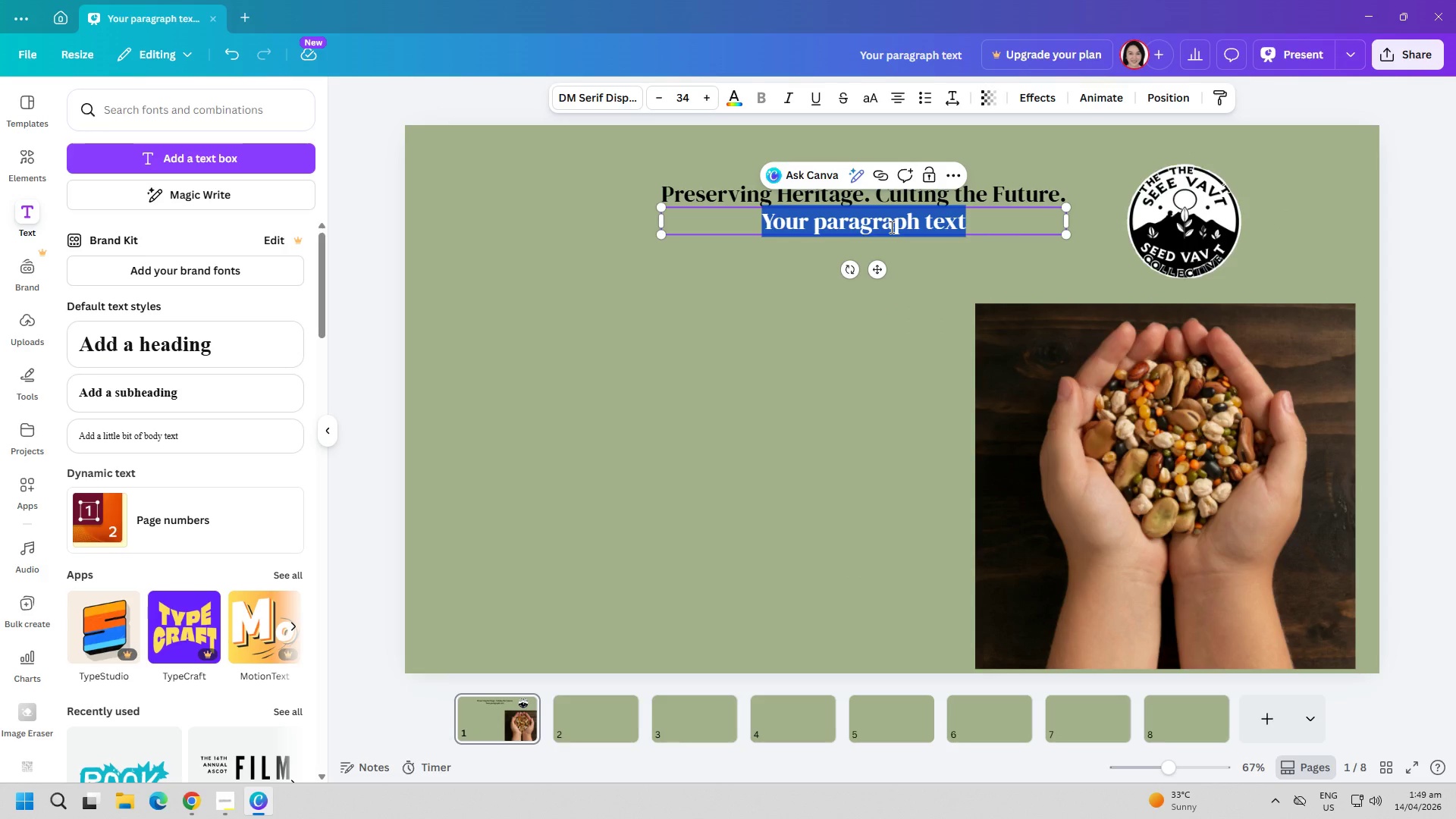 
type(a)
key(Backspace)
type(A p)
key(Backspace)
type(Premium Gare)
key(Backspace)
type(r)
key(Backspace)
type(den-toTa)
key(Backspace)
key(Backspace)
type(-t)
key(Backspace)
type(Table Subscription ExpE)
key(Backspace)
type(erience)
 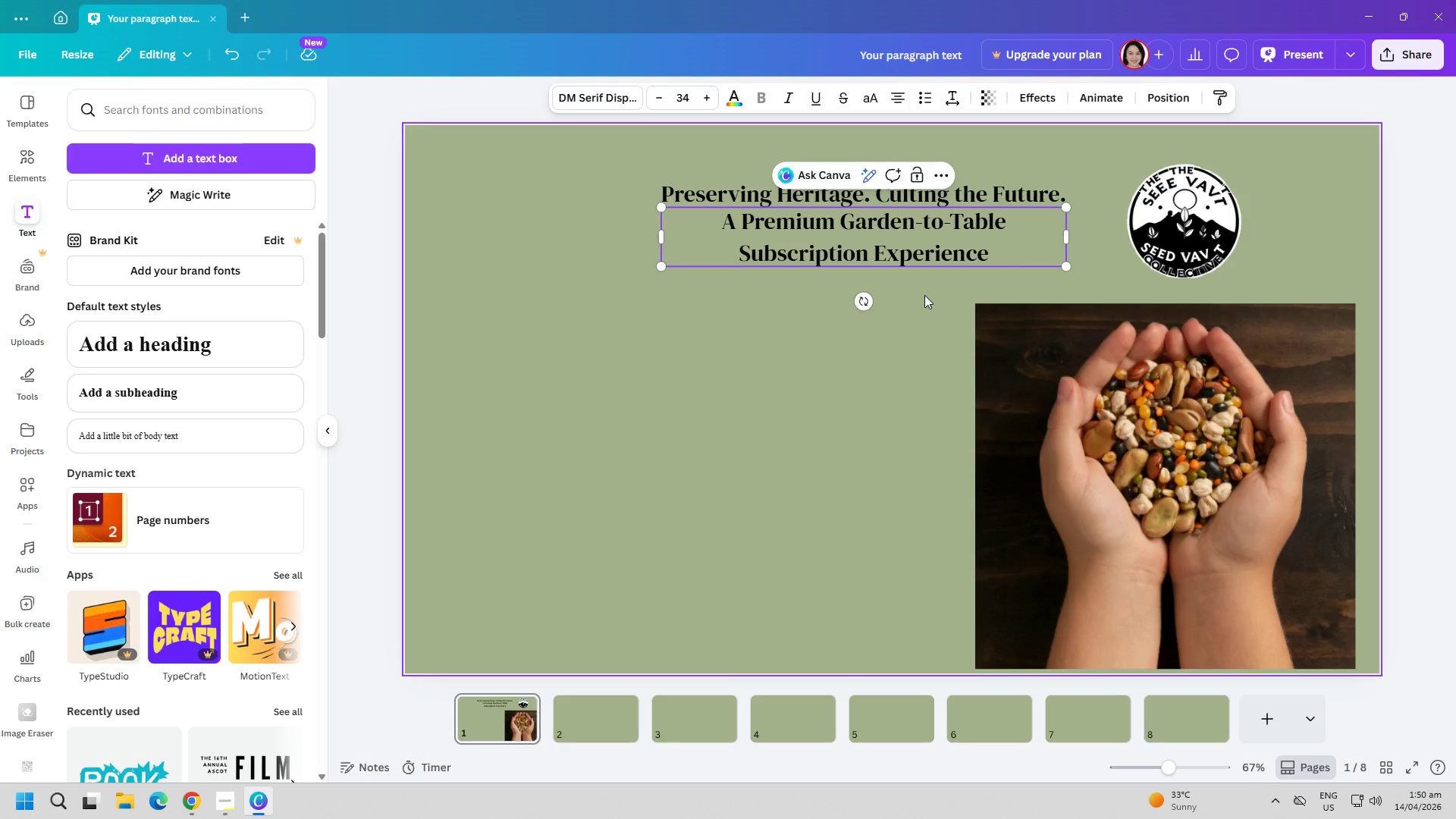 
left_click_drag(start_coordinate=[892, 243], to_coordinate=[526, 474])
 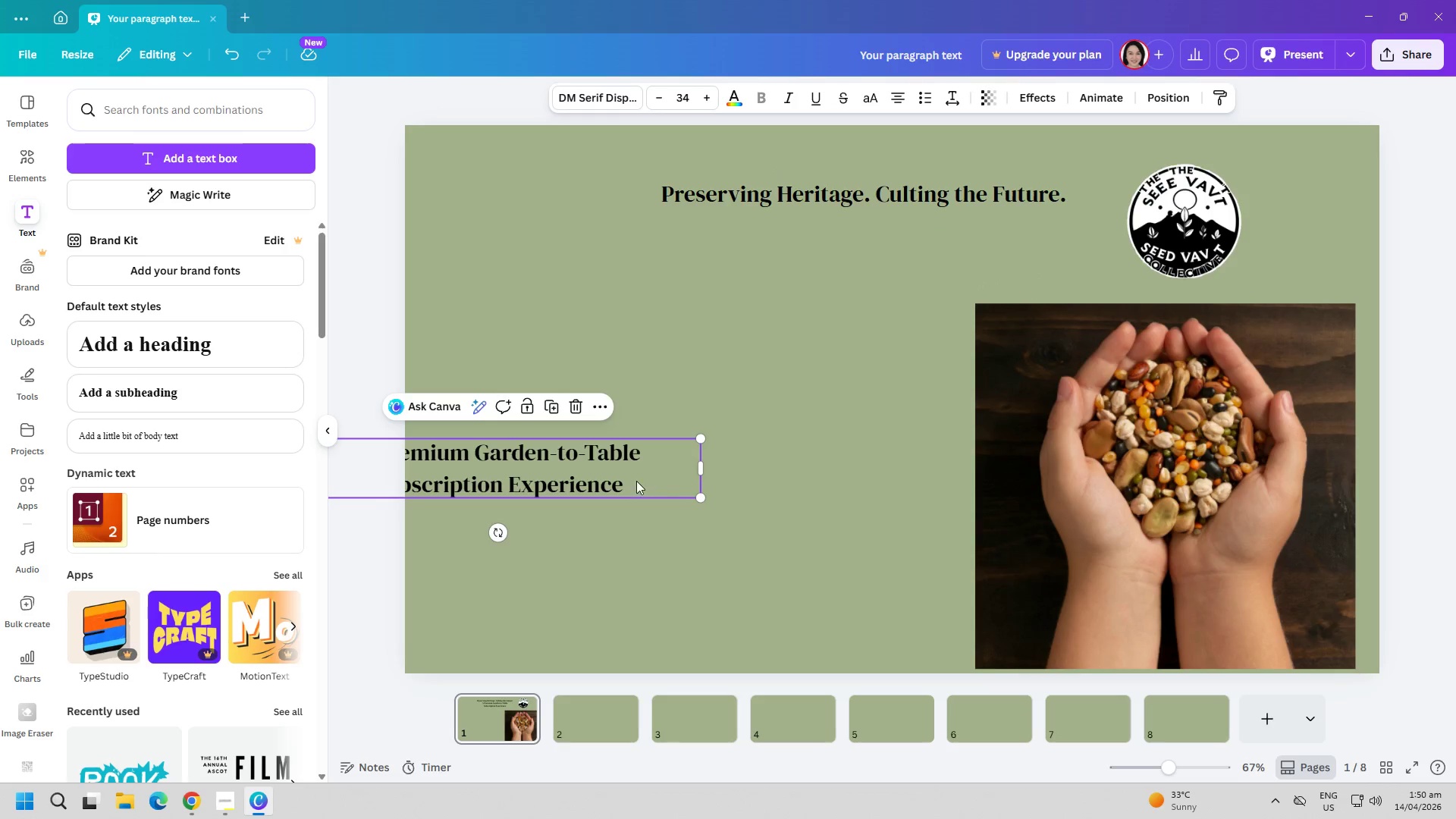 
left_click_drag(start_coordinate=[590, 479], to_coordinate=[664, 481])
 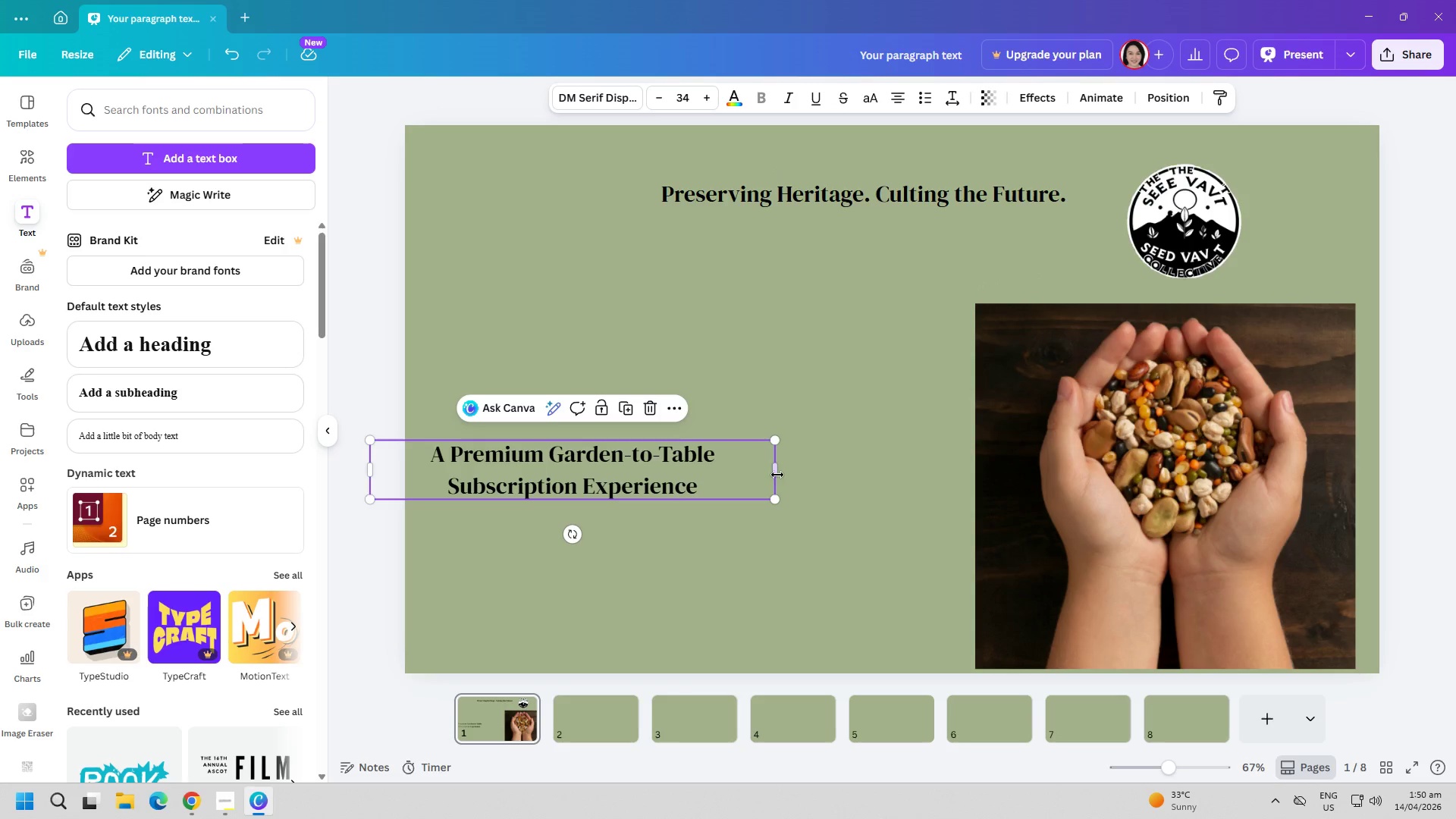 
left_click_drag(start_coordinate=[780, 472], to_coordinate=[984, 463])
 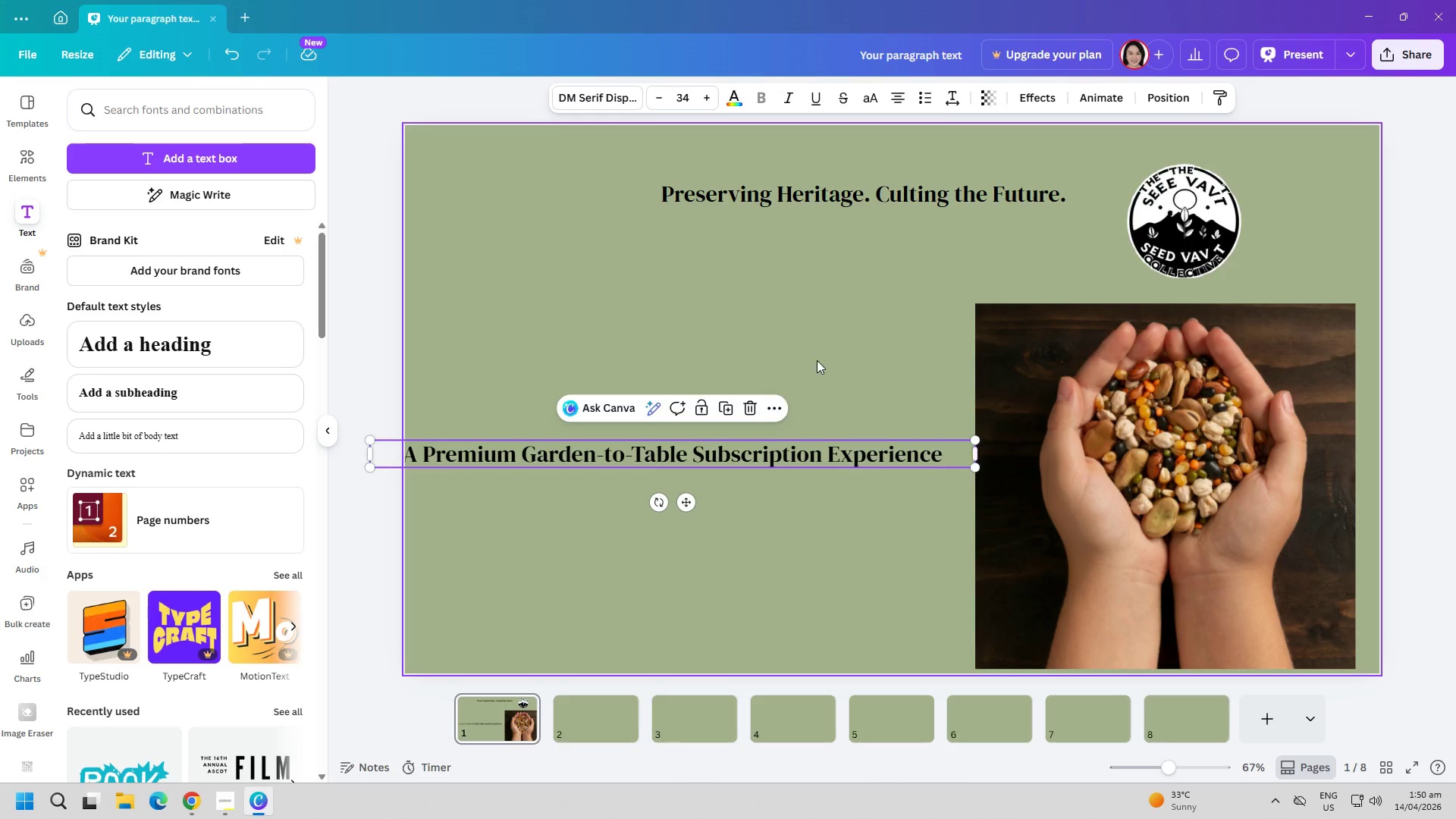 
left_click([817, 360])
 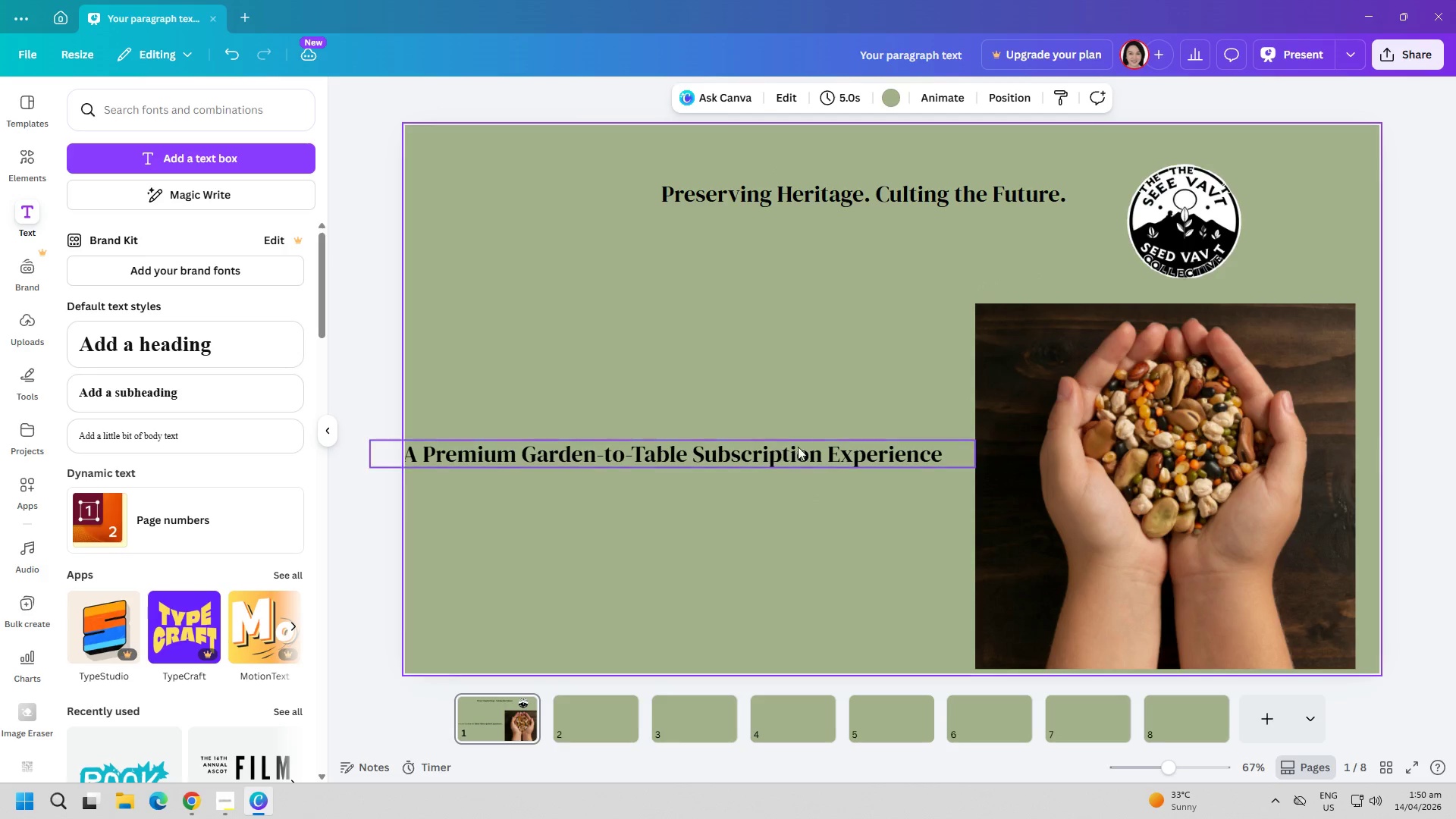 
left_click_drag(start_coordinate=[810, 452], to_coordinate=[836, 459])
 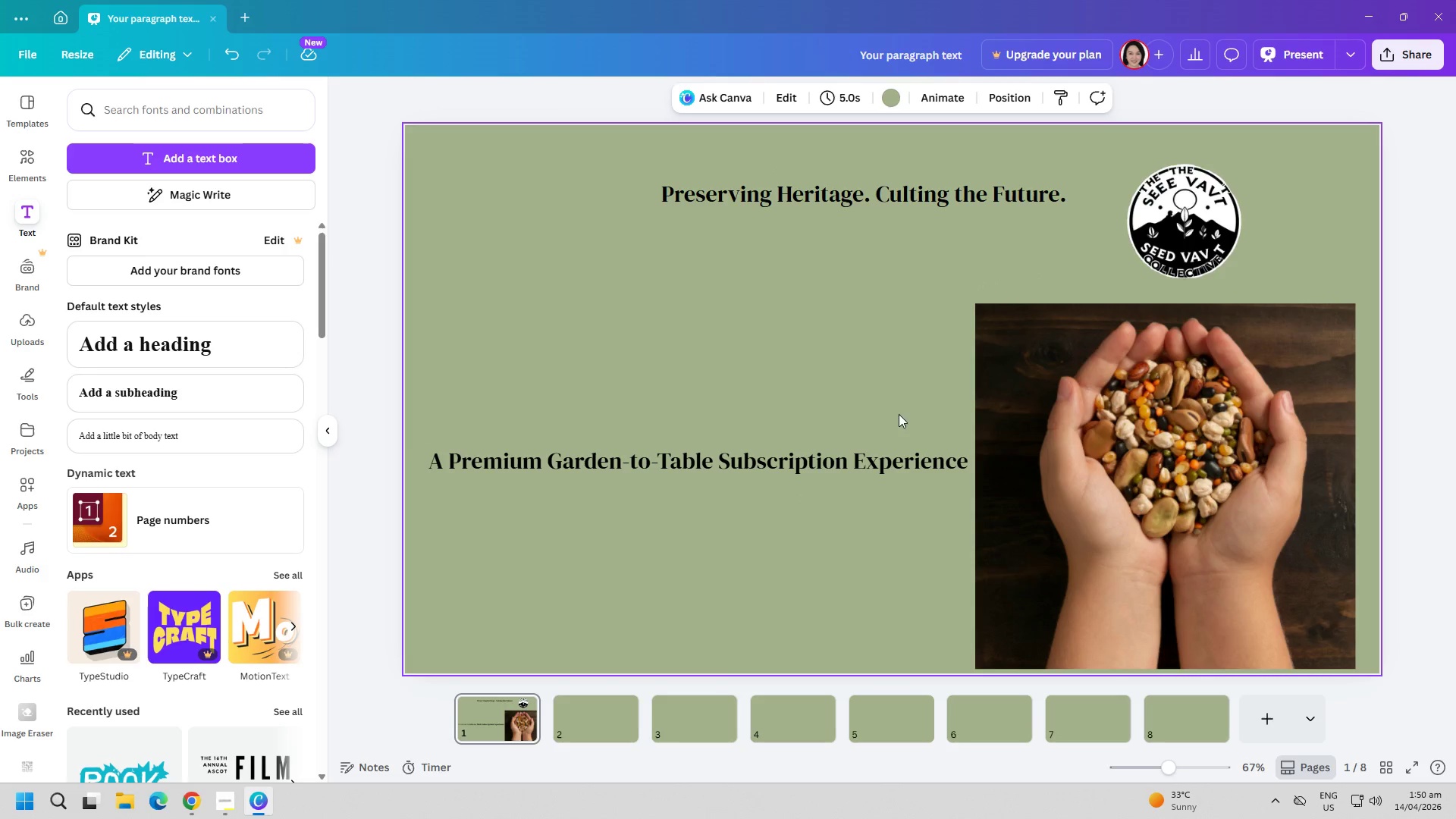 
double_click([903, 418])
 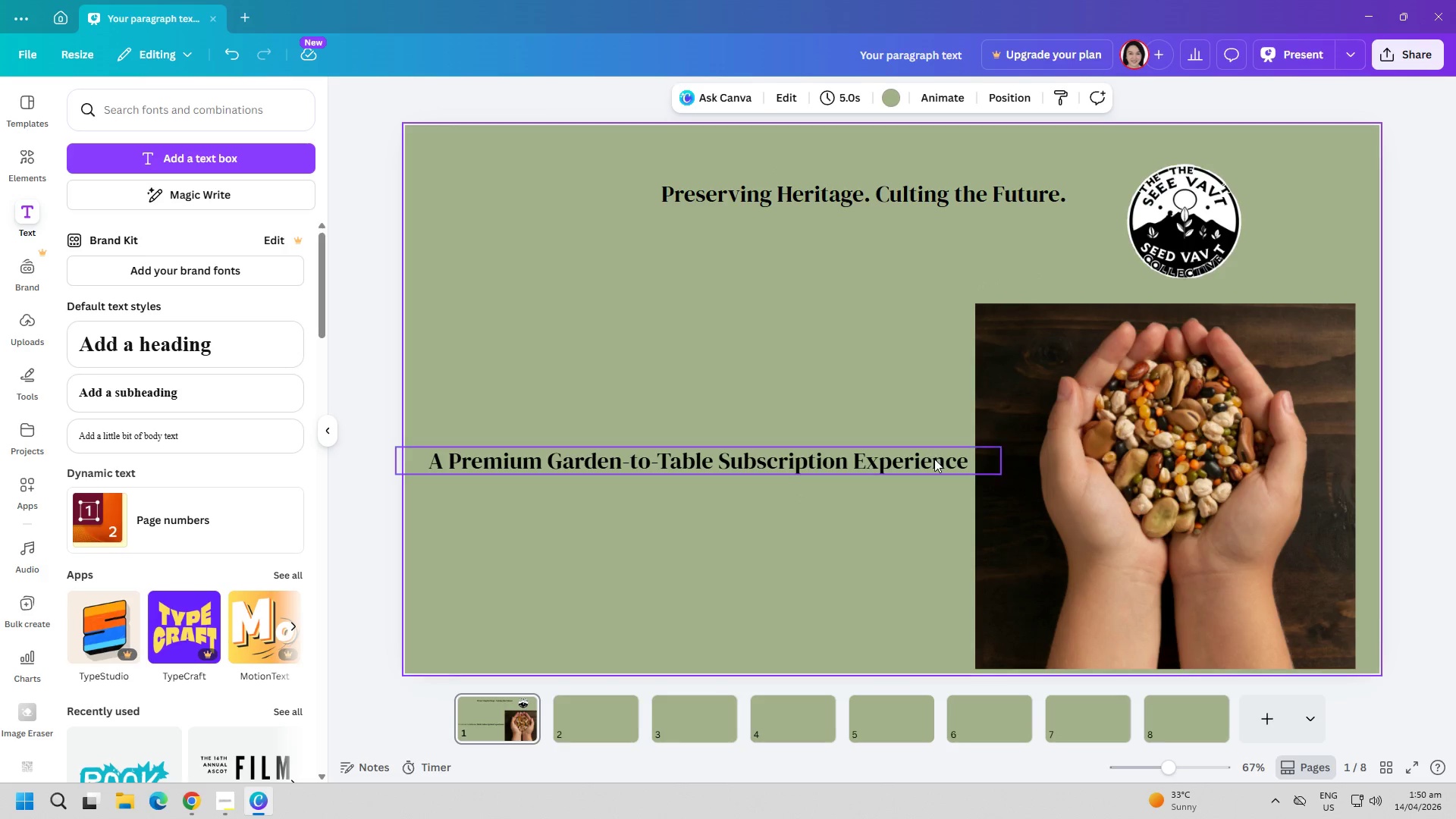 
triple_click([934, 460])
 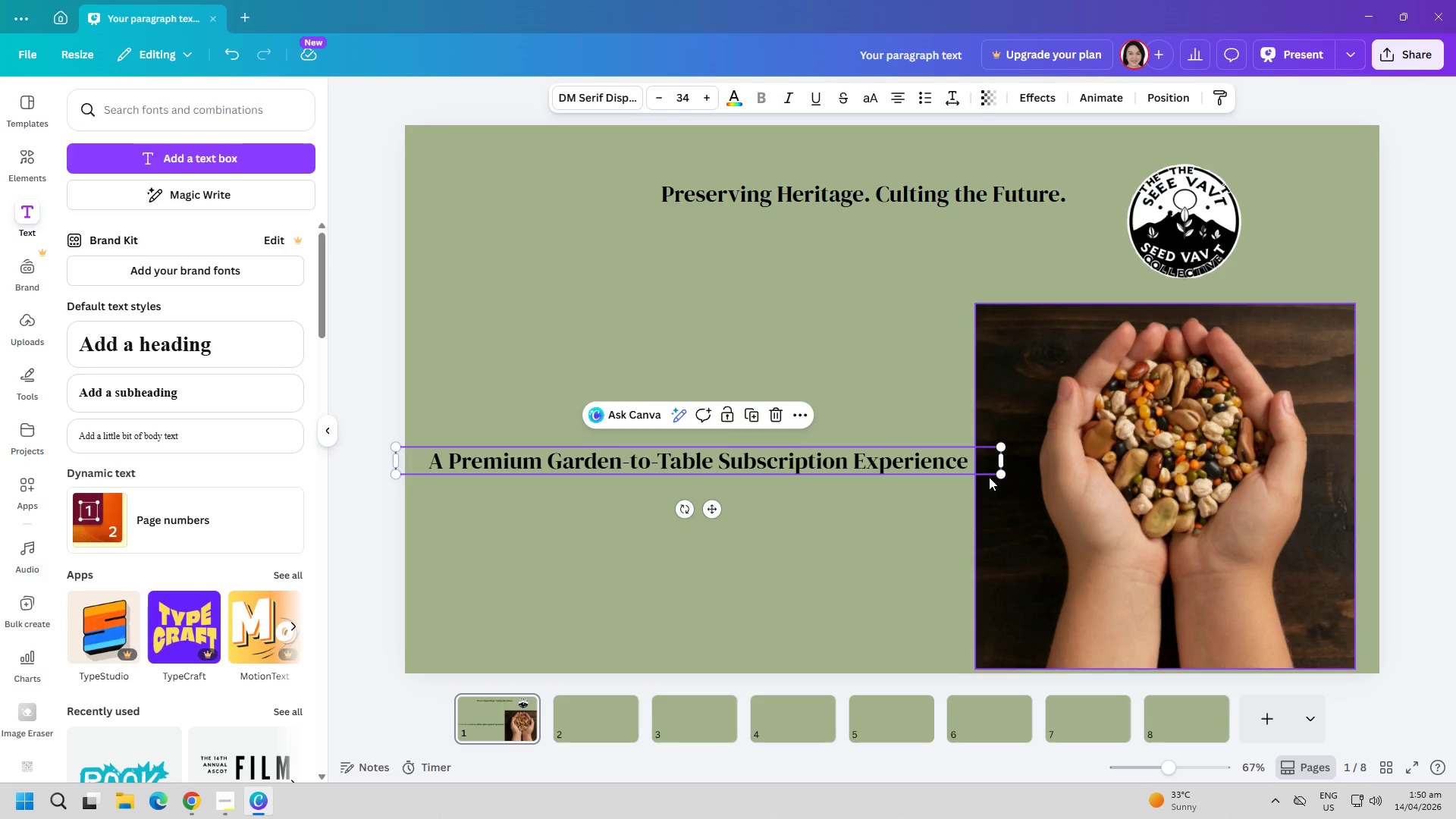 
left_click_drag(start_coordinate=[999, 476], to_coordinate=[990, 476])
 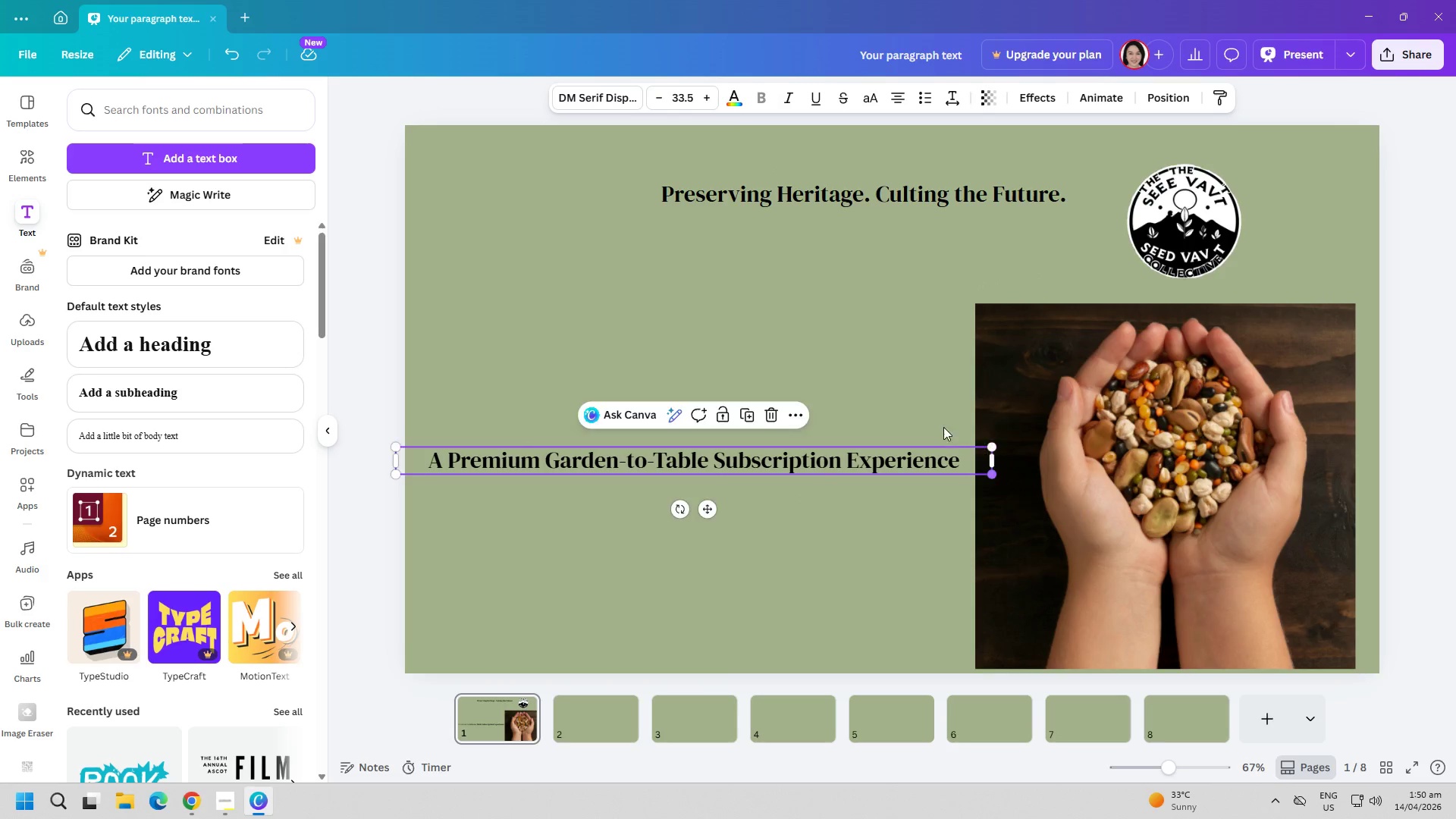 
double_click([830, 314])
 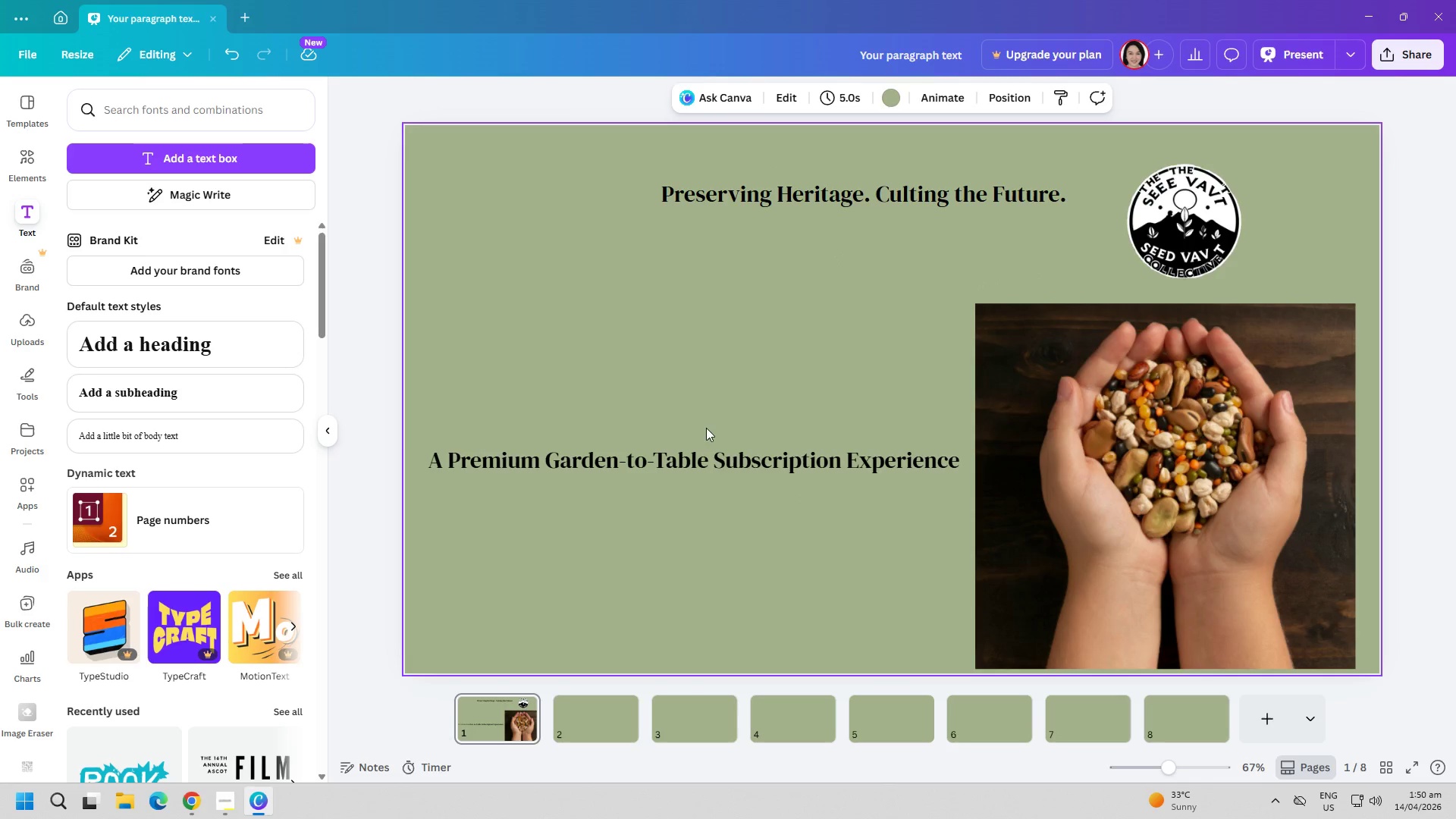 
left_click([724, 475])
 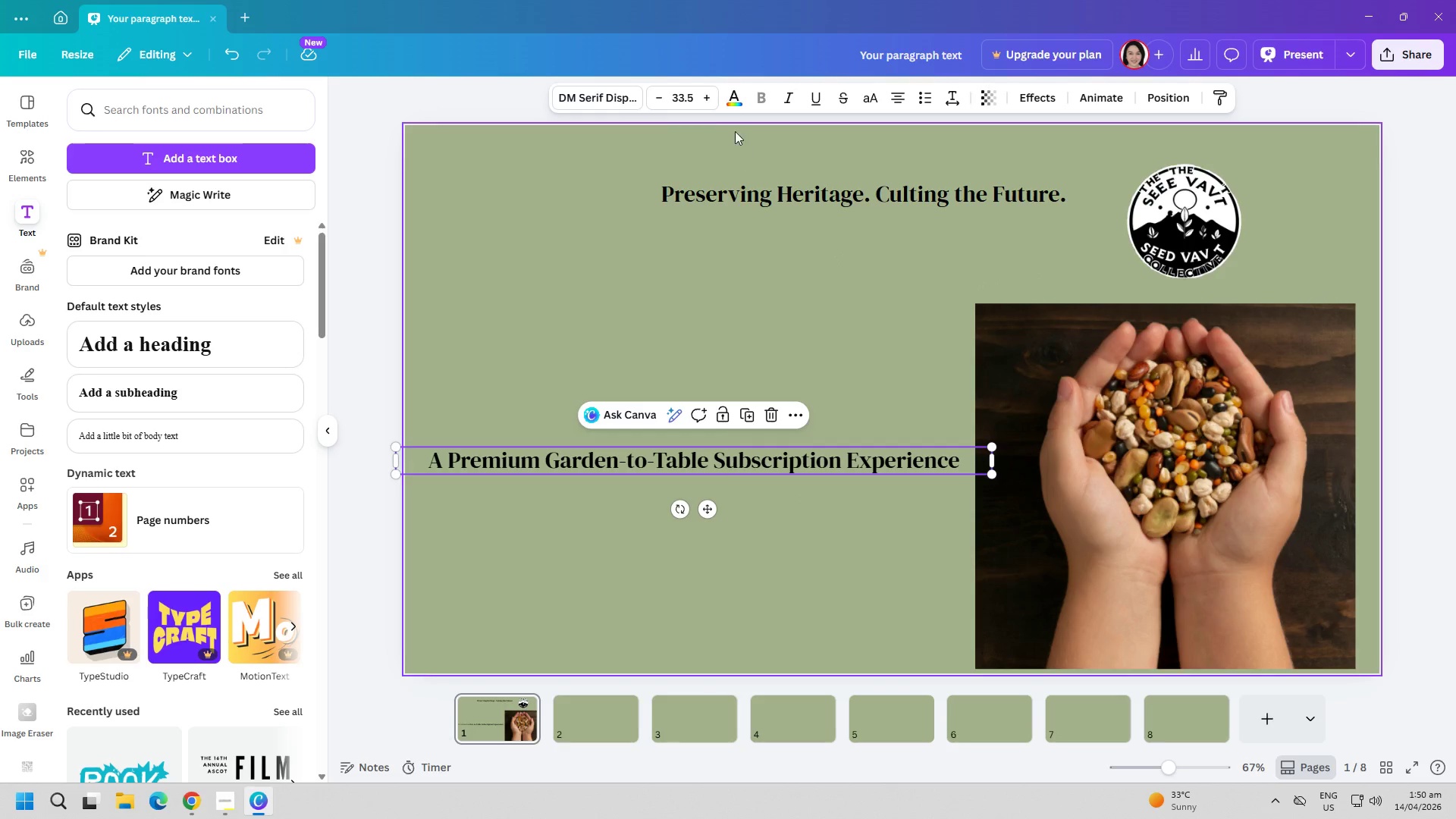 
left_click([733, 96])
 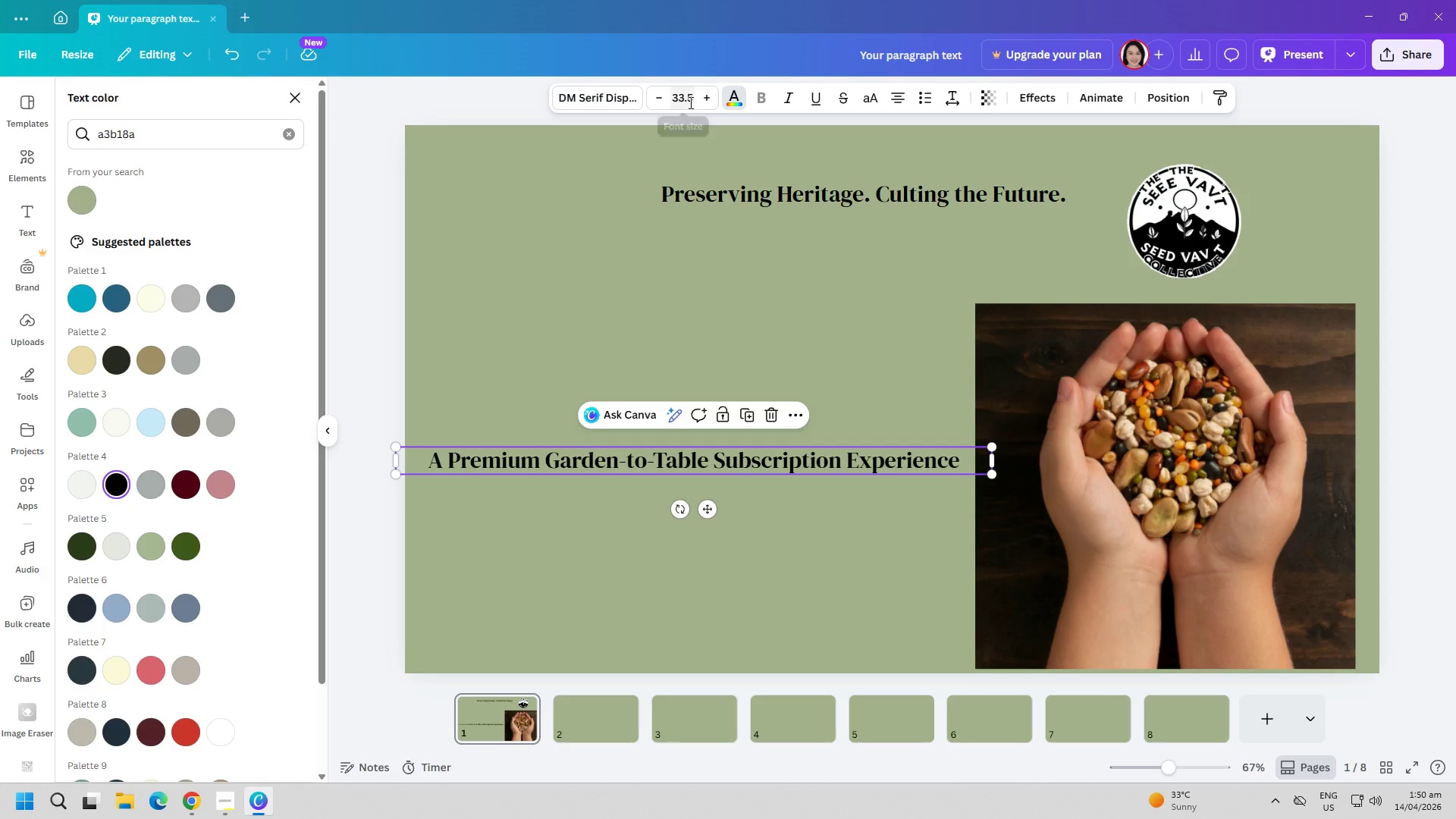 
left_click([619, 102])
 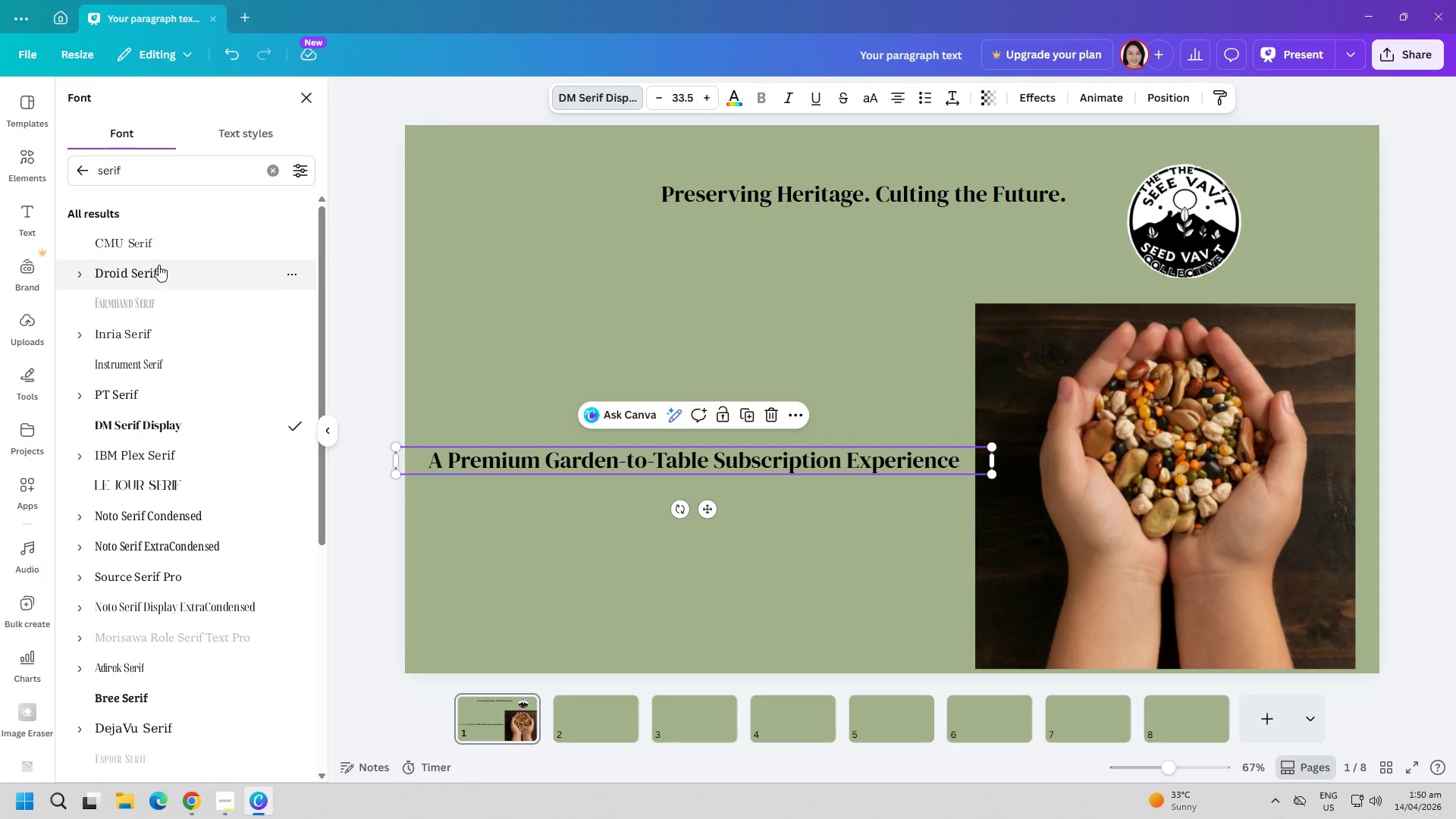 
left_click([164, 240])
 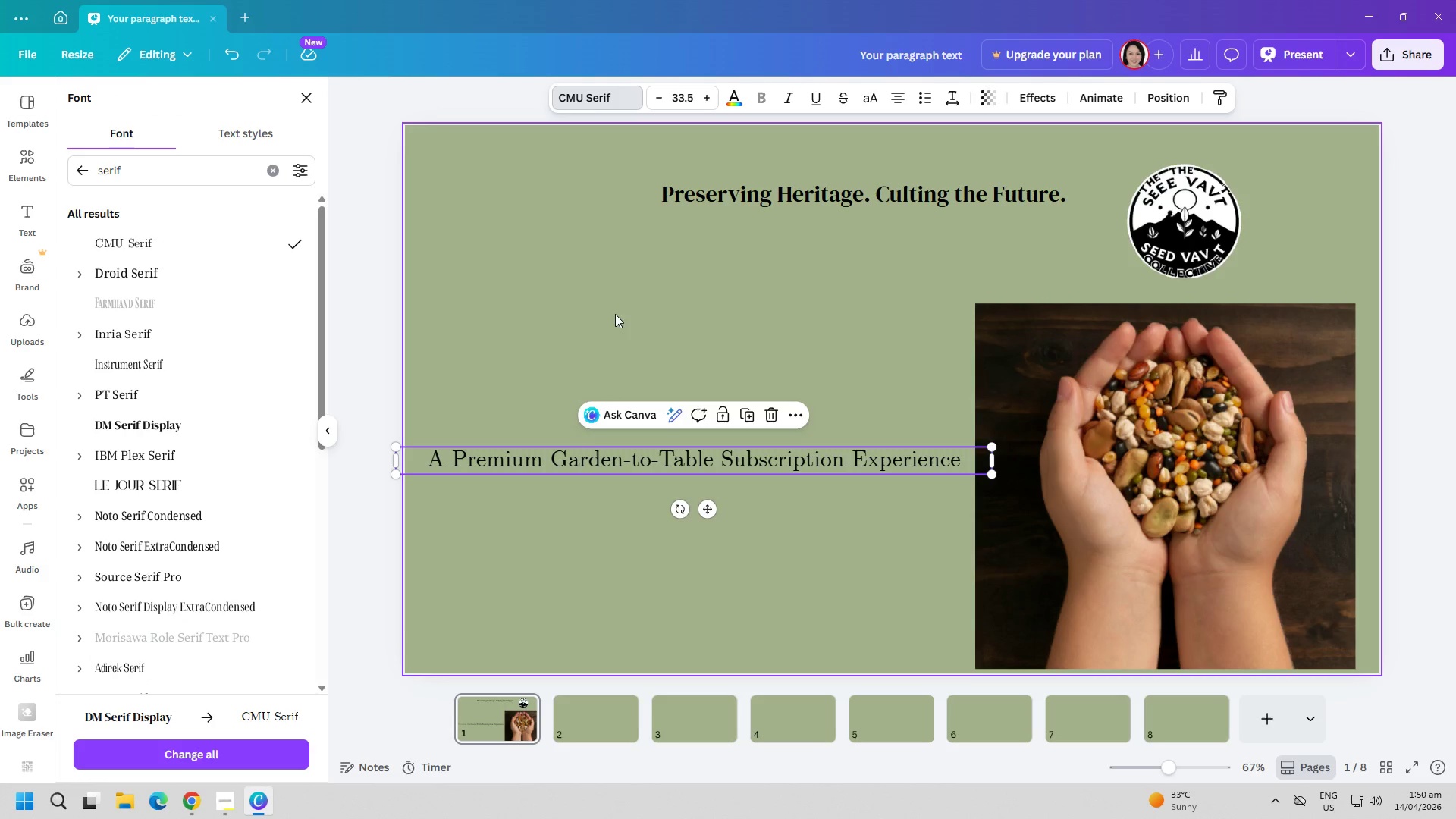 
left_click([622, 307])
 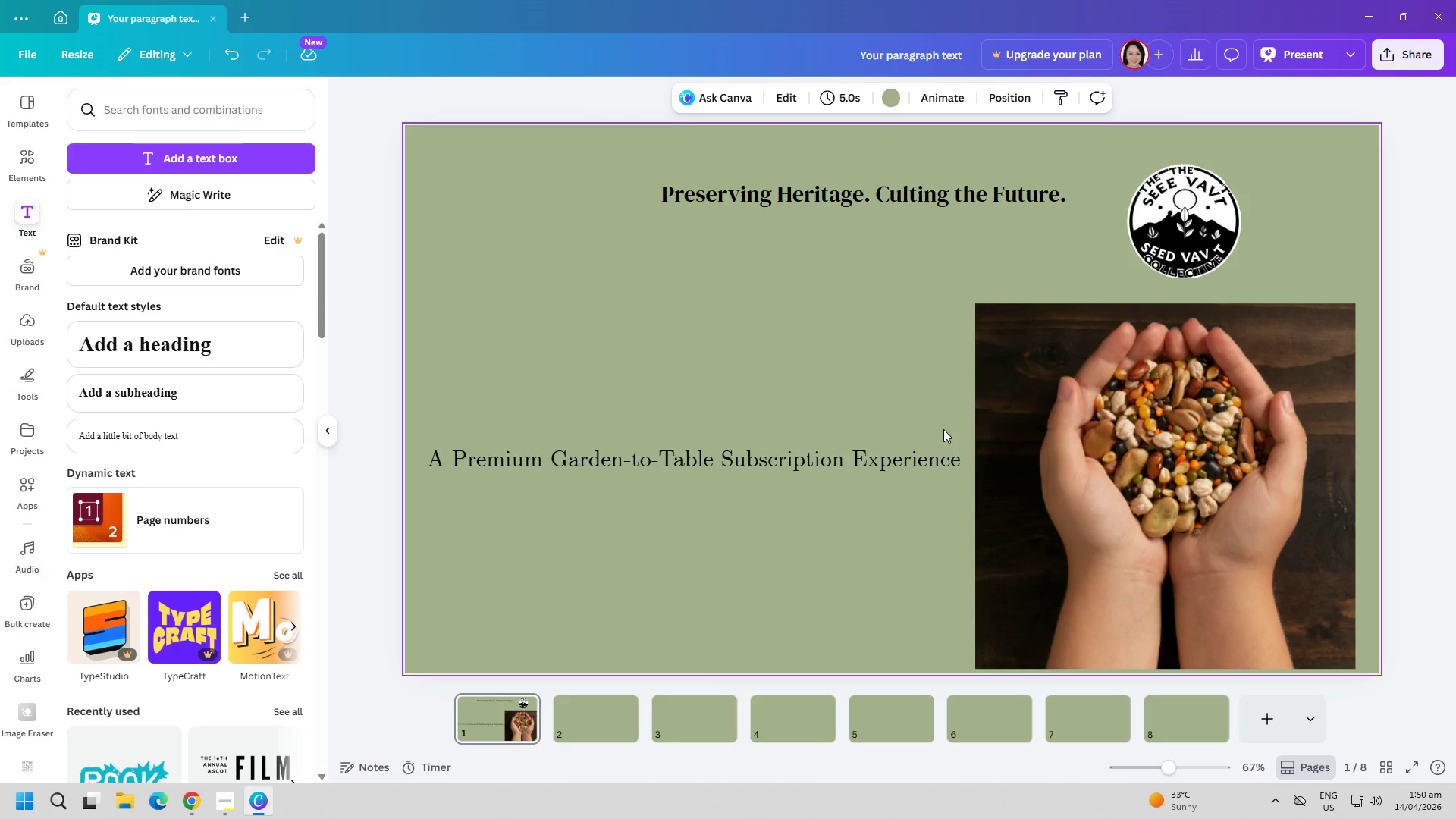 
wait(18.55)
 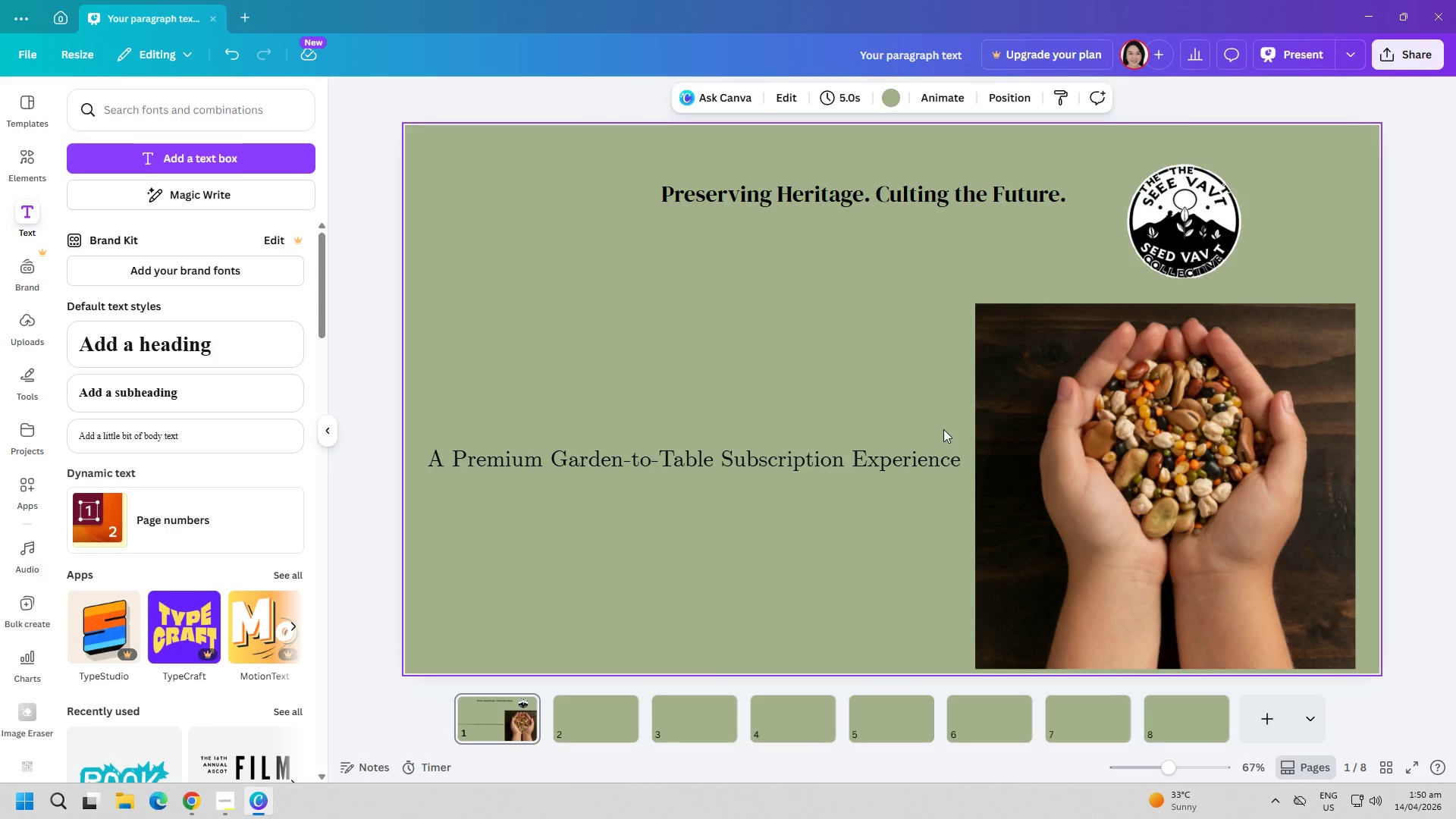 
left_click([576, 715])
 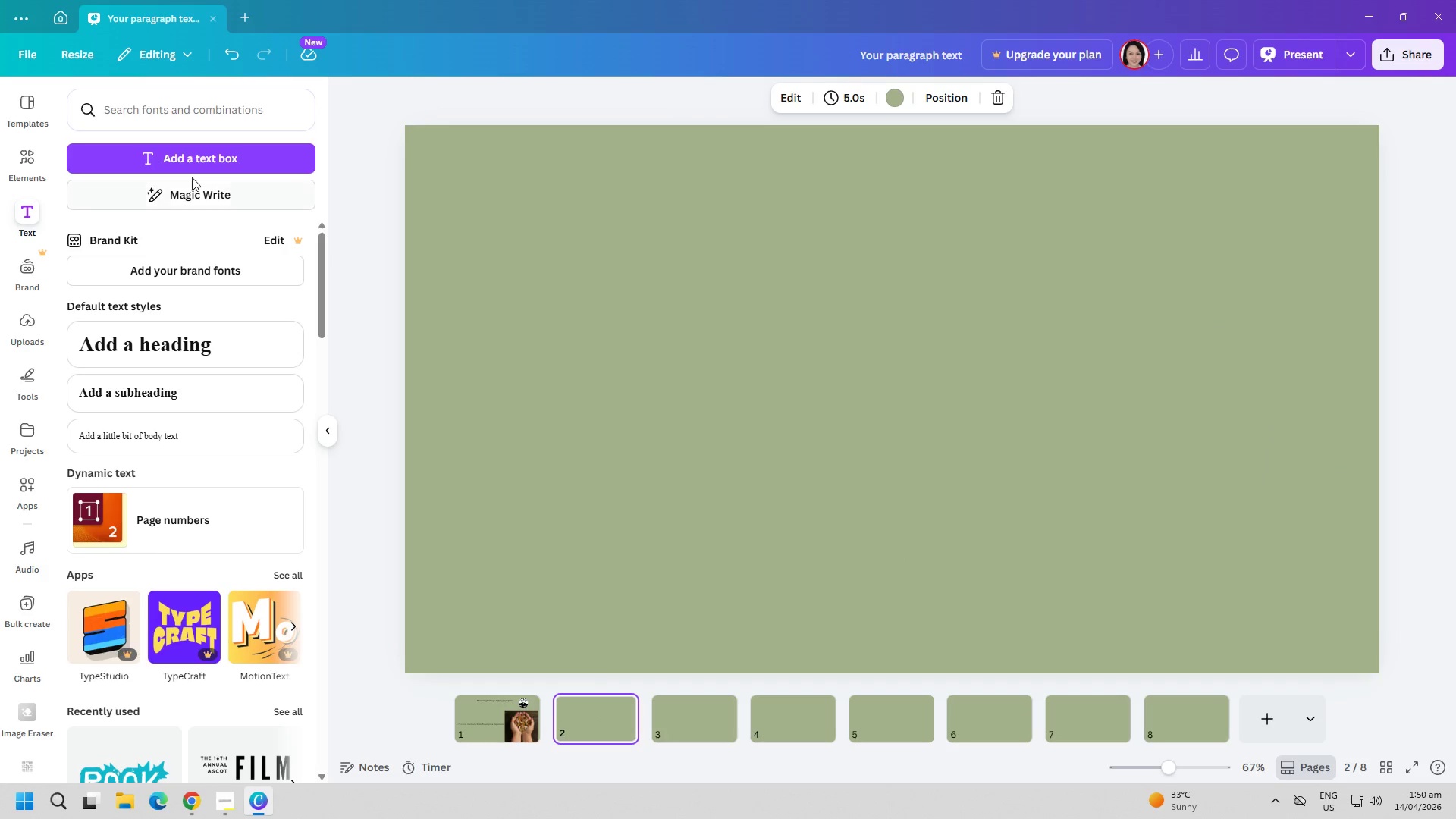 
left_click([196, 158])
 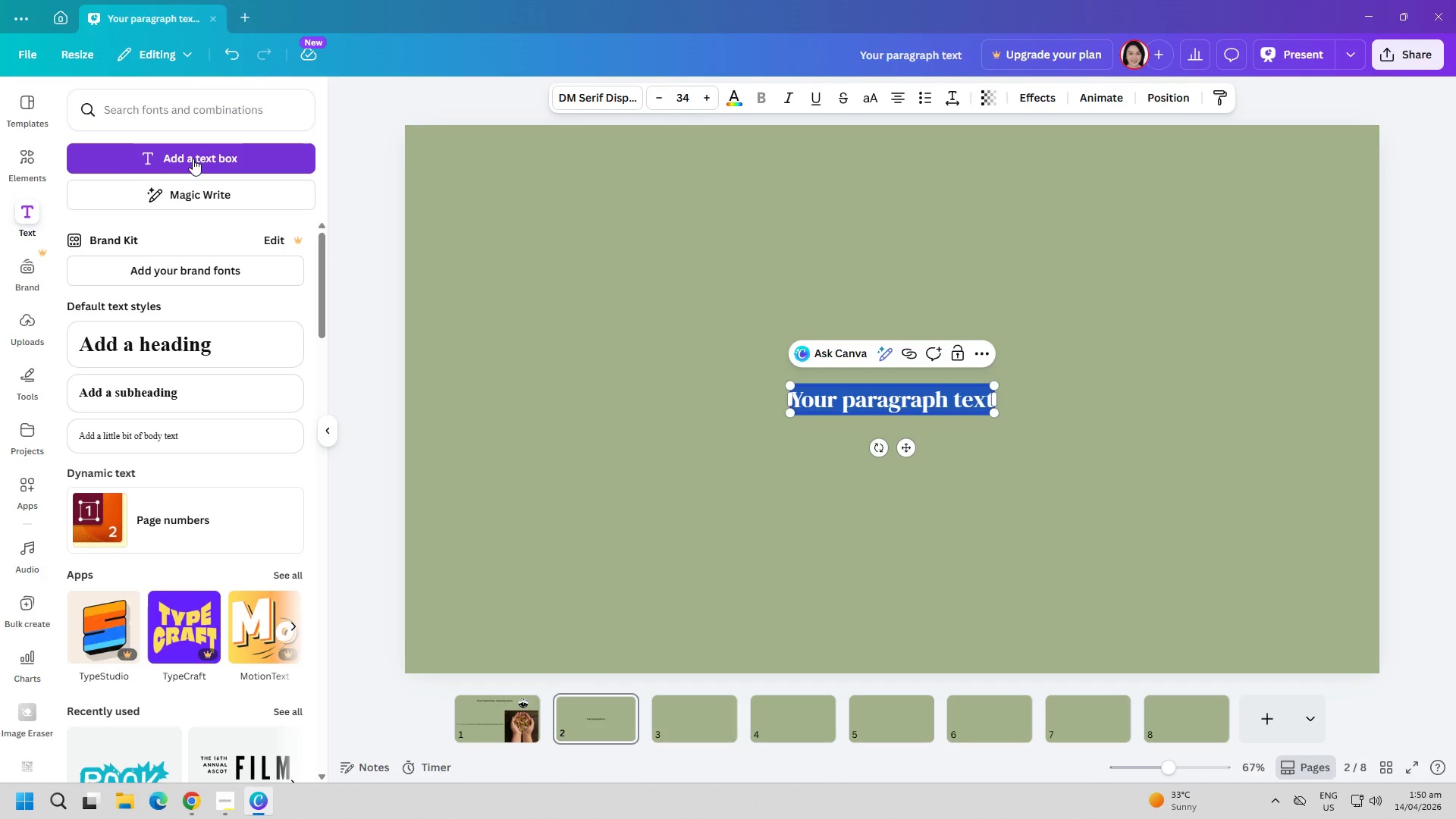 
type(a)
key(Backspace)
type(A Return to m)
key(Backspace)
type(Meaningful Consumption)
 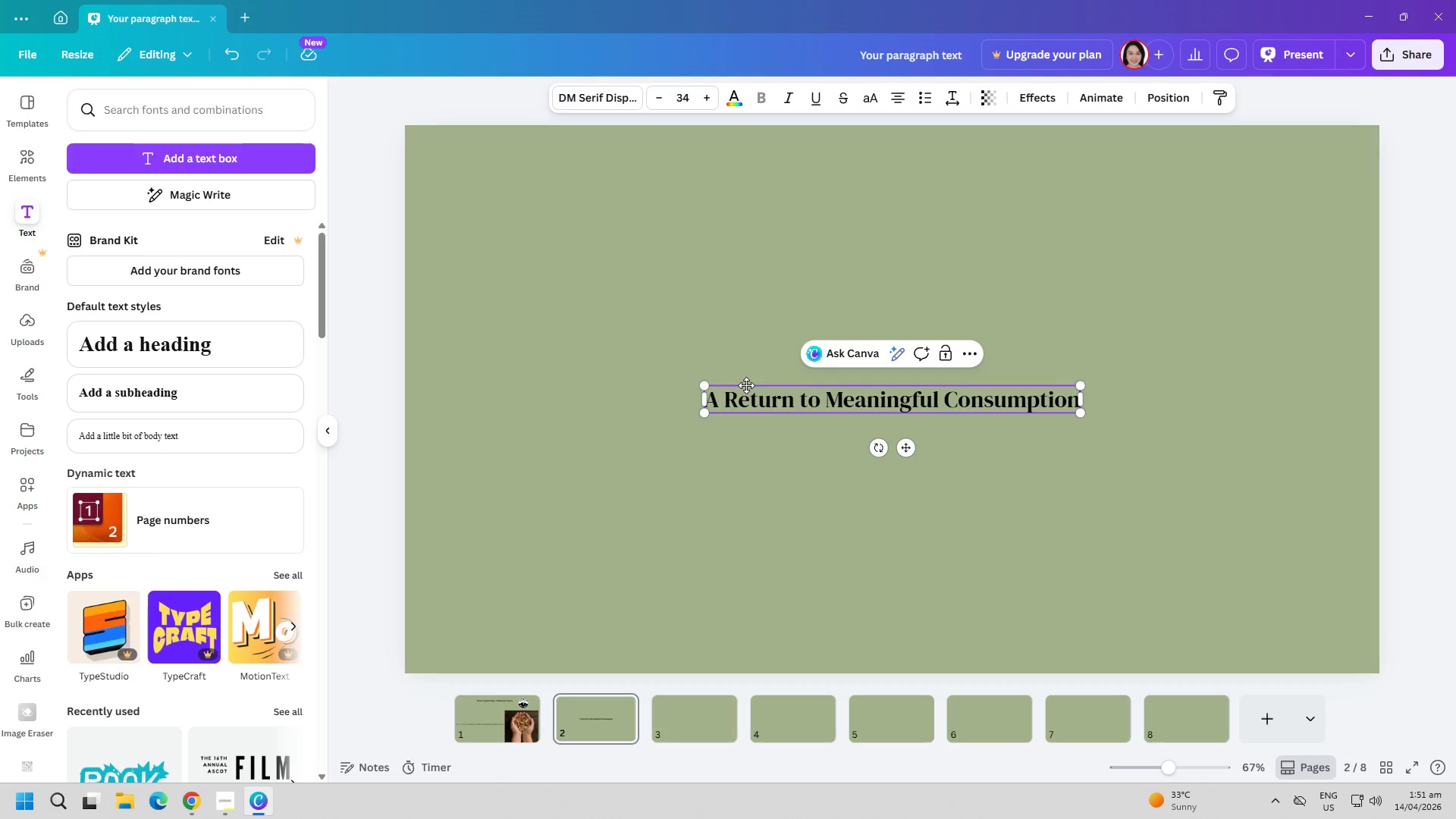 
left_click([616, 93])
 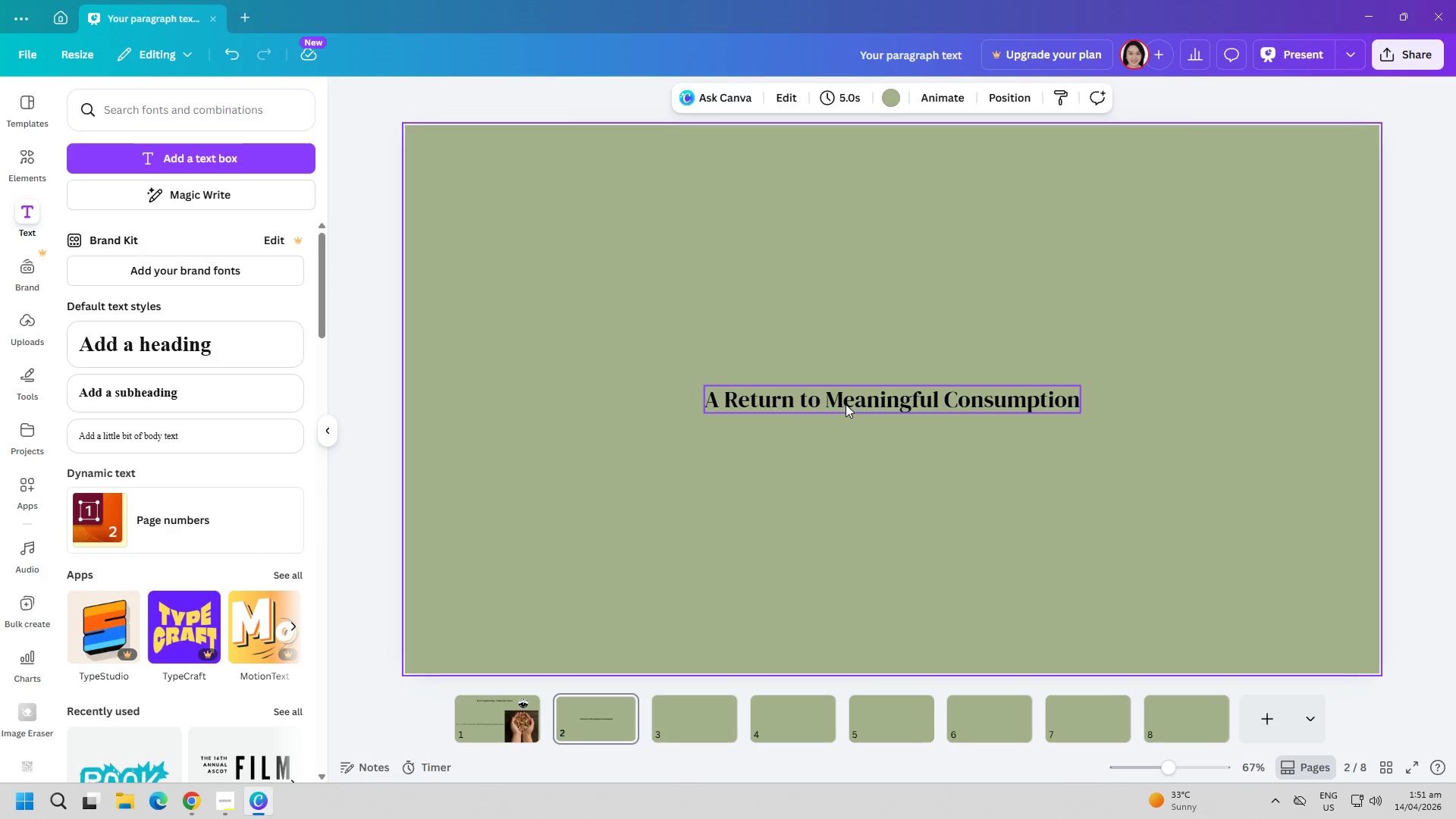 
left_click([691, 99])
 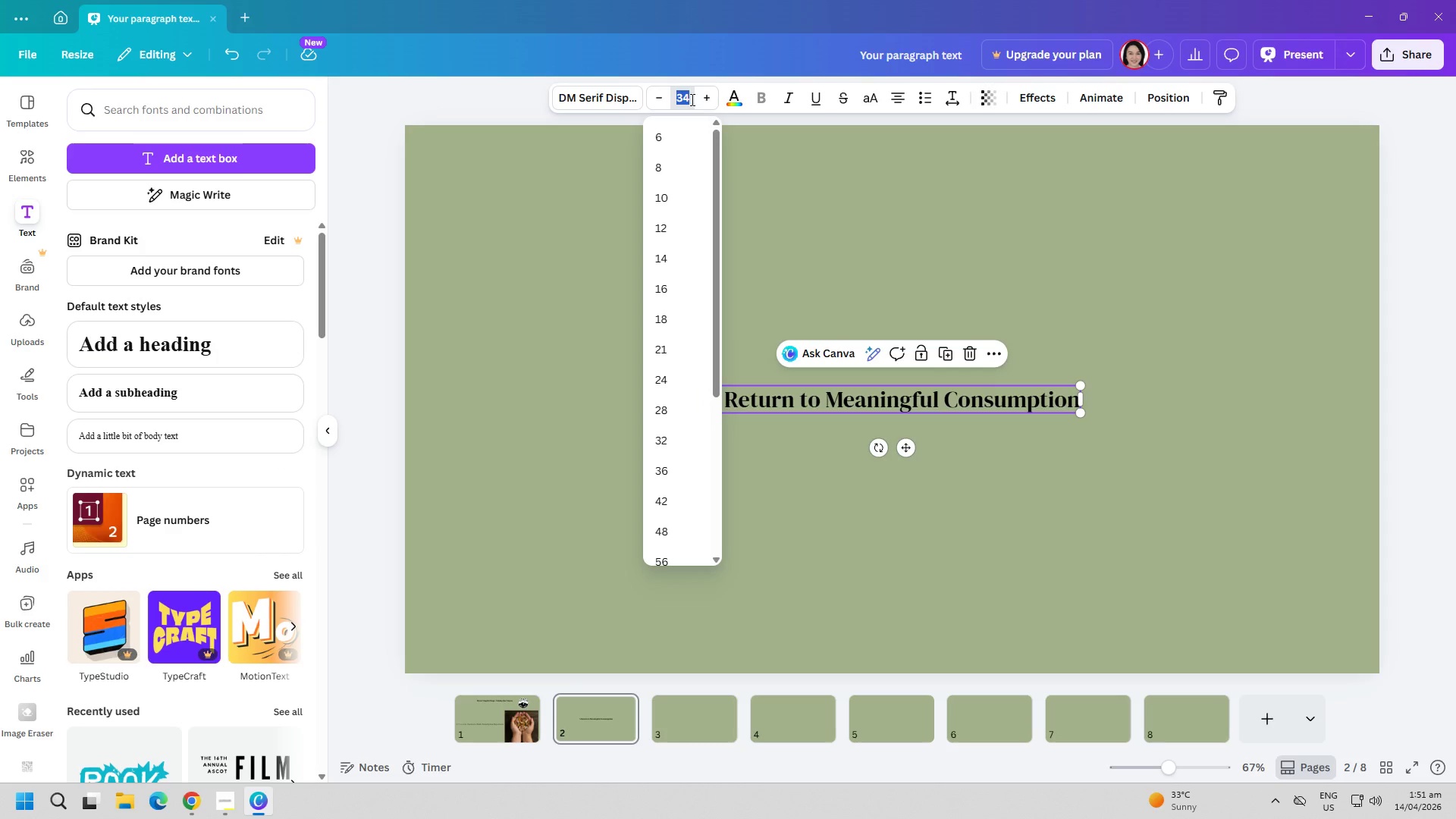 
type(60)
 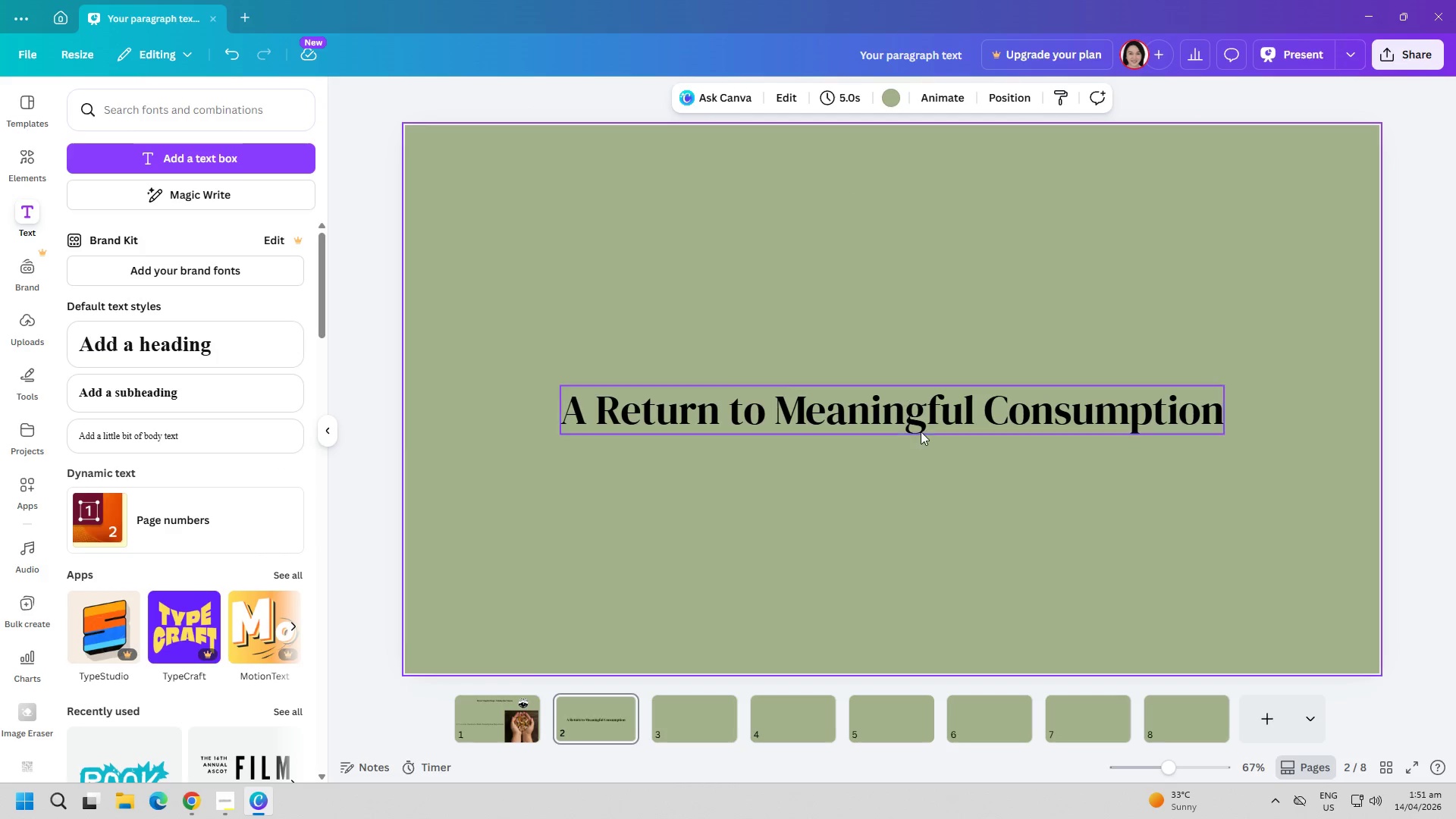 
left_click_drag(start_coordinate=[929, 425], to_coordinate=[941, 217])
 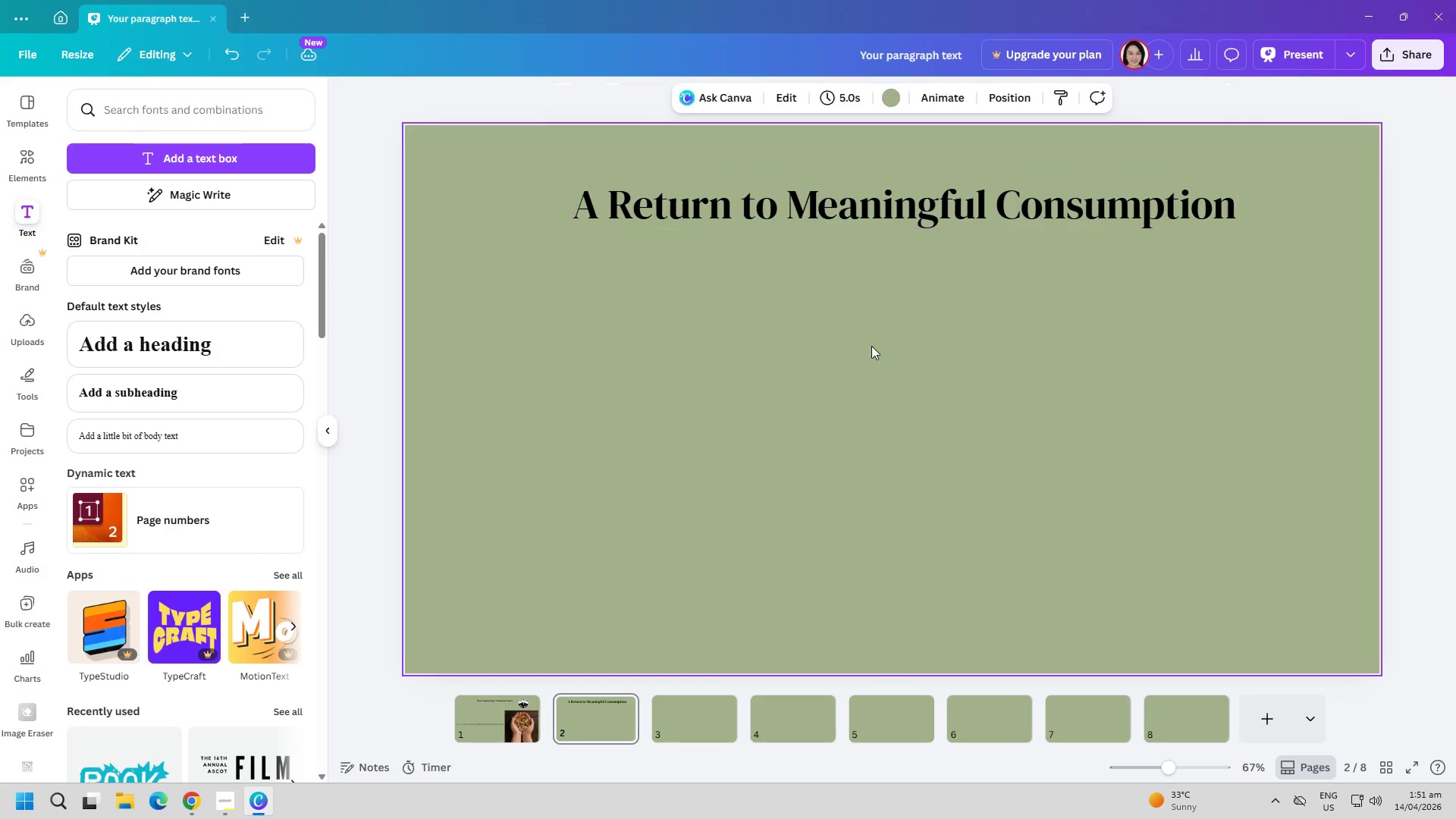 
double_click([871, 346])
 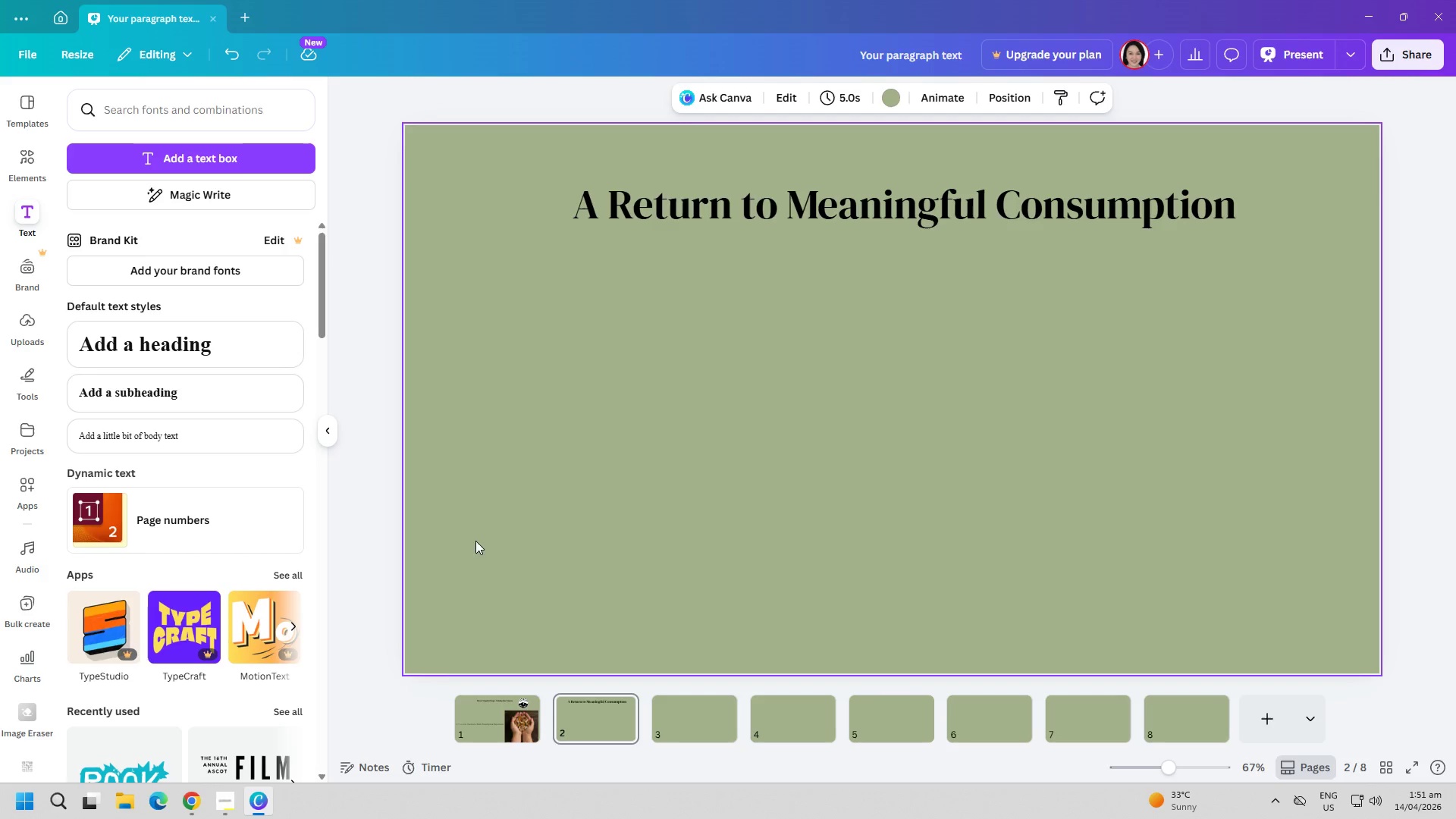 
wait(18.05)
 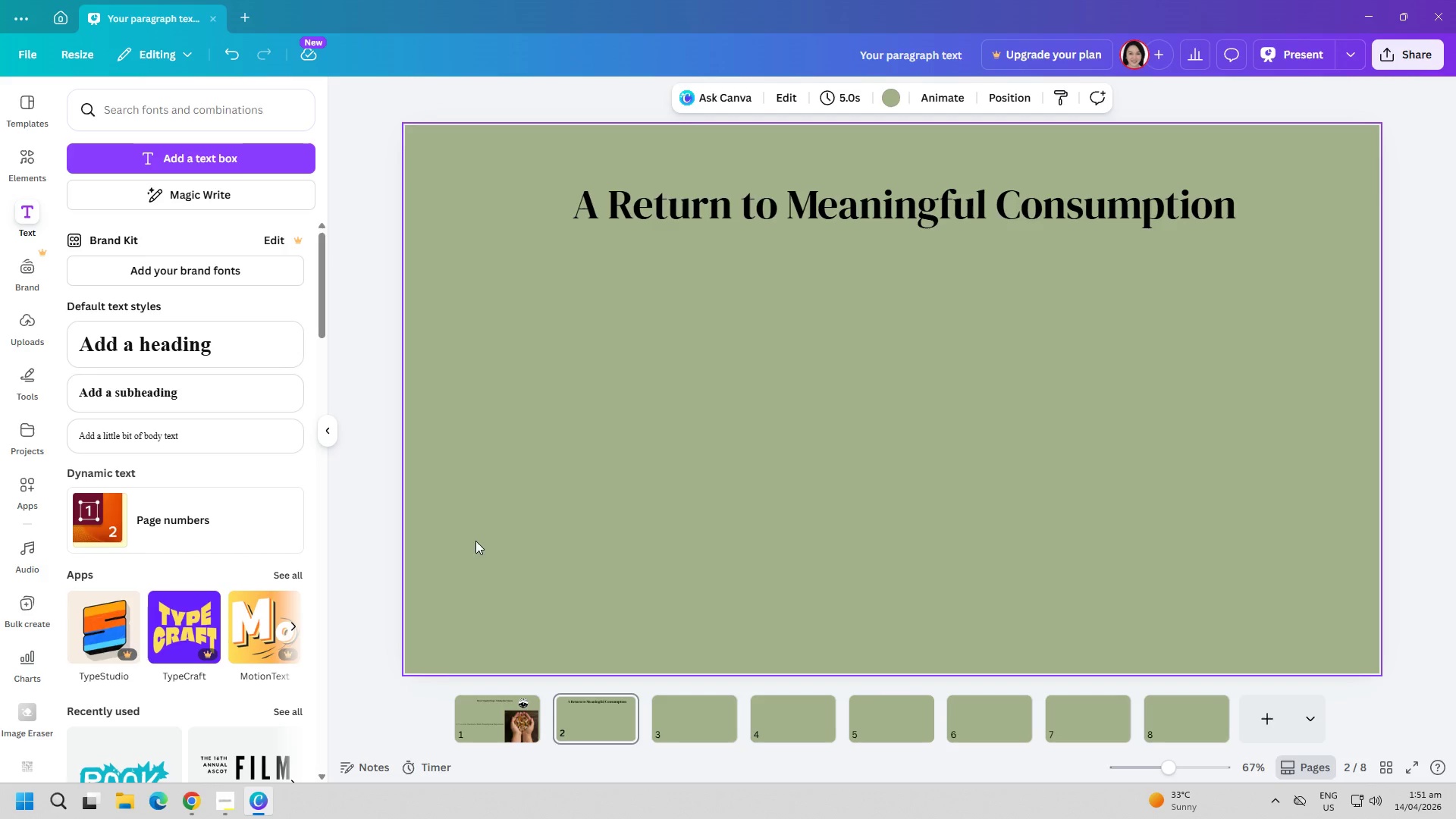 
left_click([197, 158])
 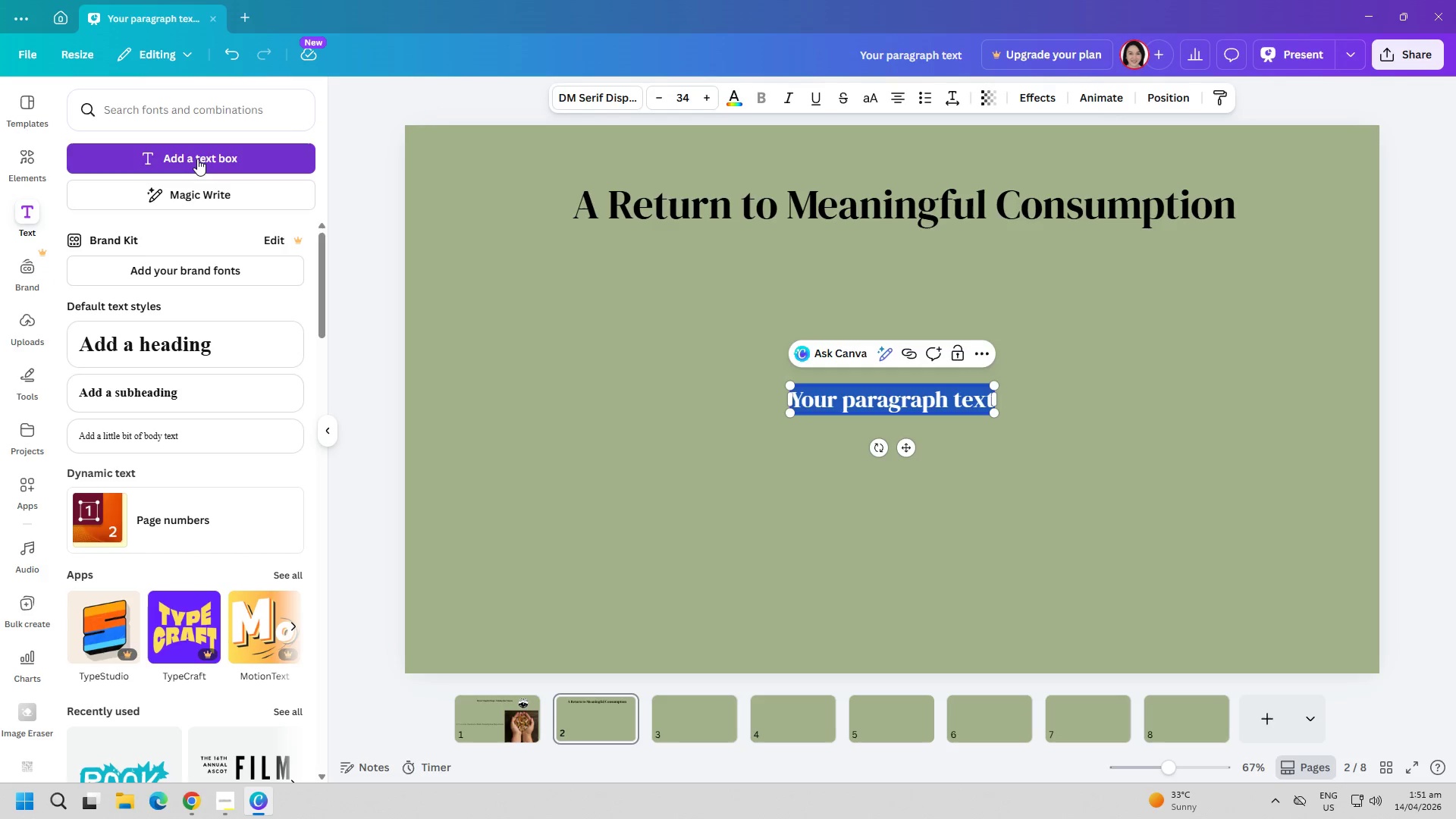 
type(rI)
key(Backspace)
key(Backspace)
type(Rising D)
key(Backspace)
type(DE)
key(Backspace)
key(Backspace)
type(e)
key(Backspace)
type(demand for organic, trace)
 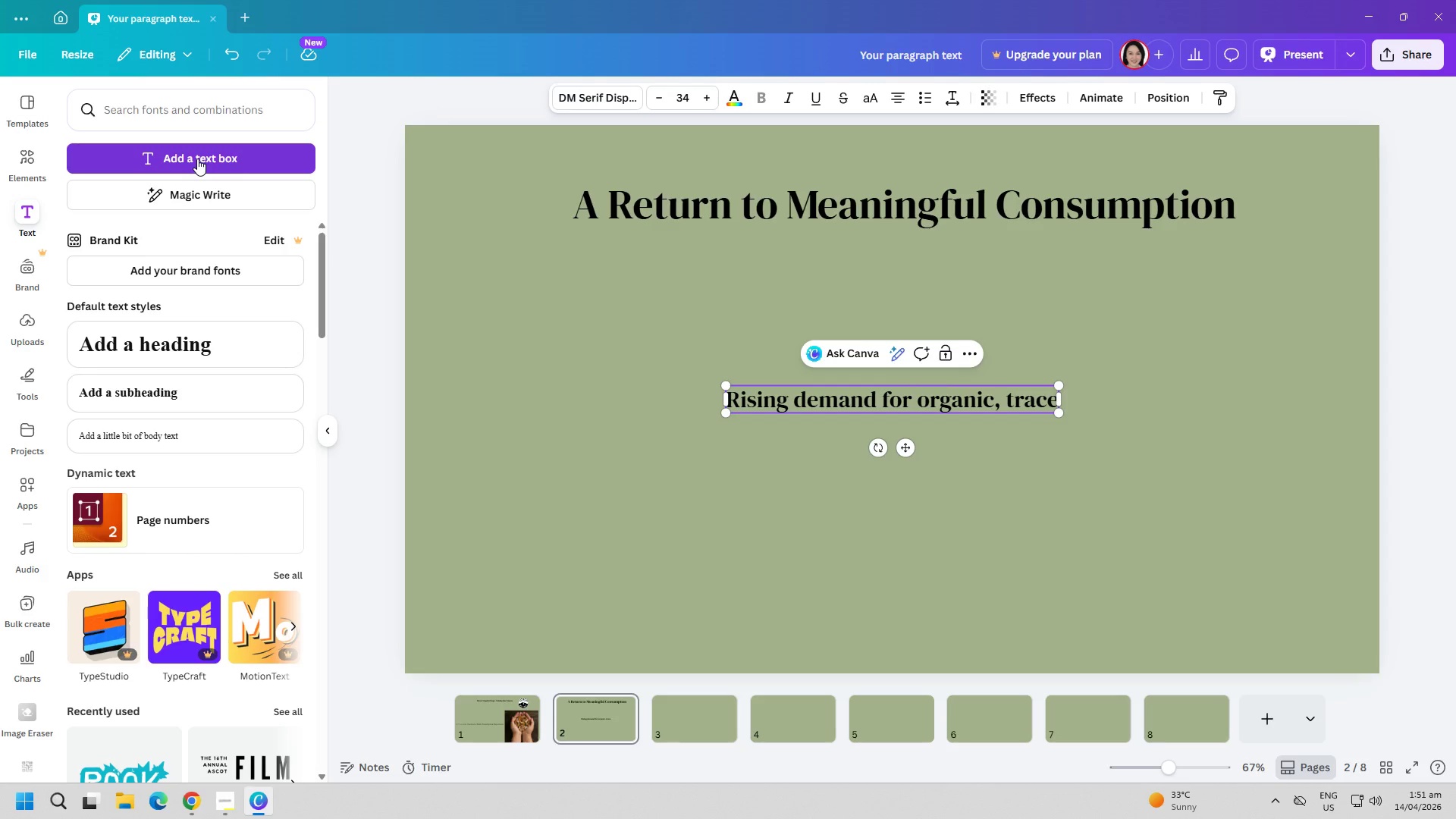 
type(able food sources)
 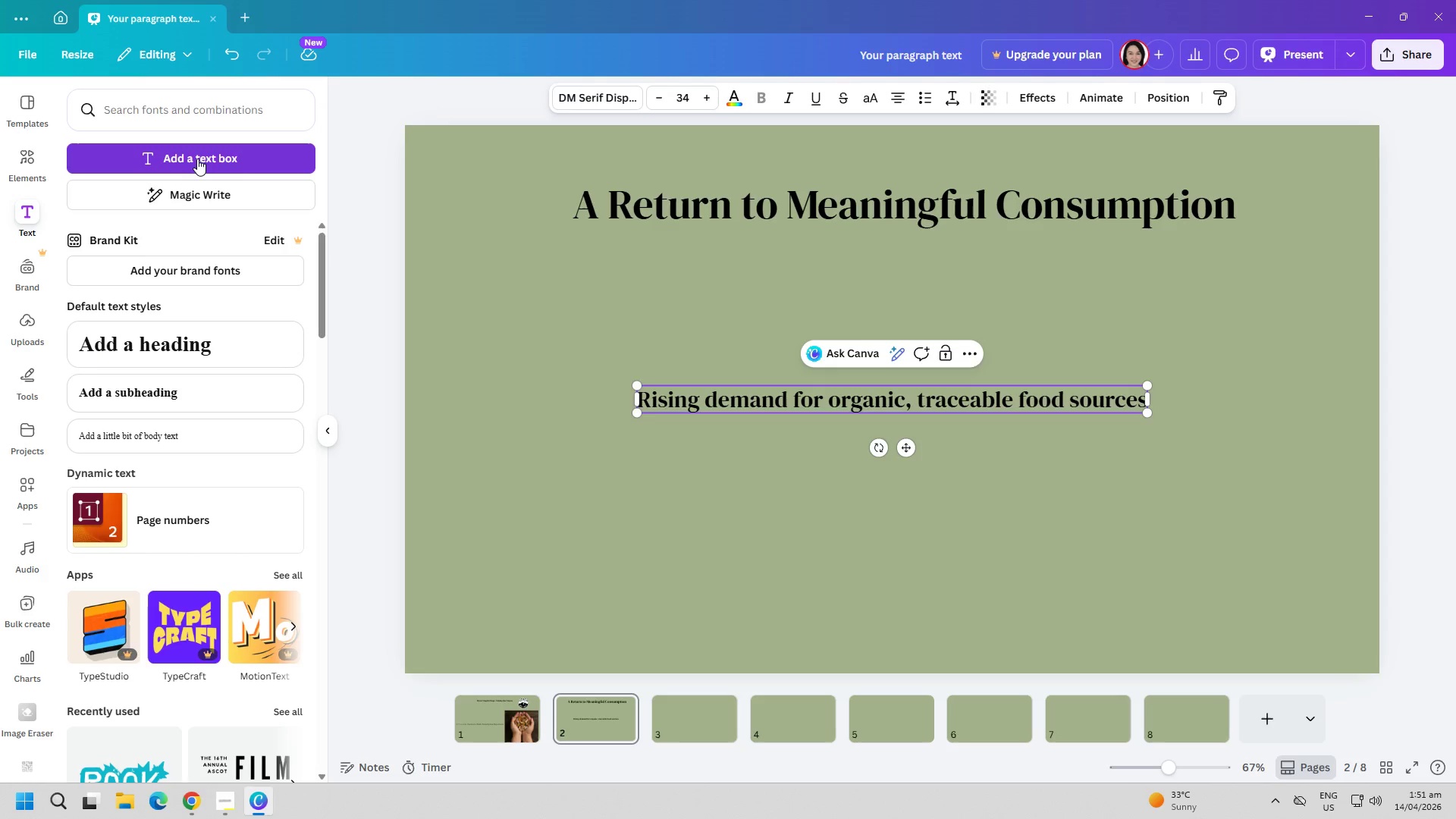 
key(Enter)
 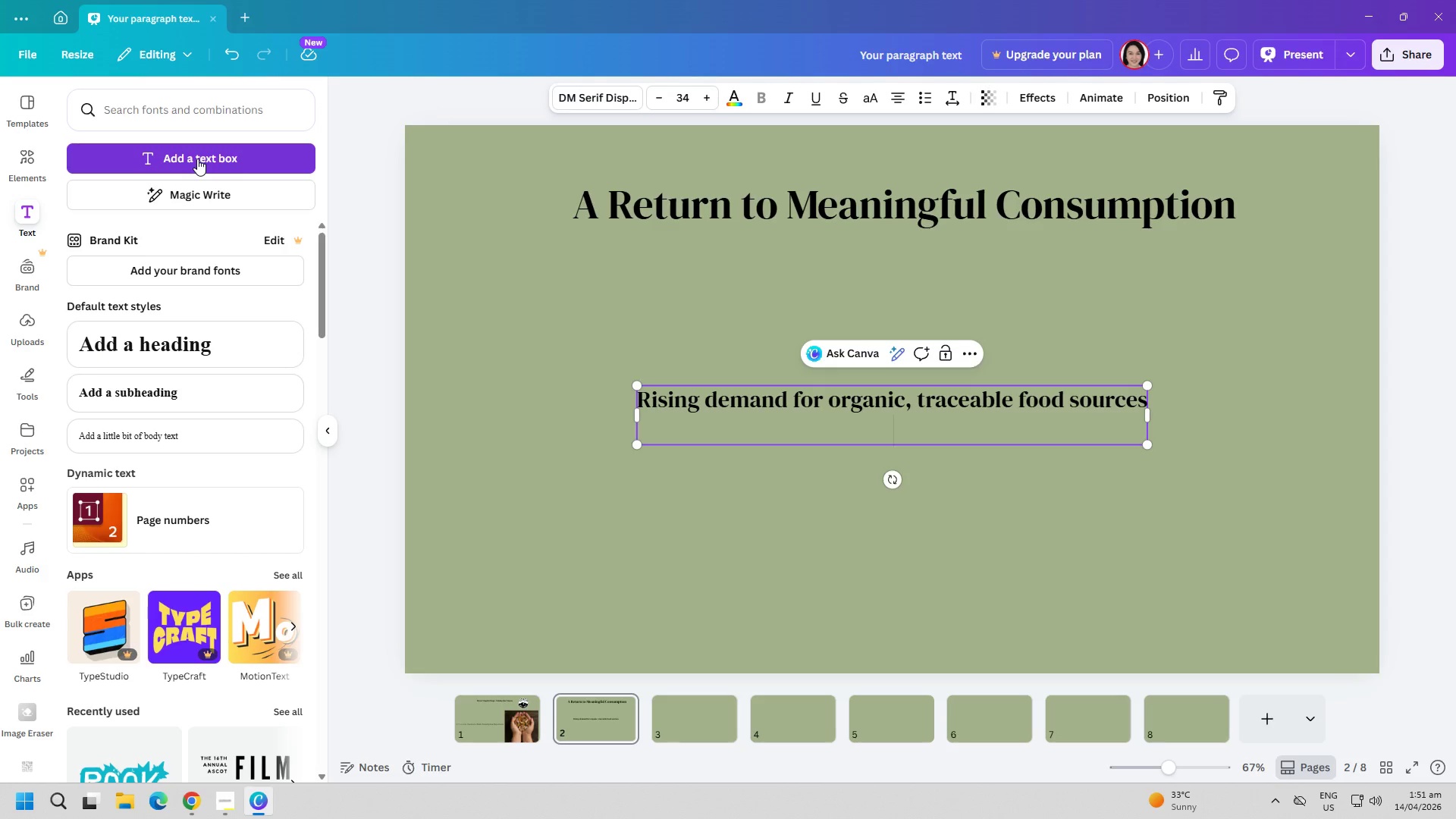 
type(Growth in home gardening & sustainable living)
 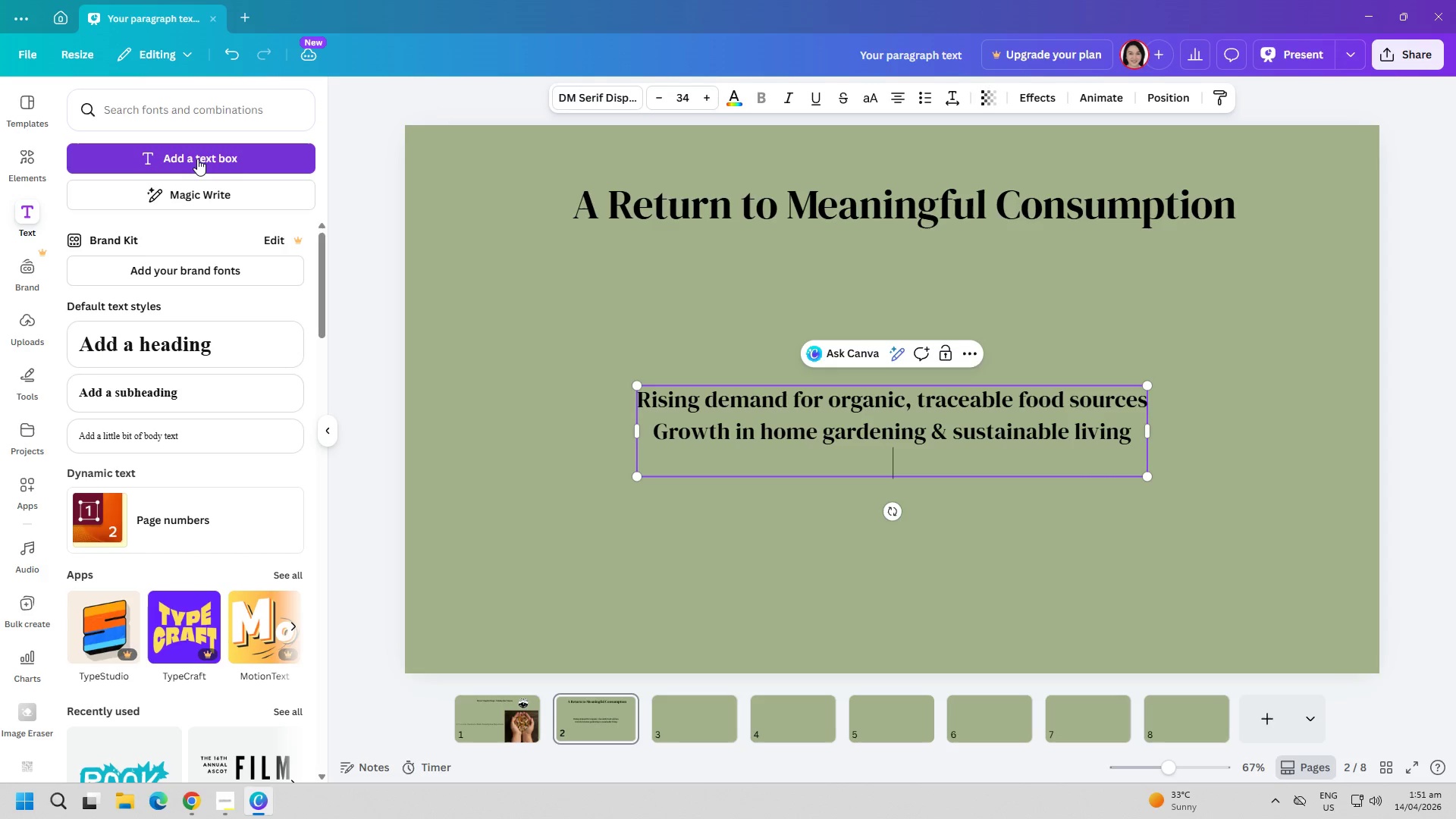 
 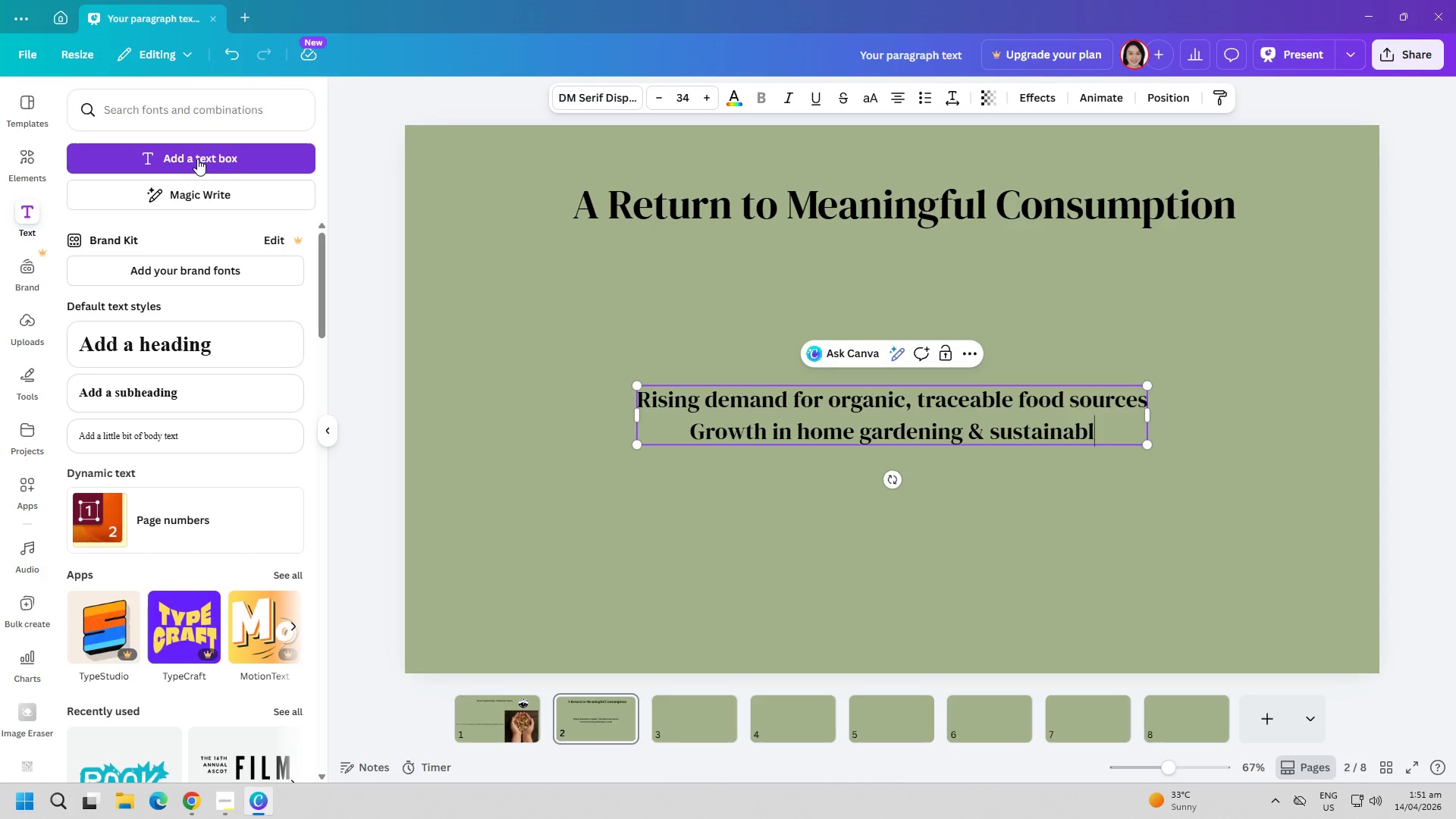 
key(Enter)
 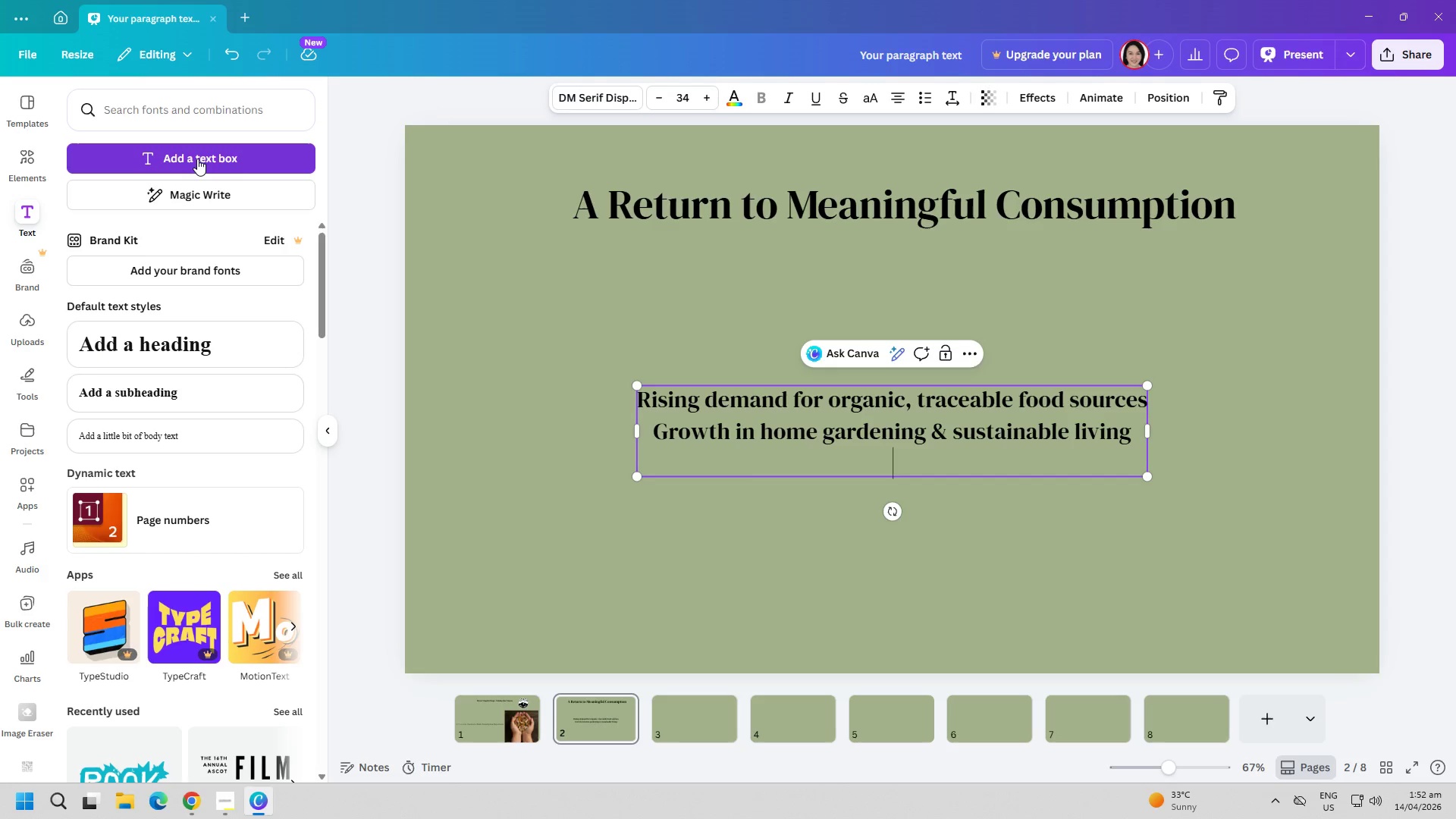 
type(cosumers seeking experience-driven prducts.)
key(Backspace)
type(, not commodities)
 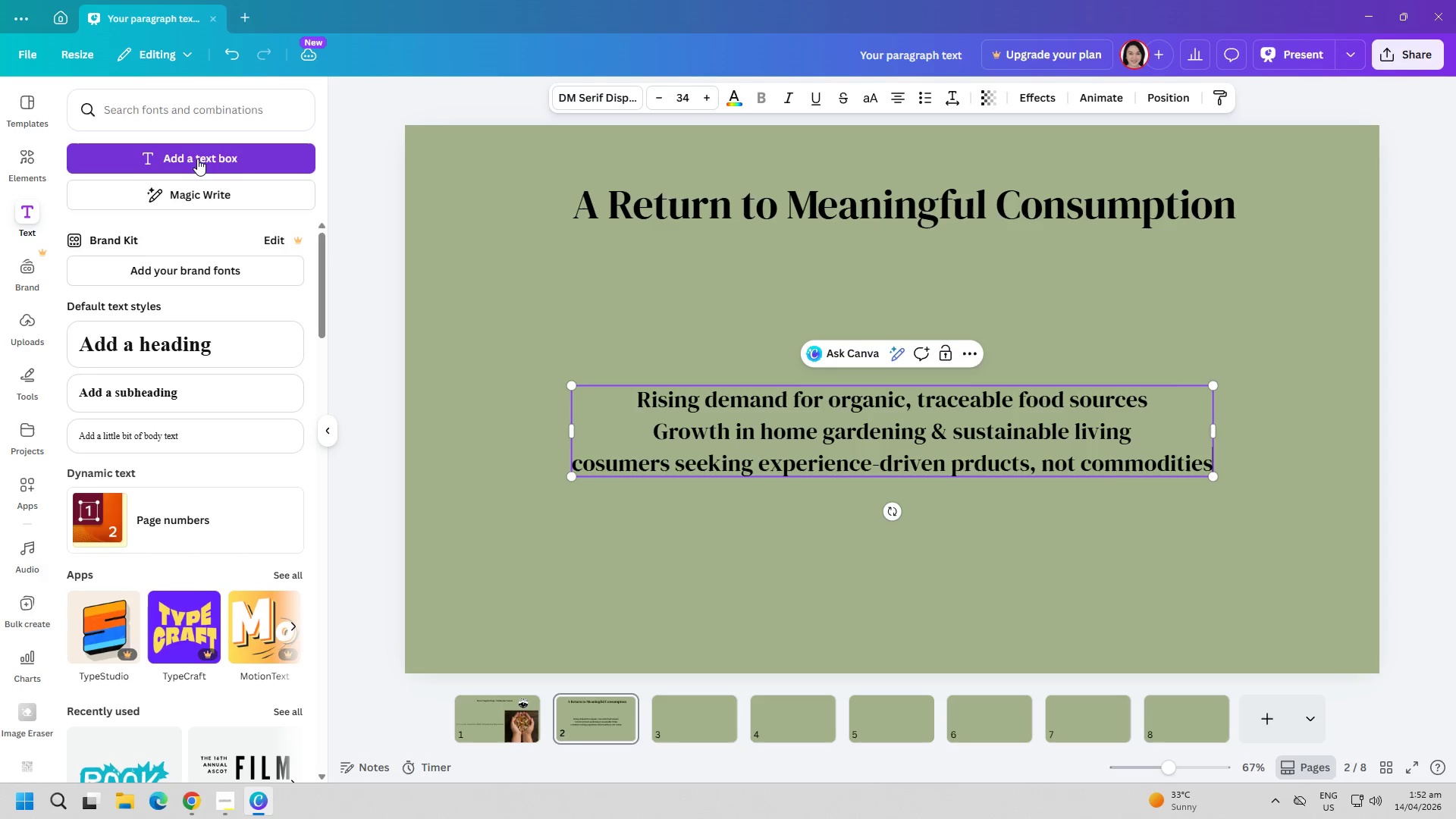 
key(Control+ControlLeft)
 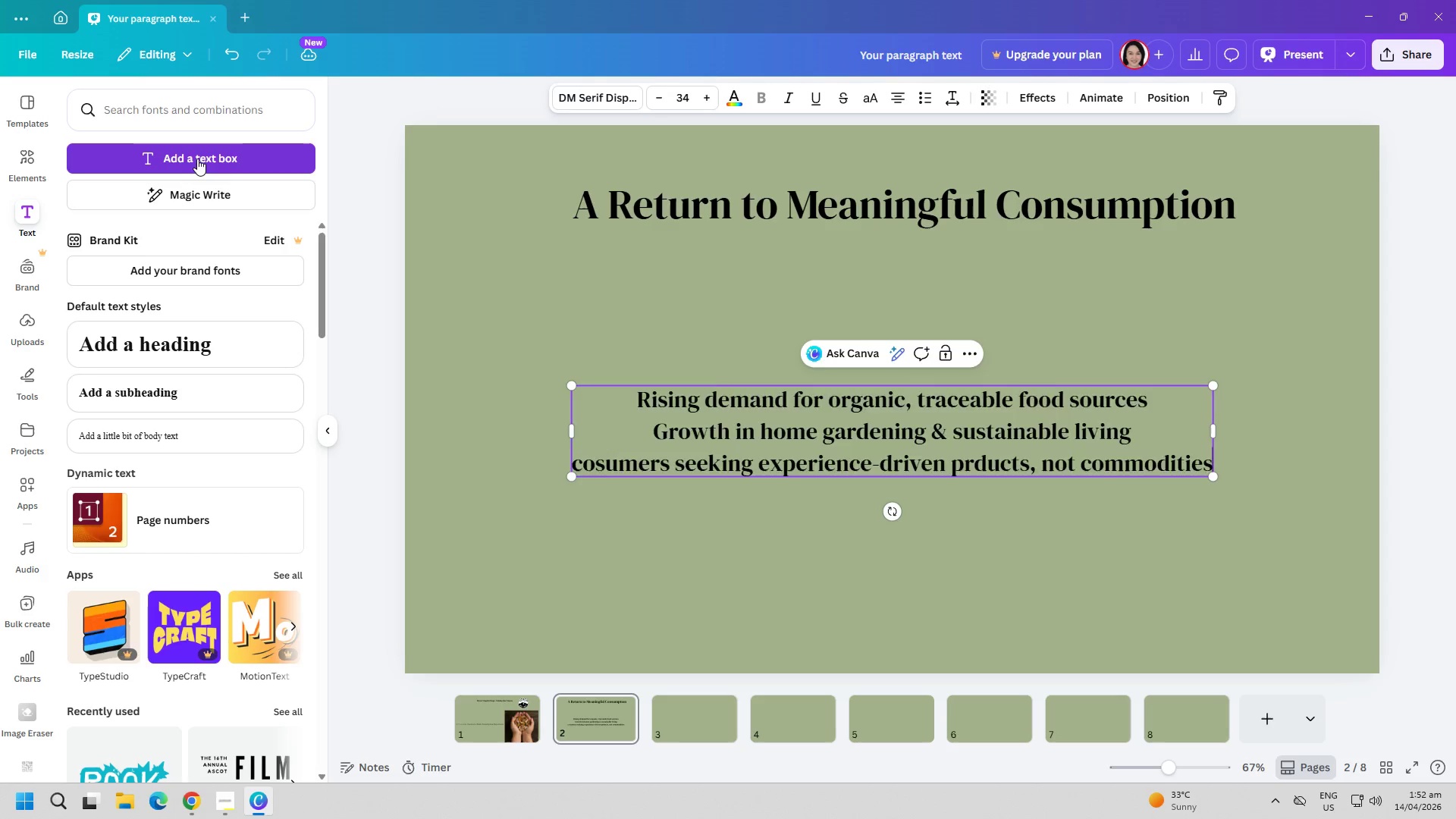 
key(Control+A)
 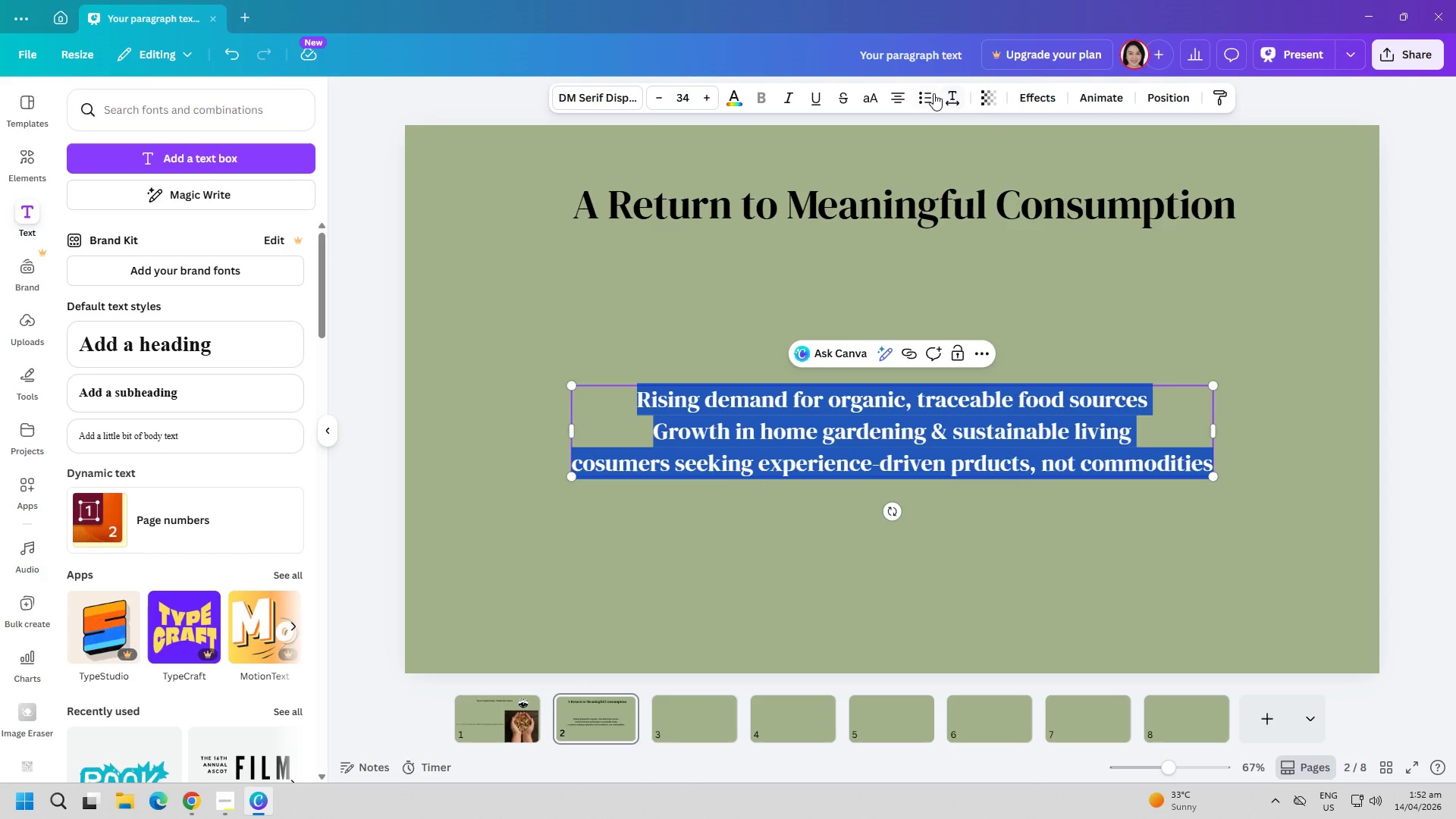 
left_click([902, 90])
 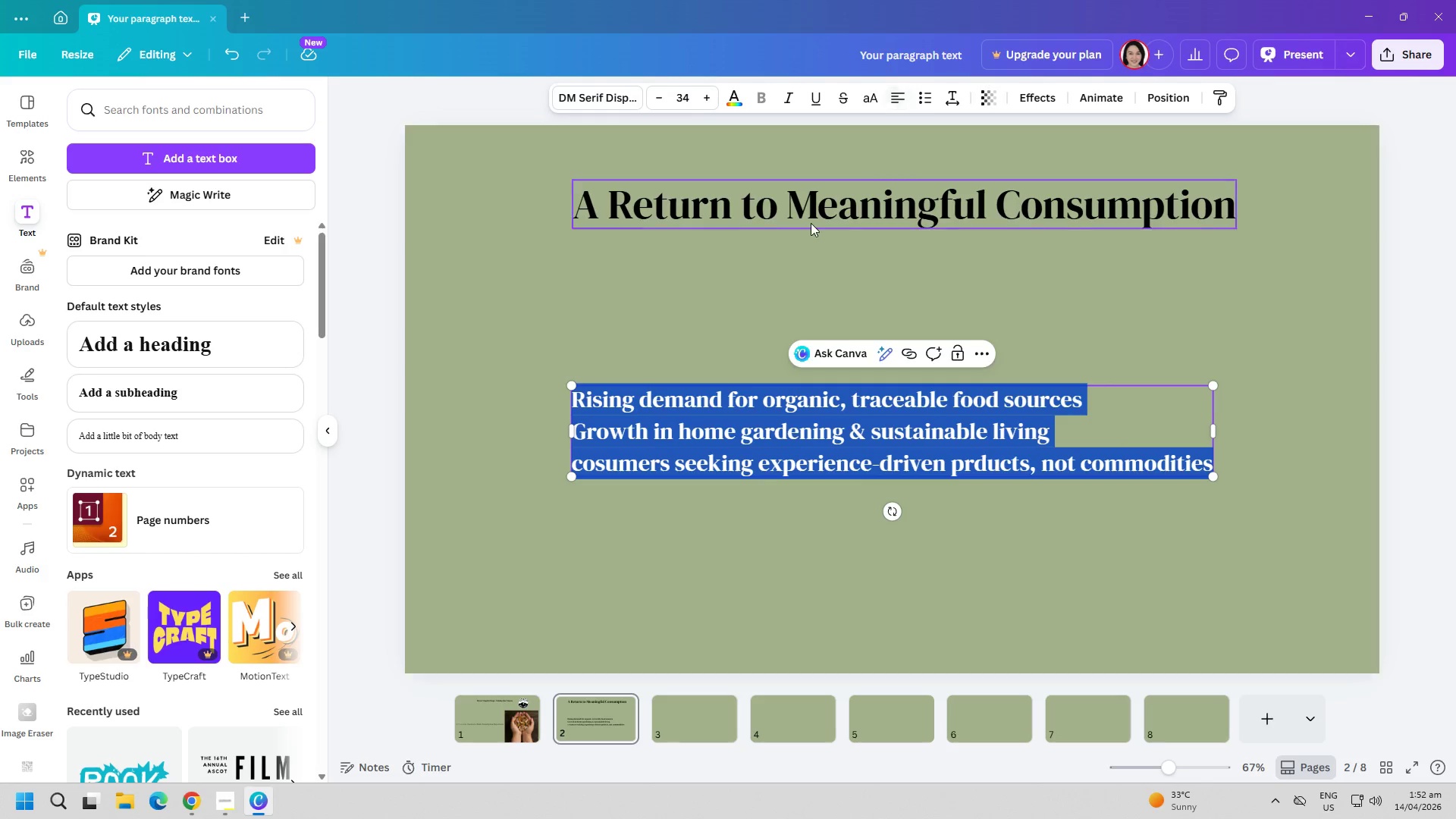 
left_click([715, 274])
 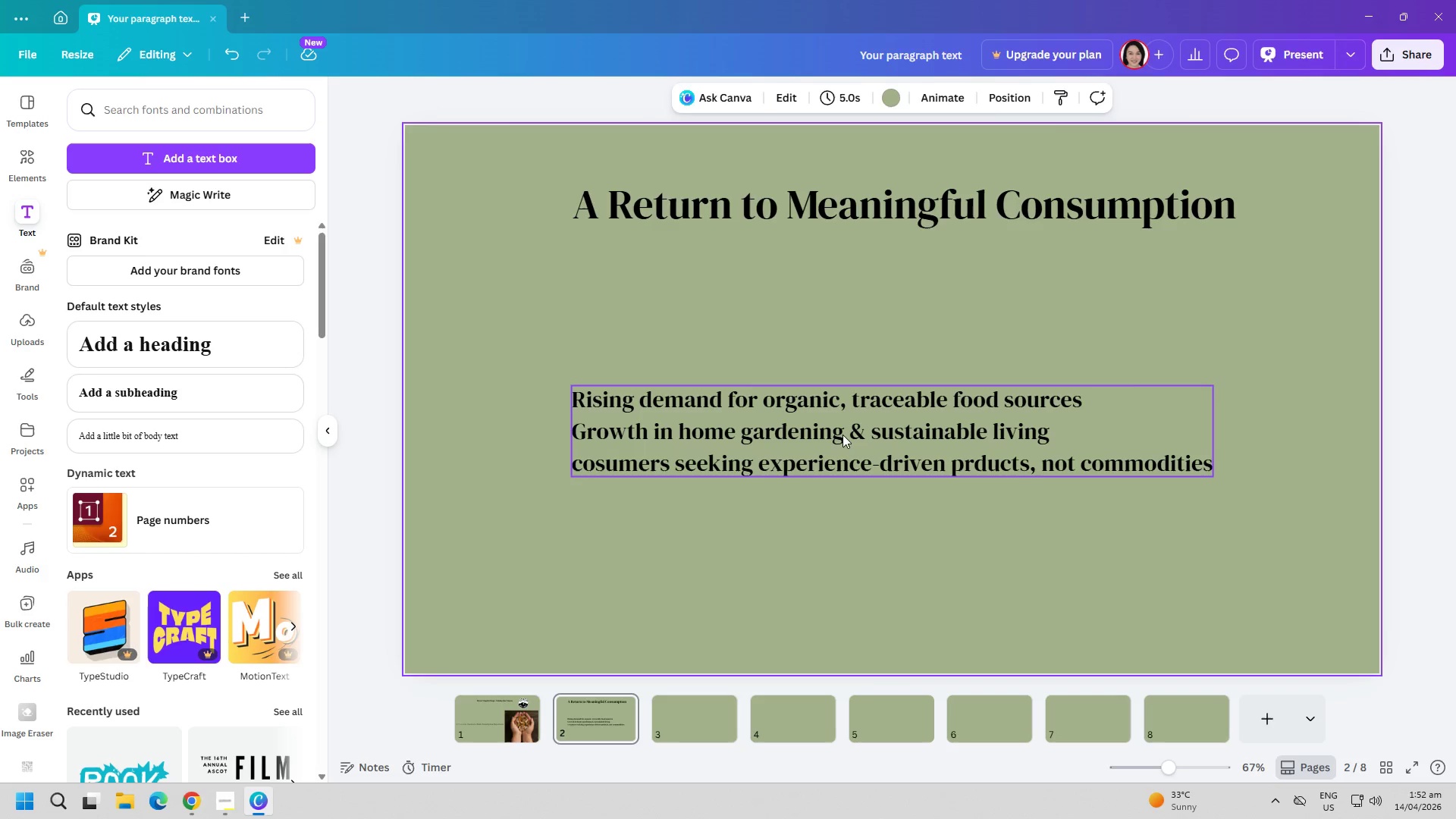 
left_click_drag(start_coordinate=[1036, 464], to_coordinate=[1032, 464])
 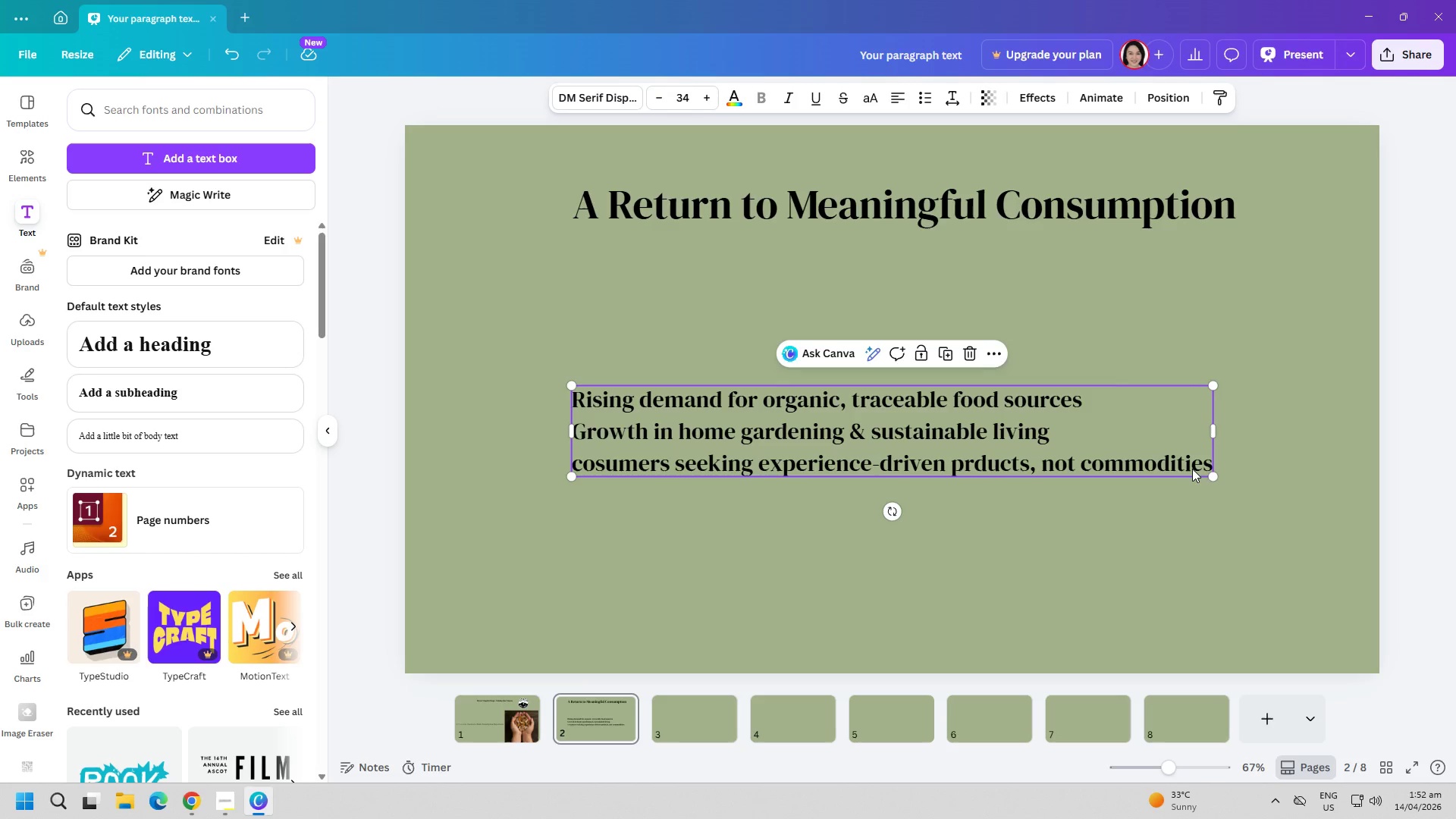 
left_click_drag(start_coordinate=[1210, 472], to_coordinate=[1036, 445])
 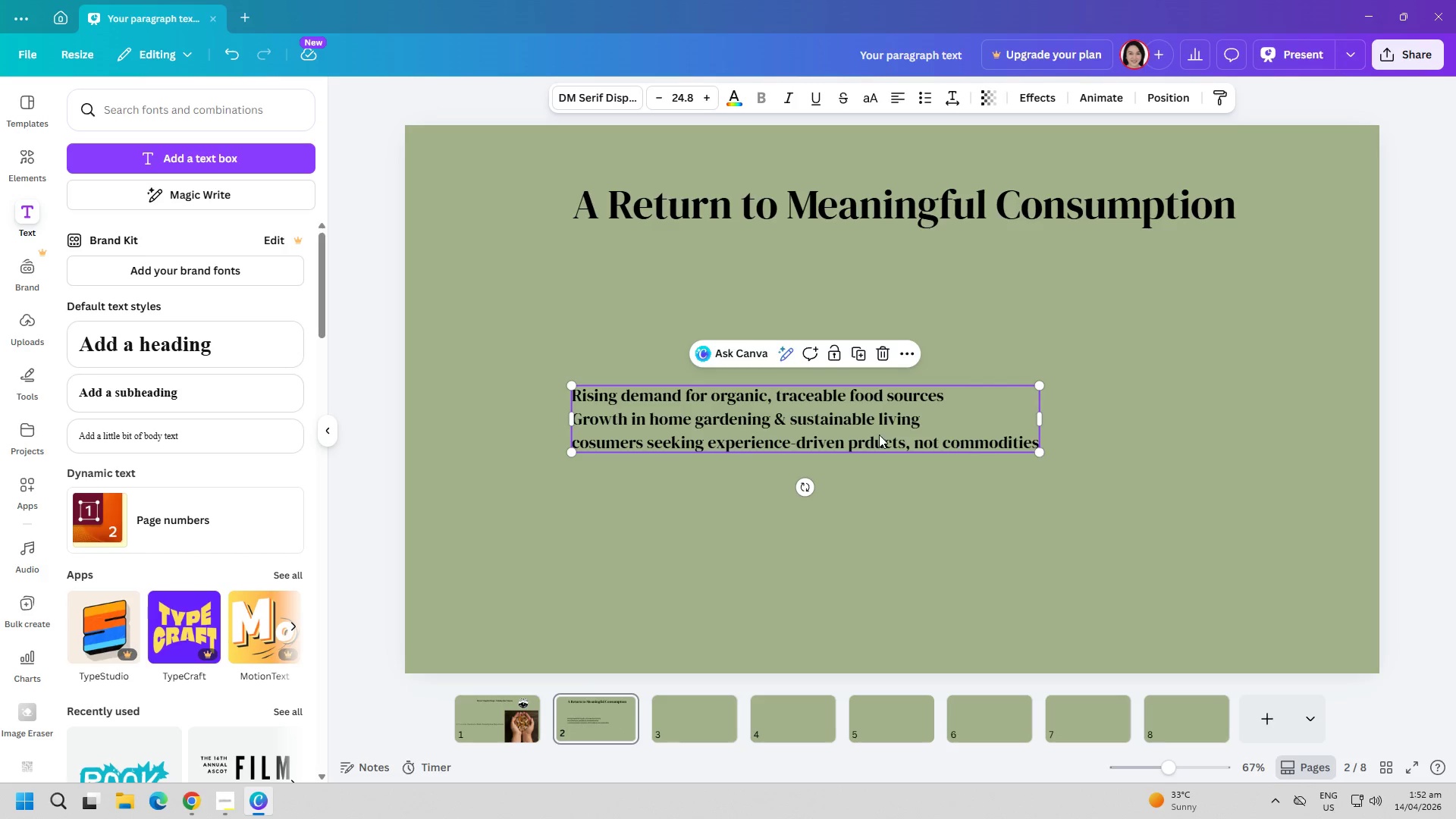 
double_click([879, 435])
 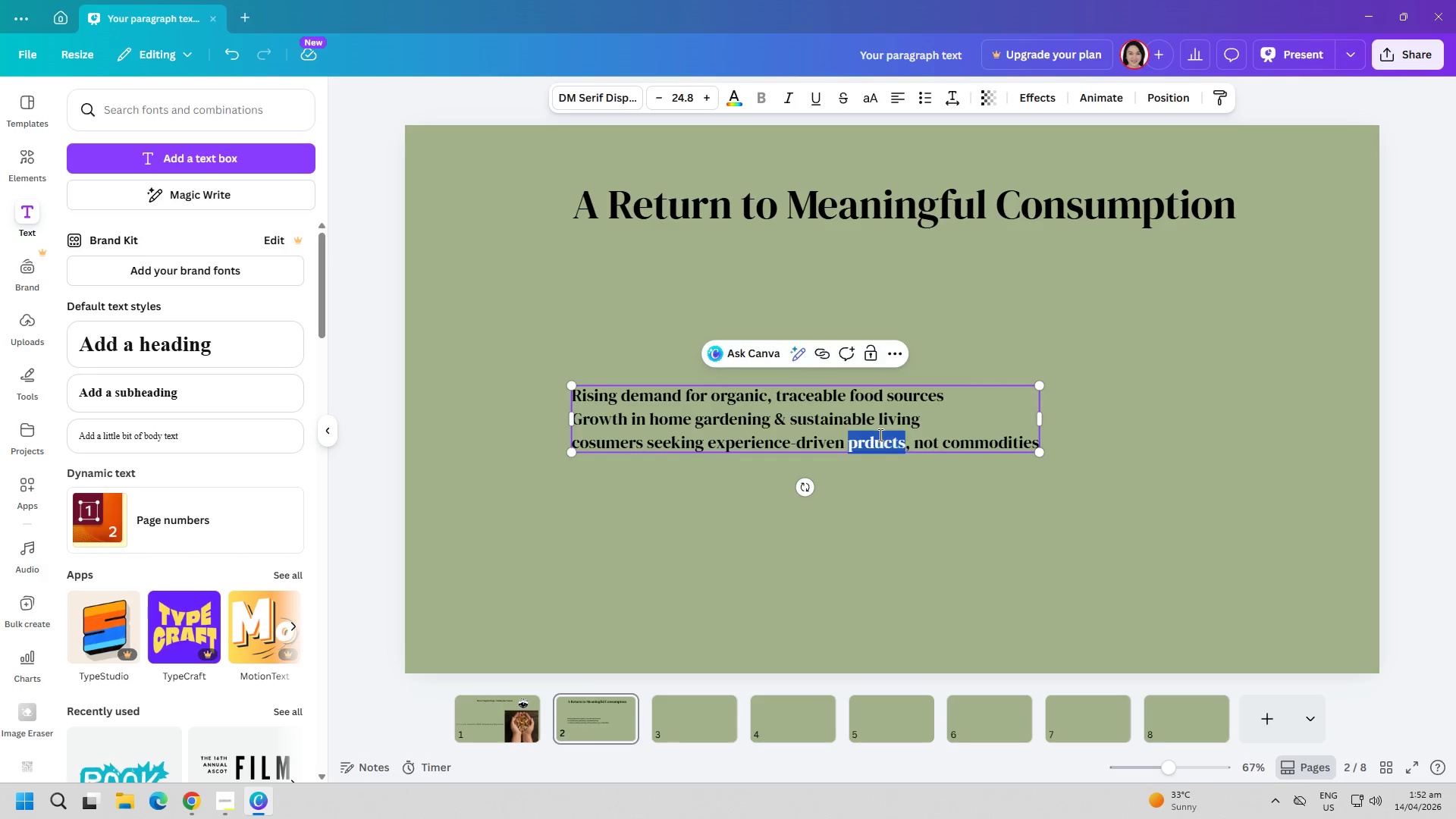 
key(Control+ControlLeft)
 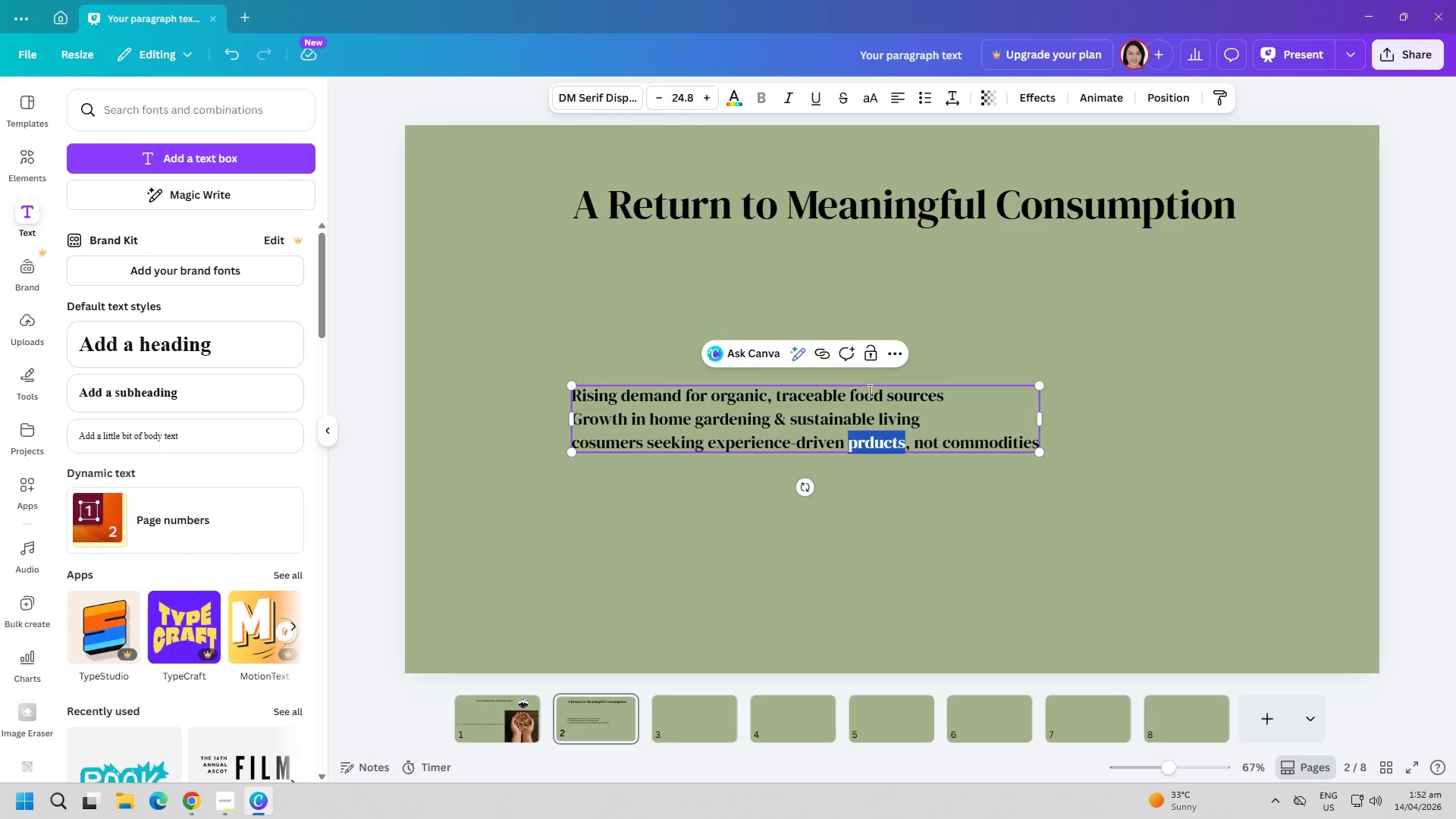 
key(Control+A)
 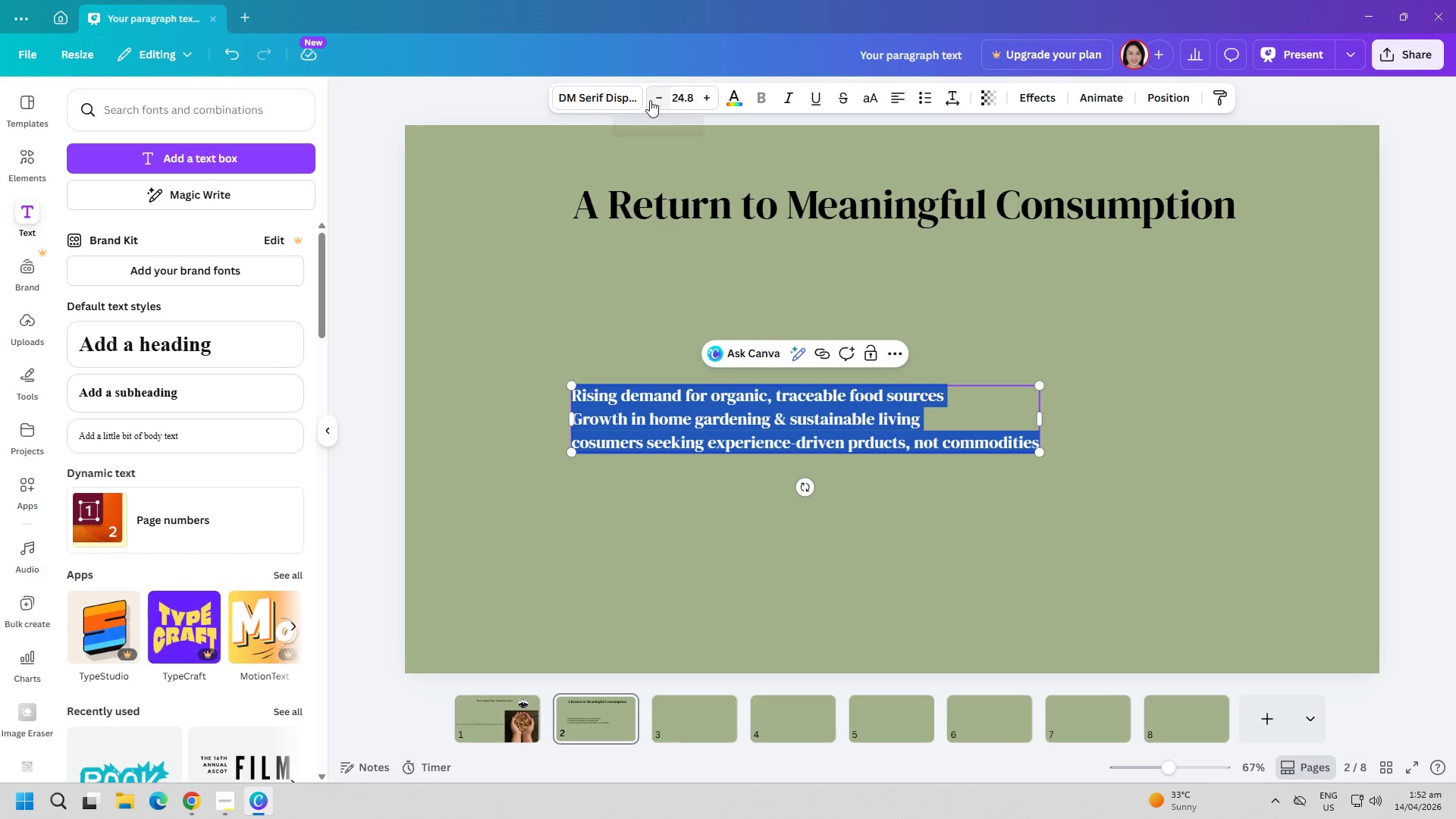 
left_click([613, 97])
 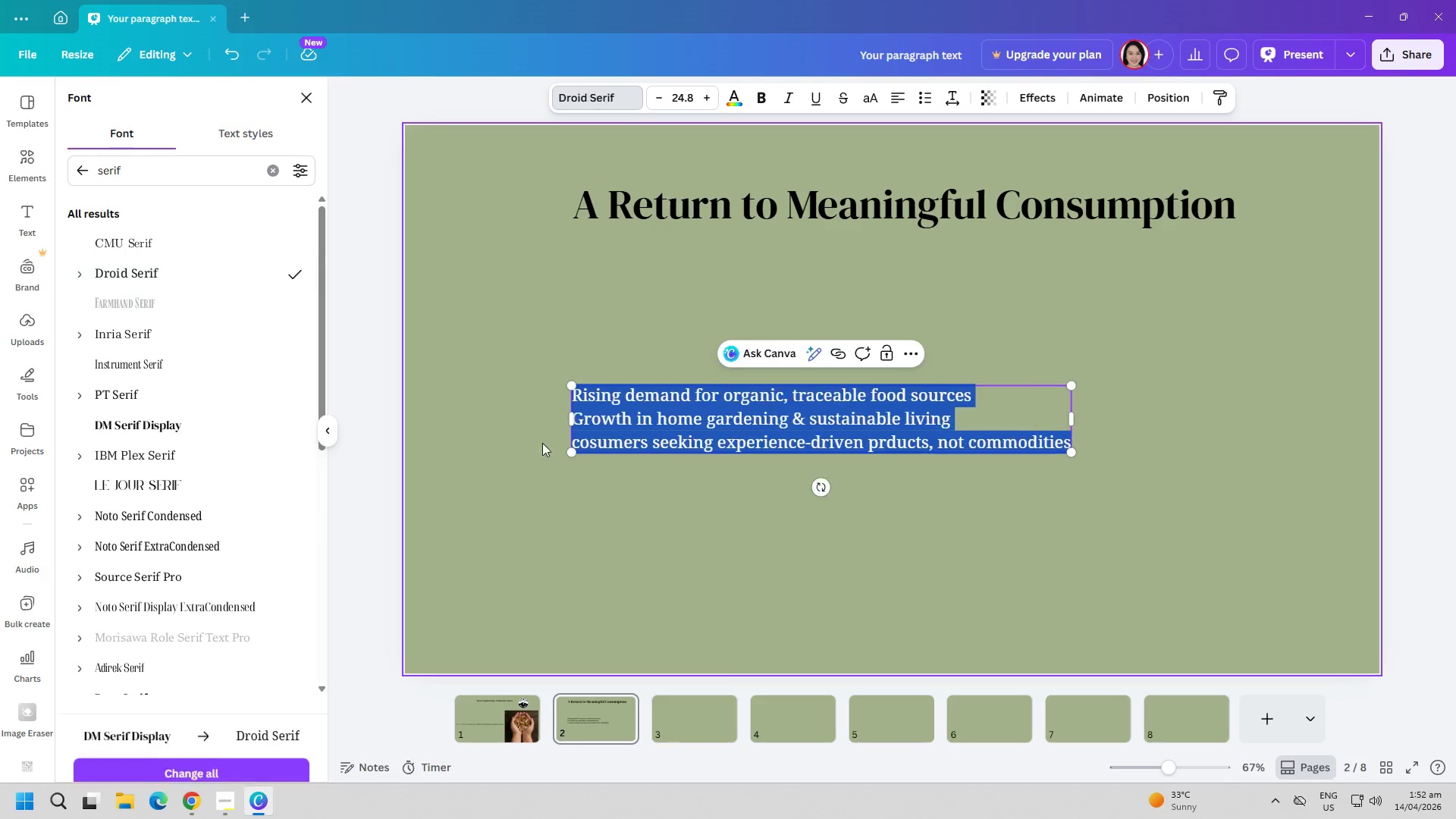 
left_click([648, 499])
 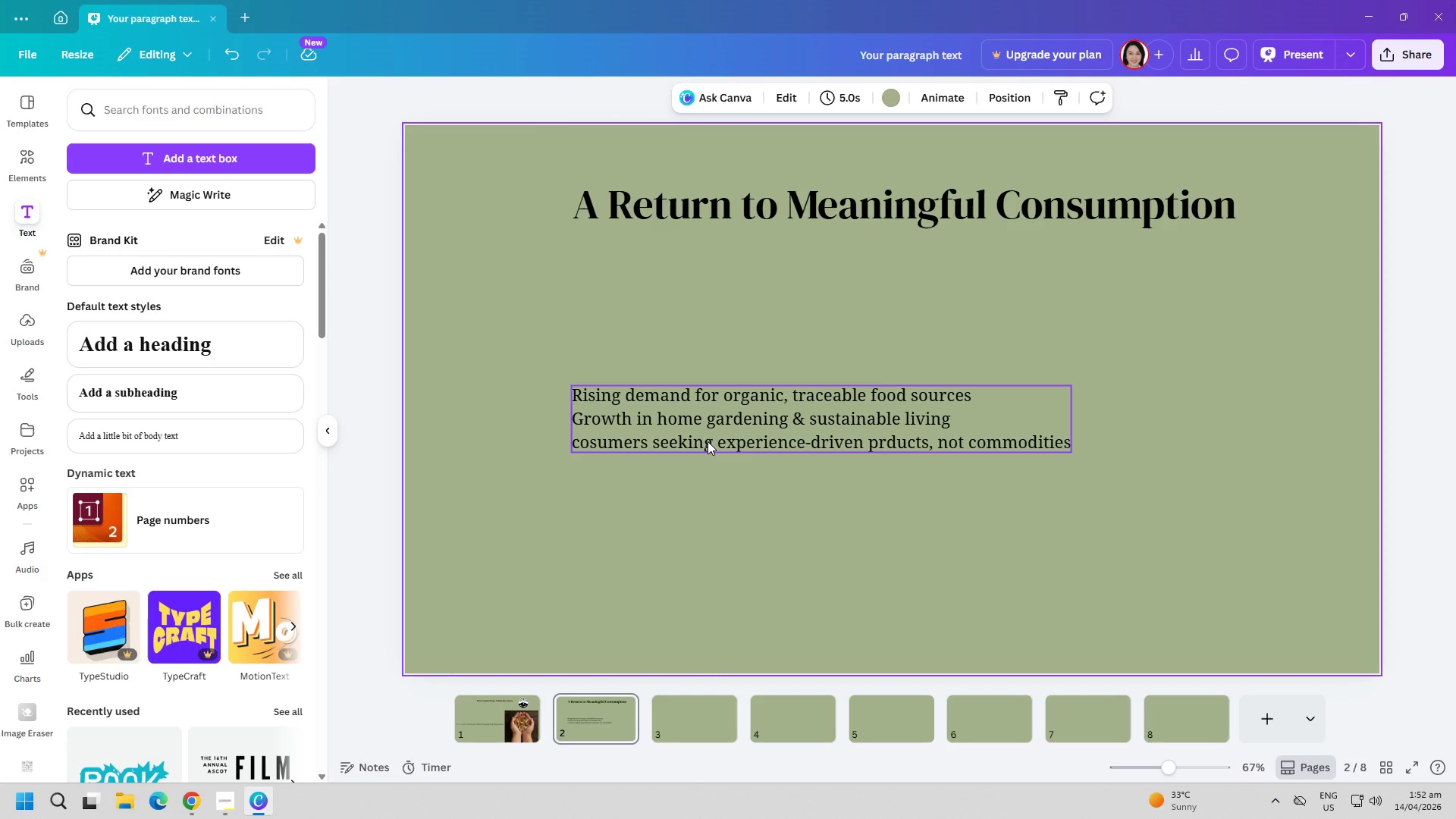 
left_click_drag(start_coordinate=[723, 428], to_coordinate=[1021, 435])
 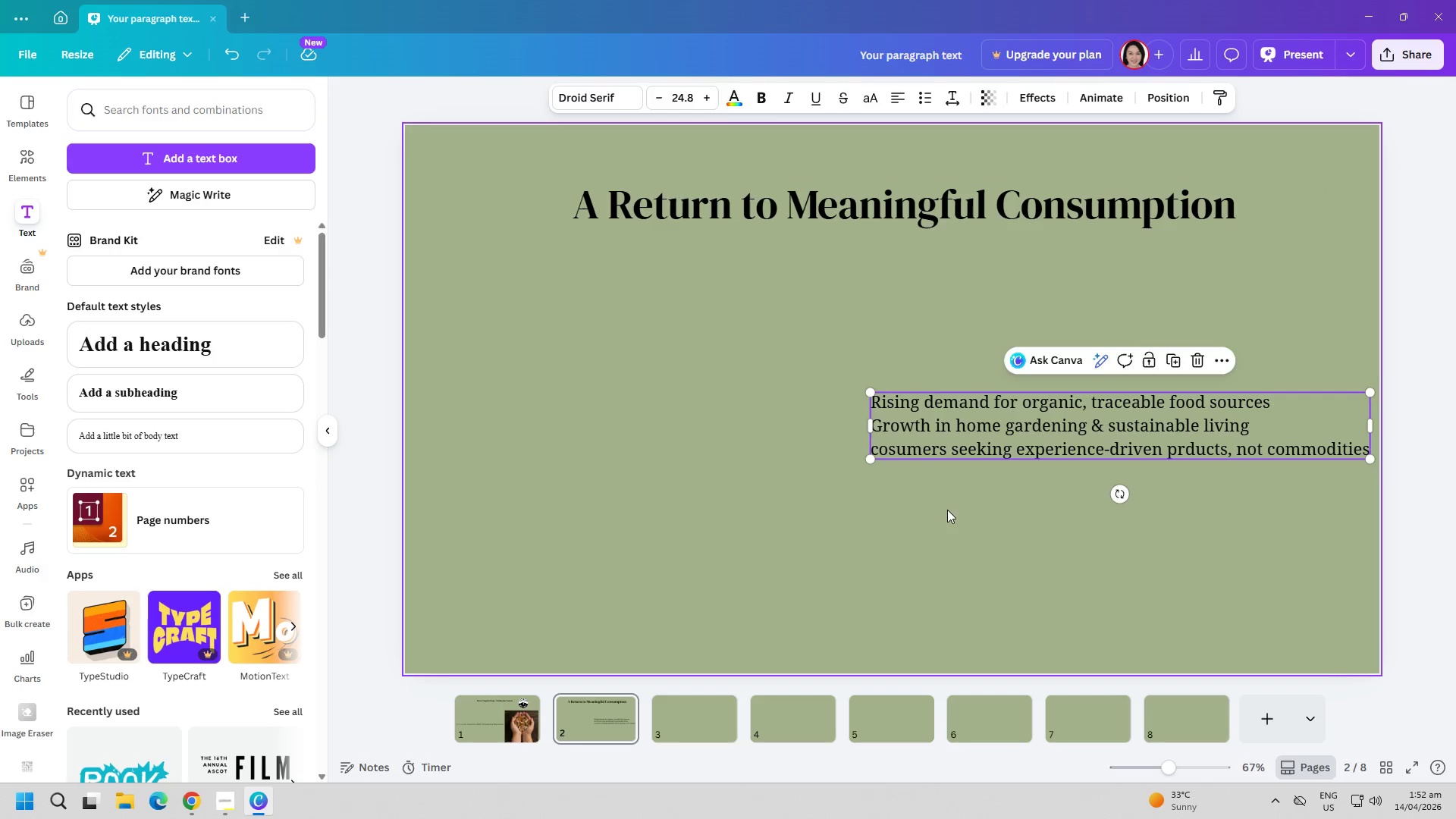 
left_click([946, 510])
 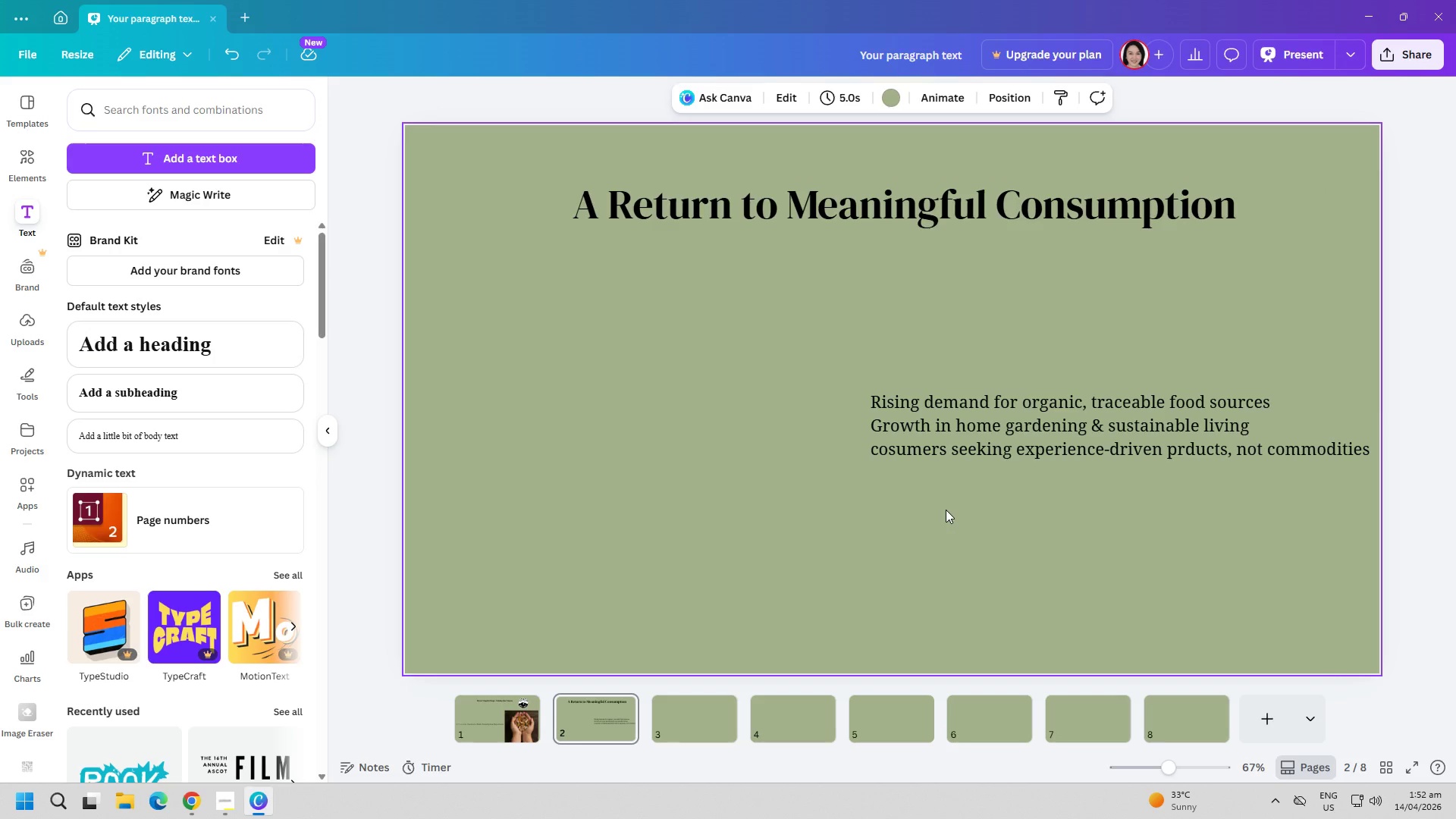 
wait(17.03)
 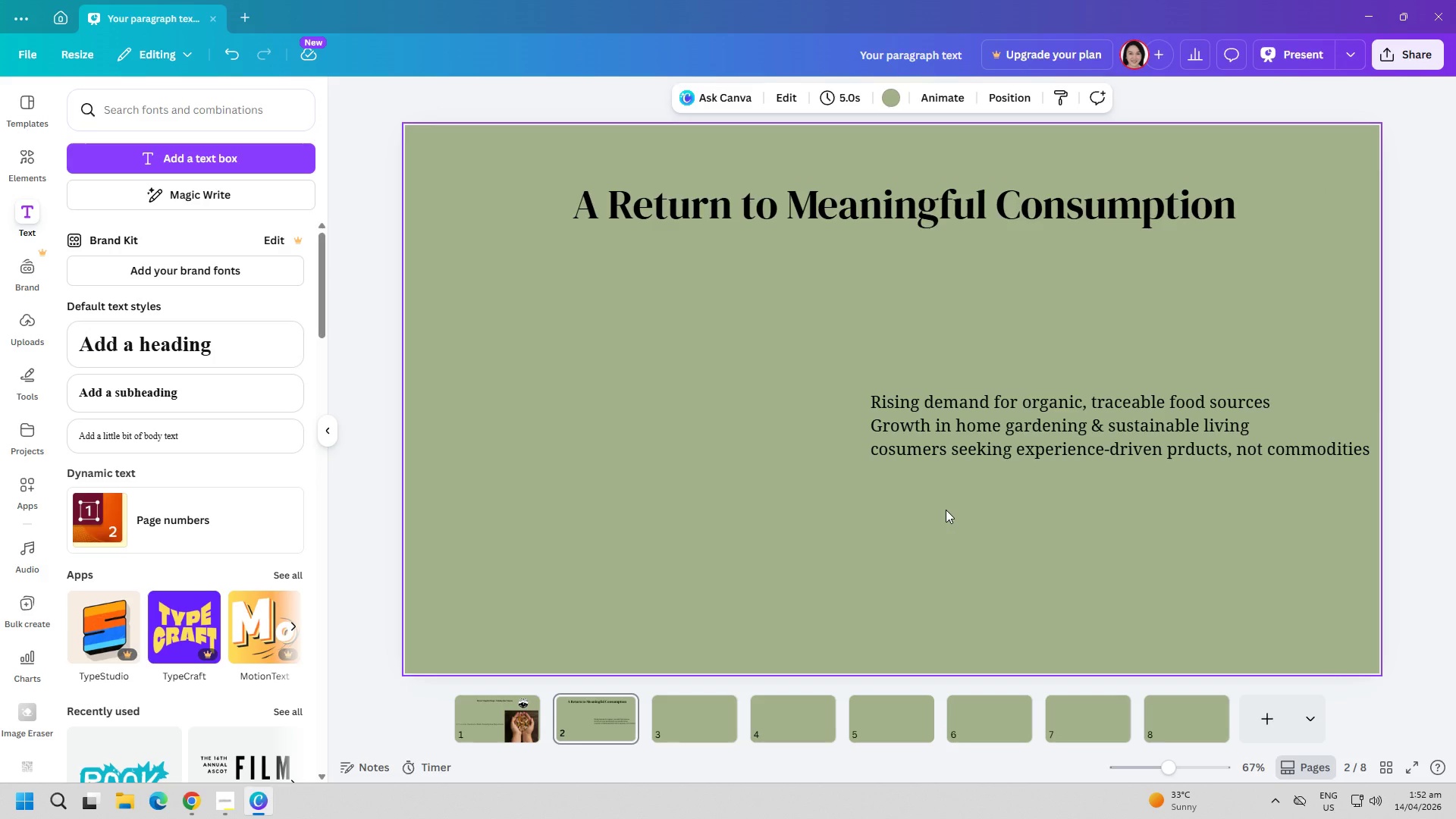 
double_click([977, 406])
 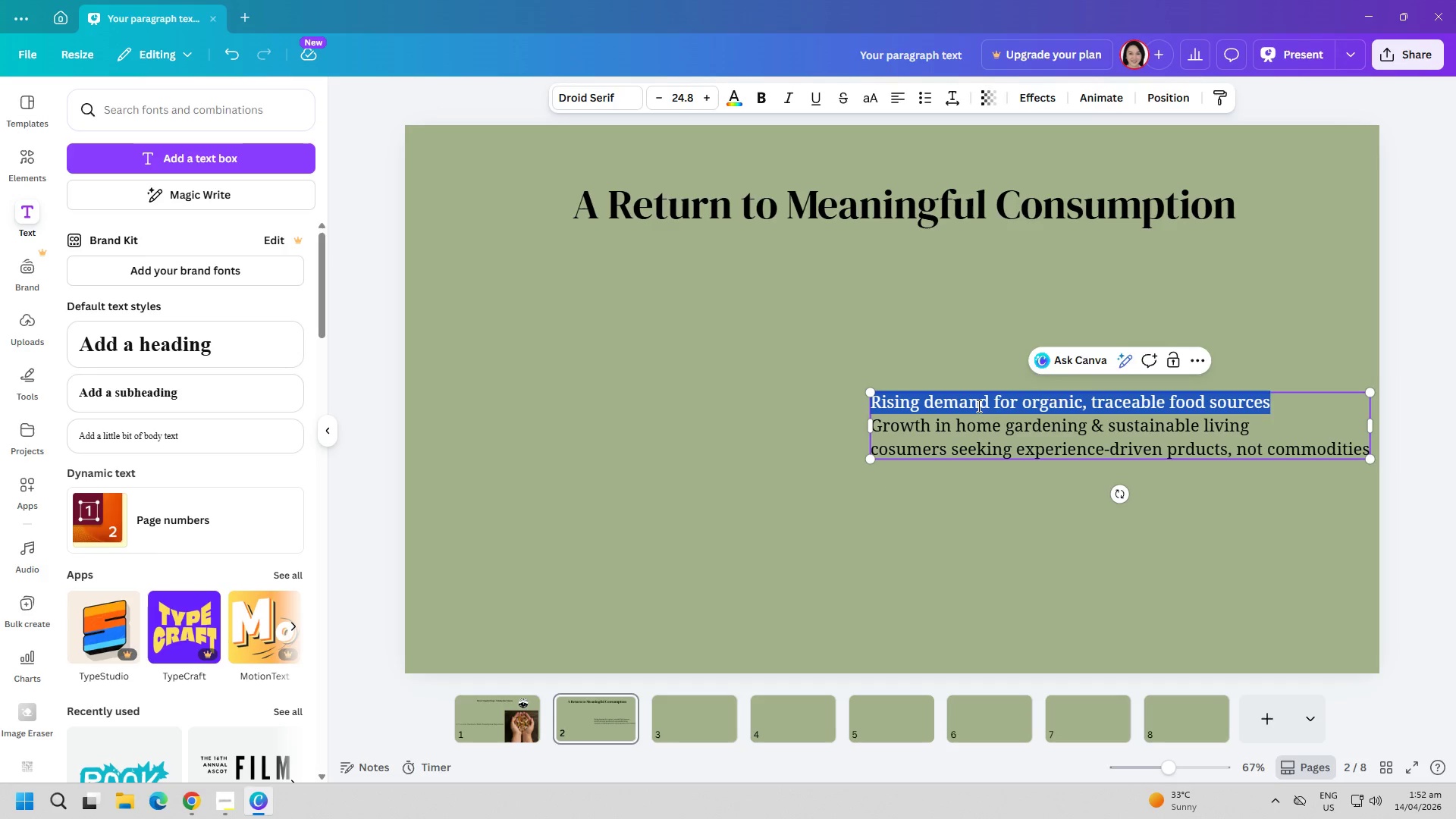 
triple_click([977, 406])
 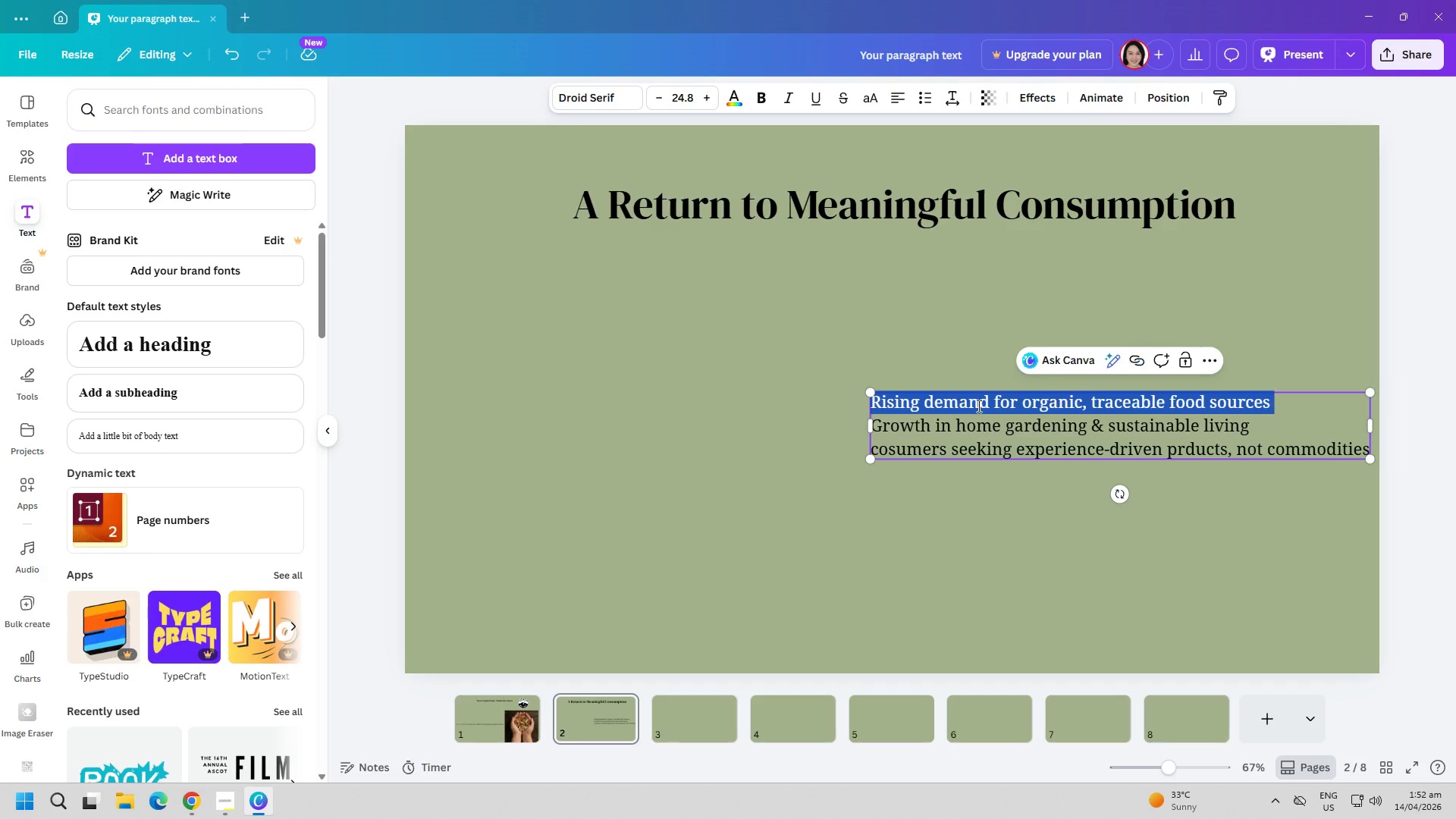 
triple_click([977, 406])
 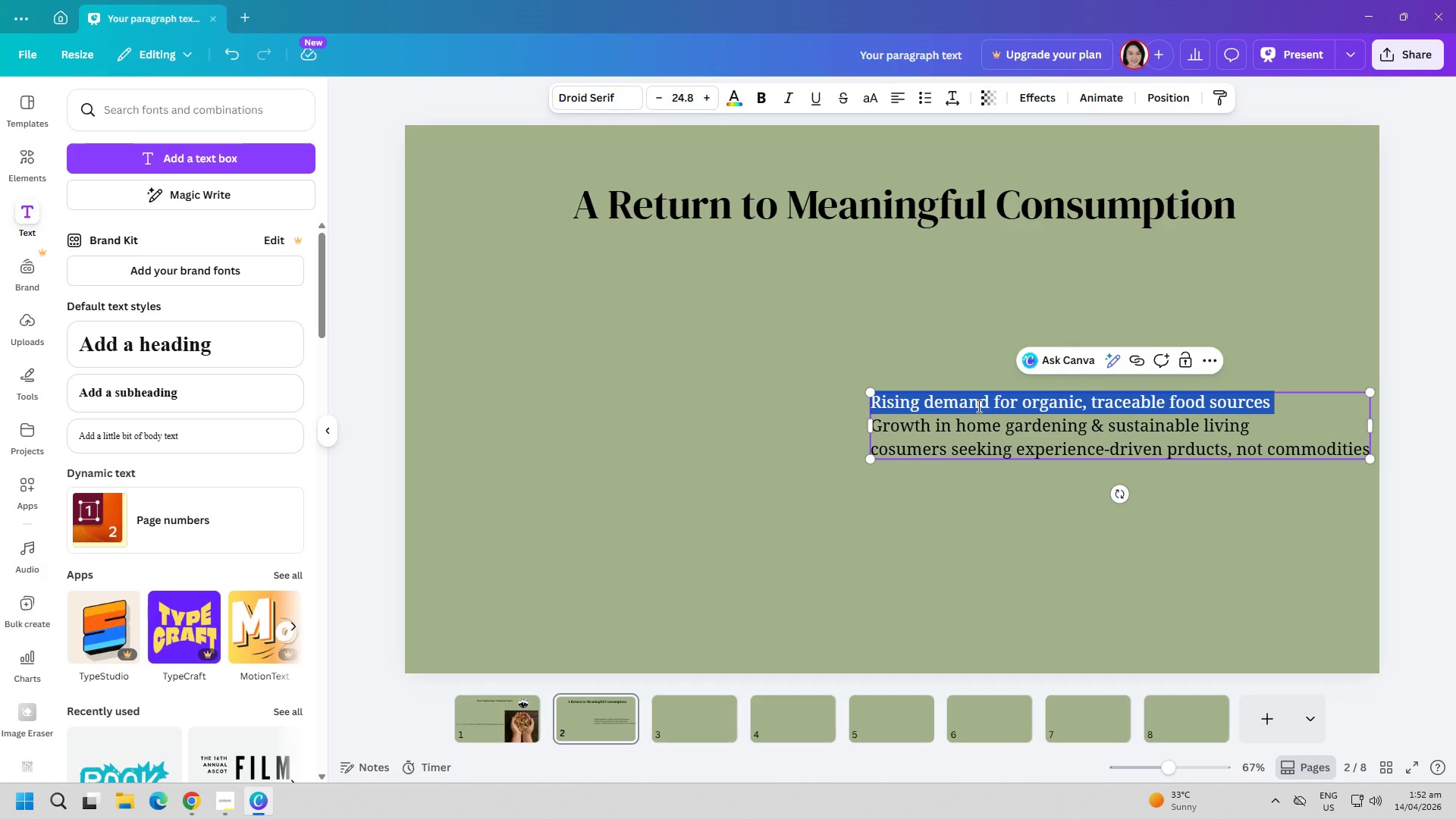 
key(Control+C)
 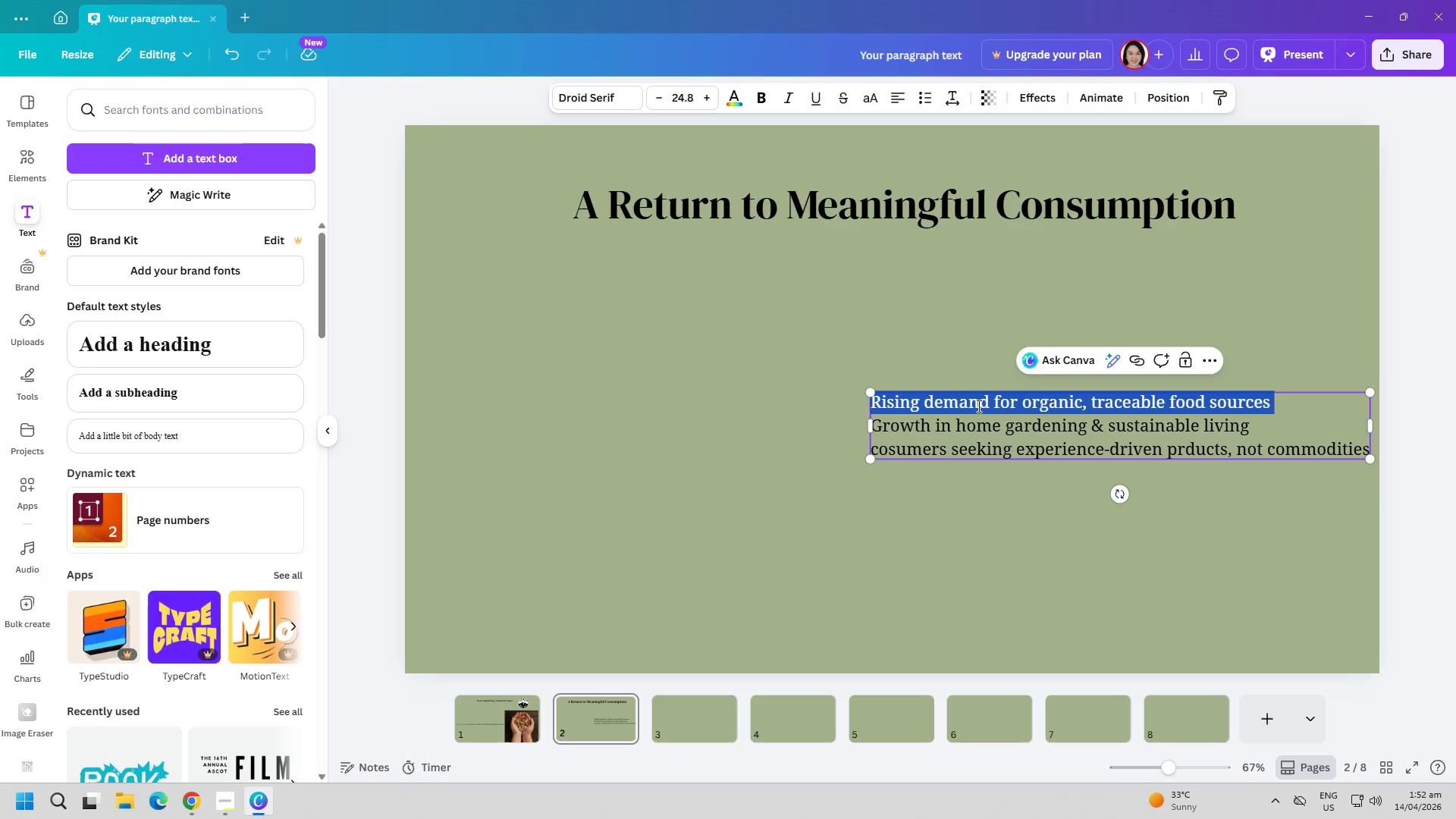 
key(Control+C)
 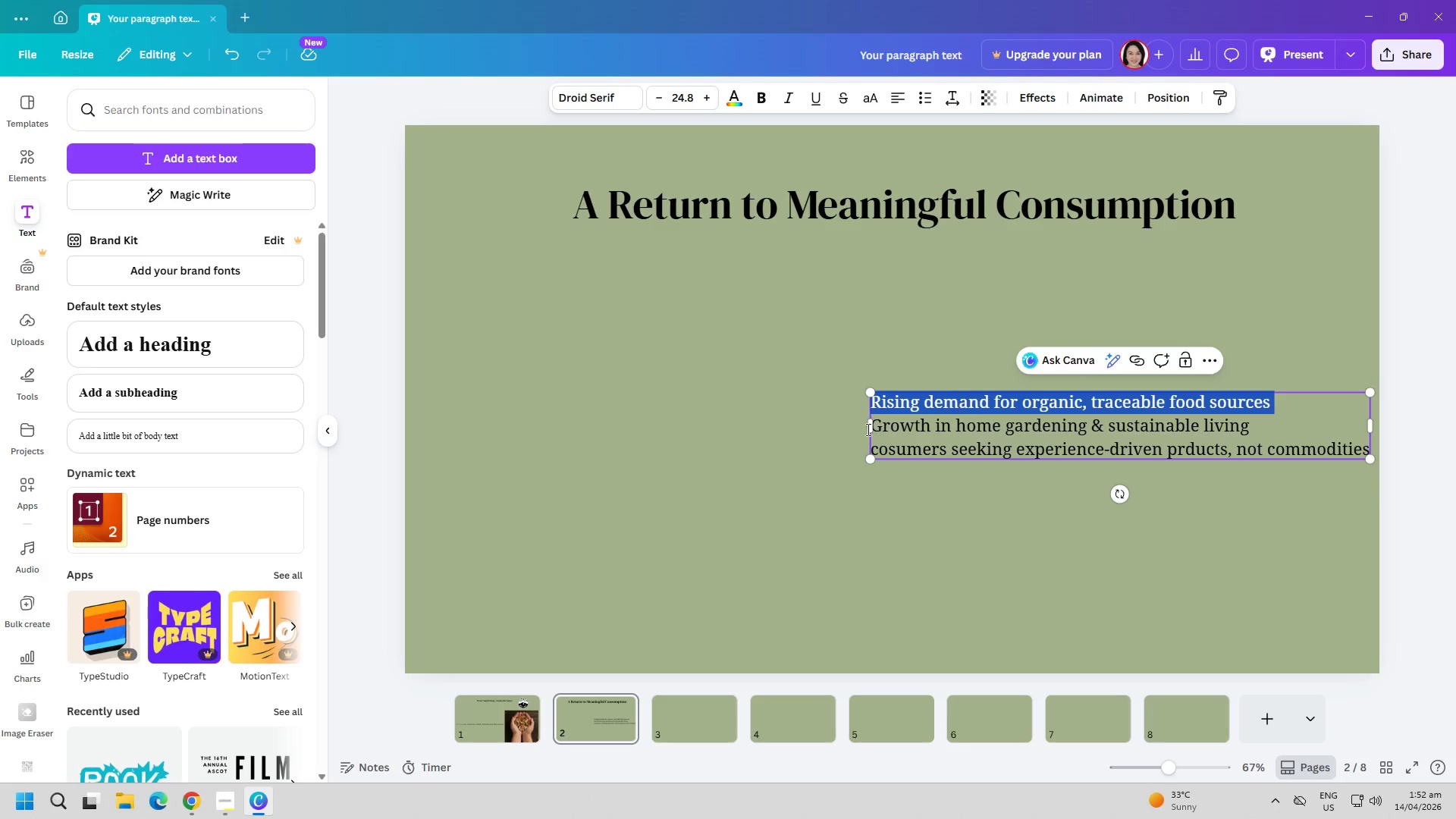 
key(Control+C)
 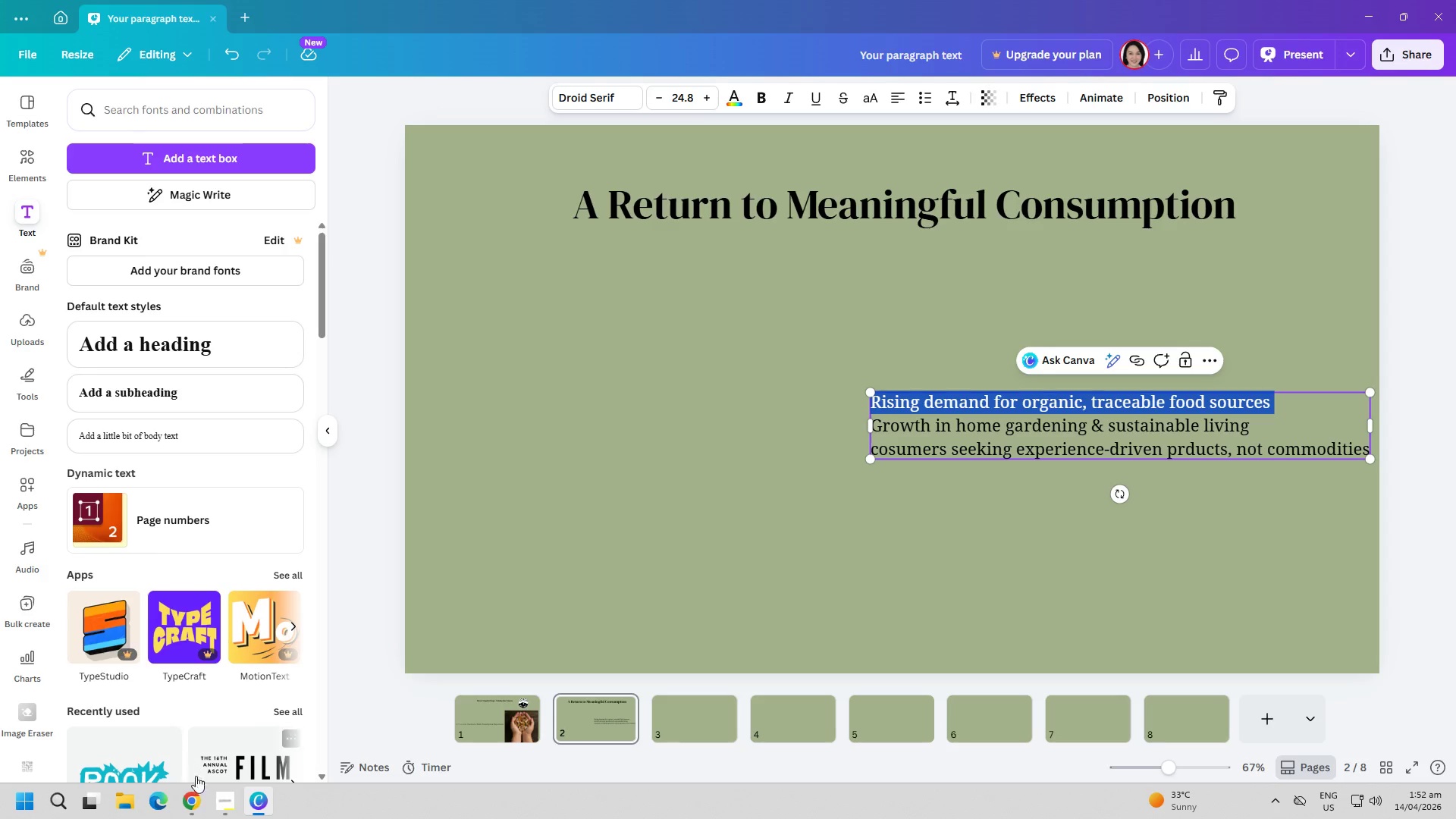 
left_click([193, 810])
 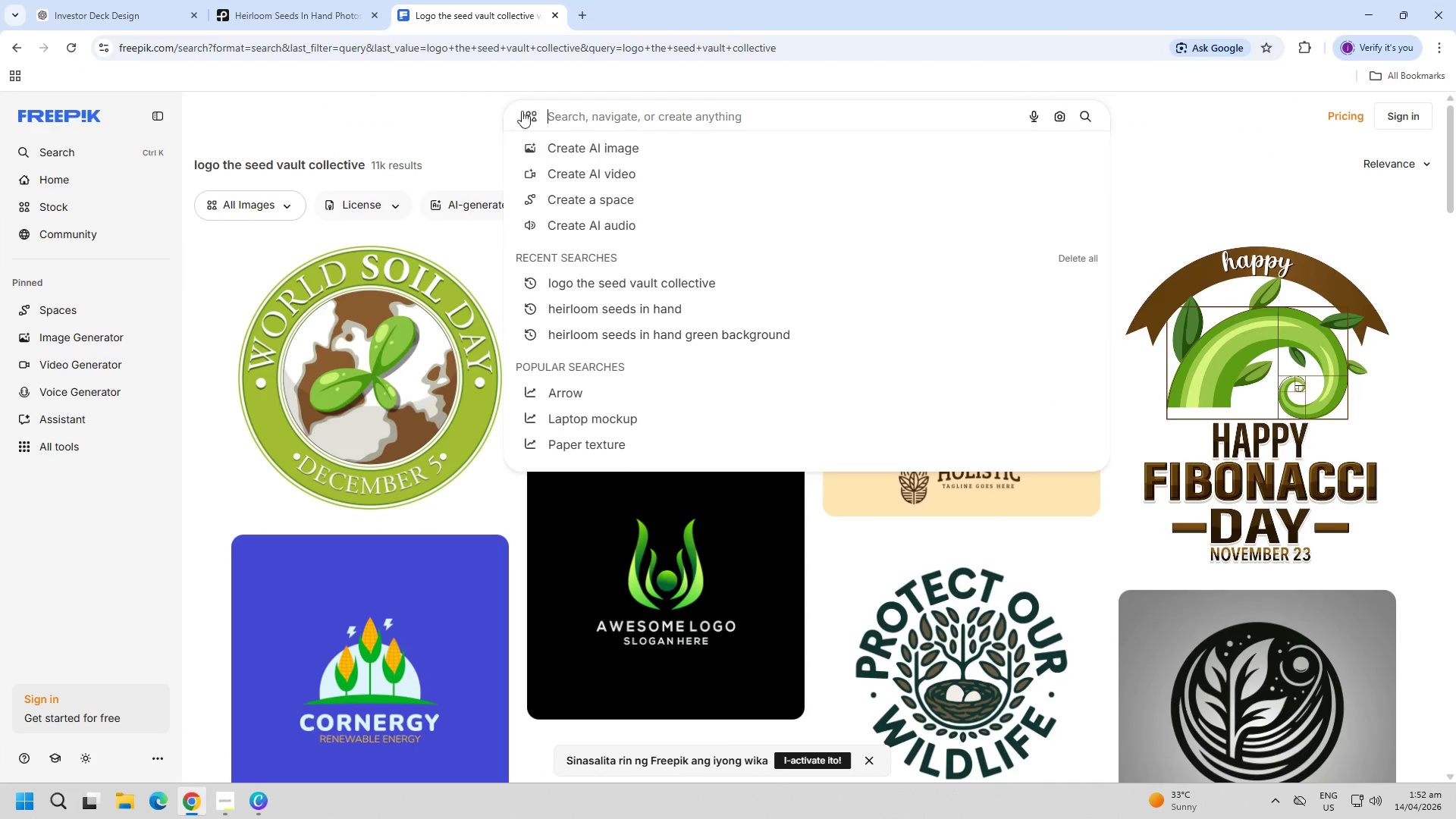 
left_click([273, 0])
 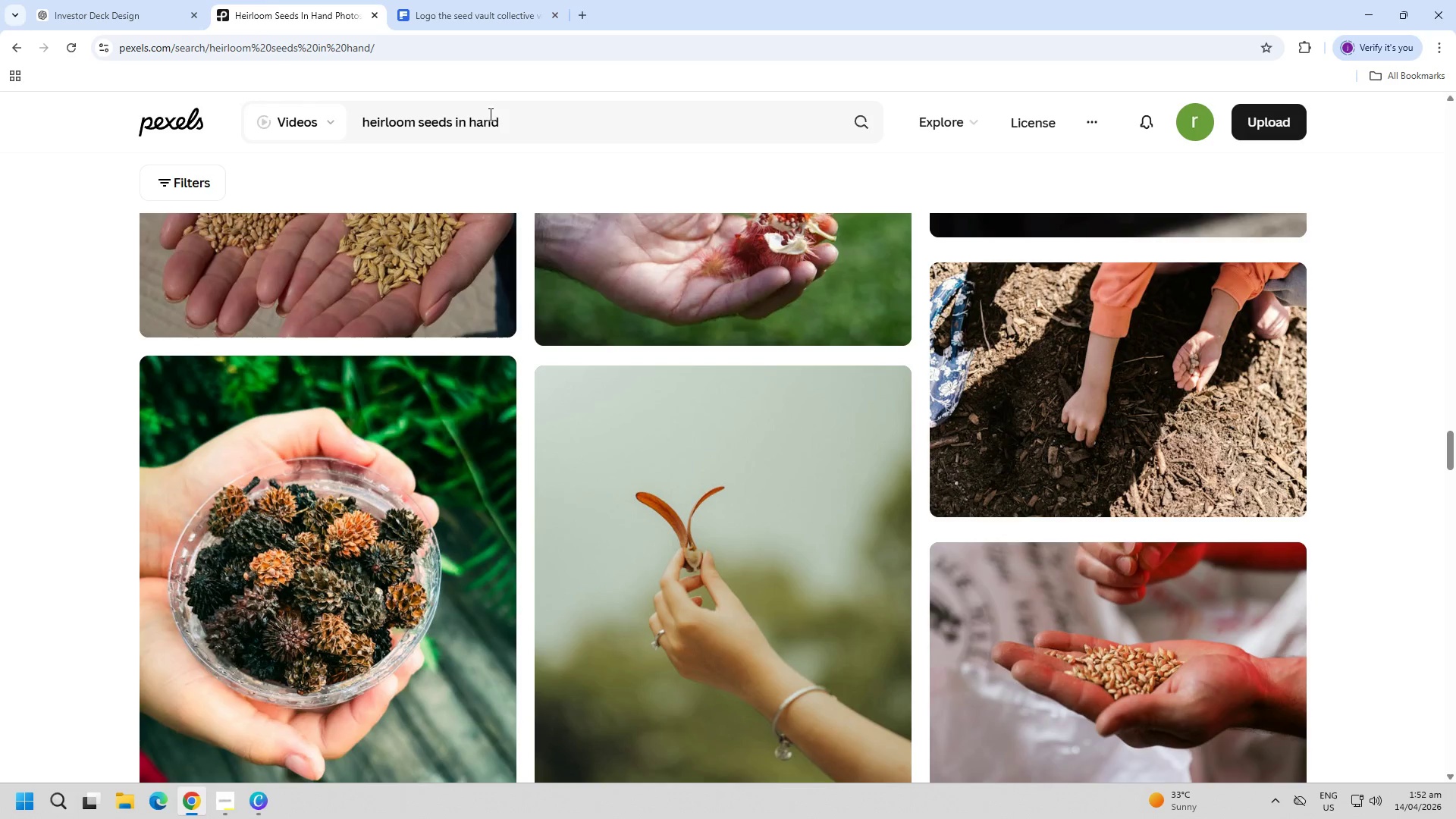 
double_click([497, 121])
 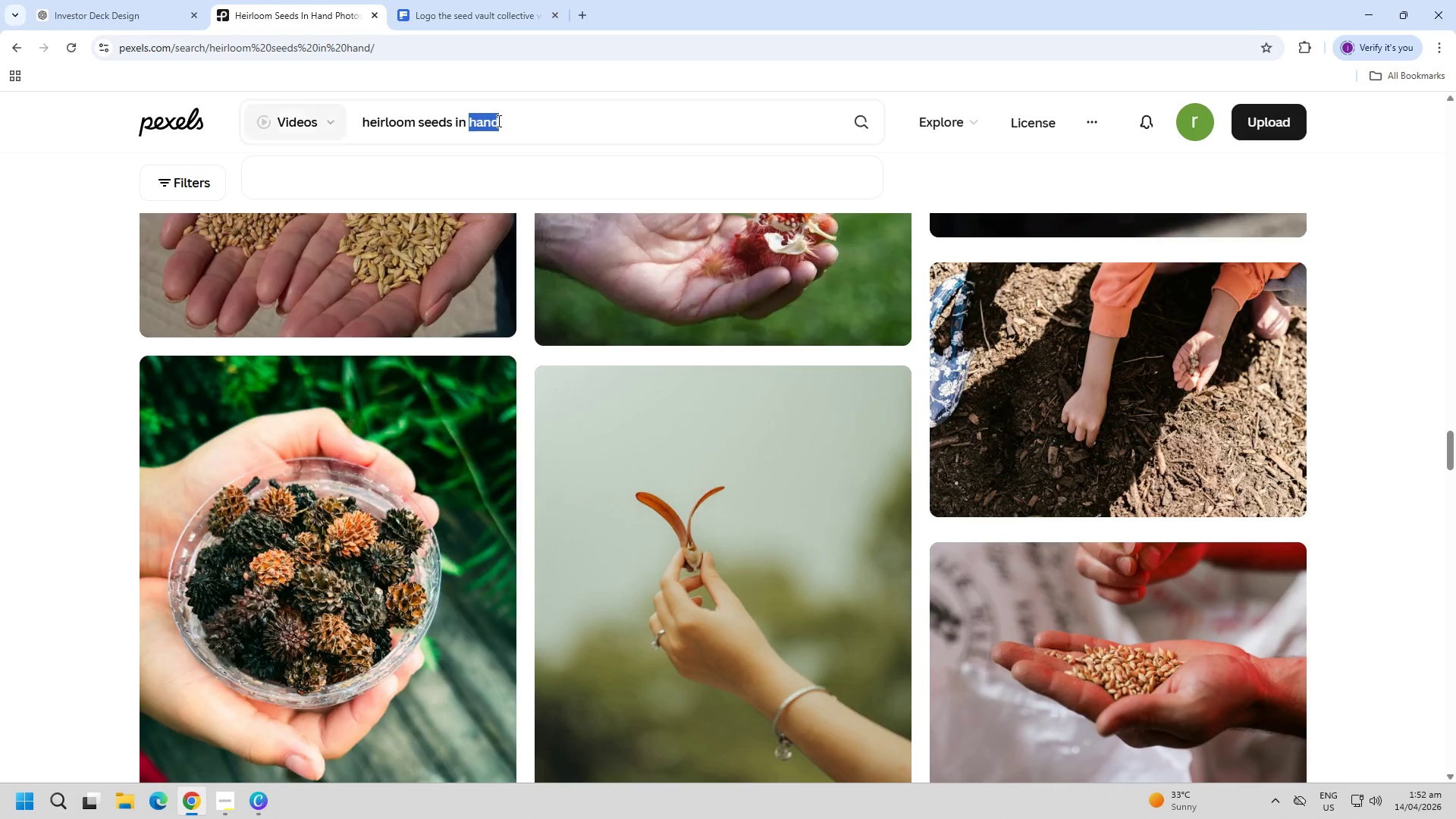 
triple_click([497, 121])
 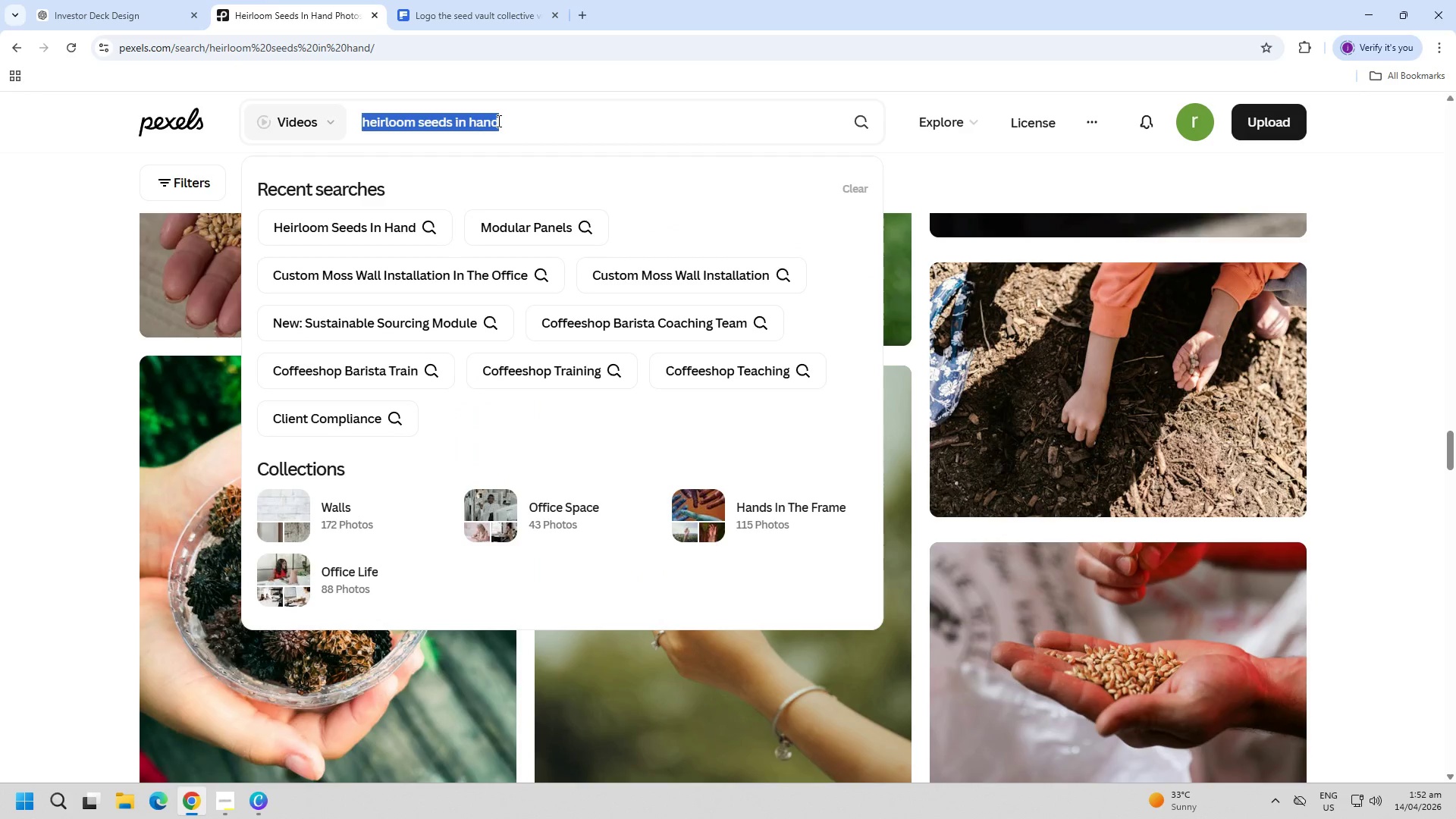 
key(Control+ControlLeft)
 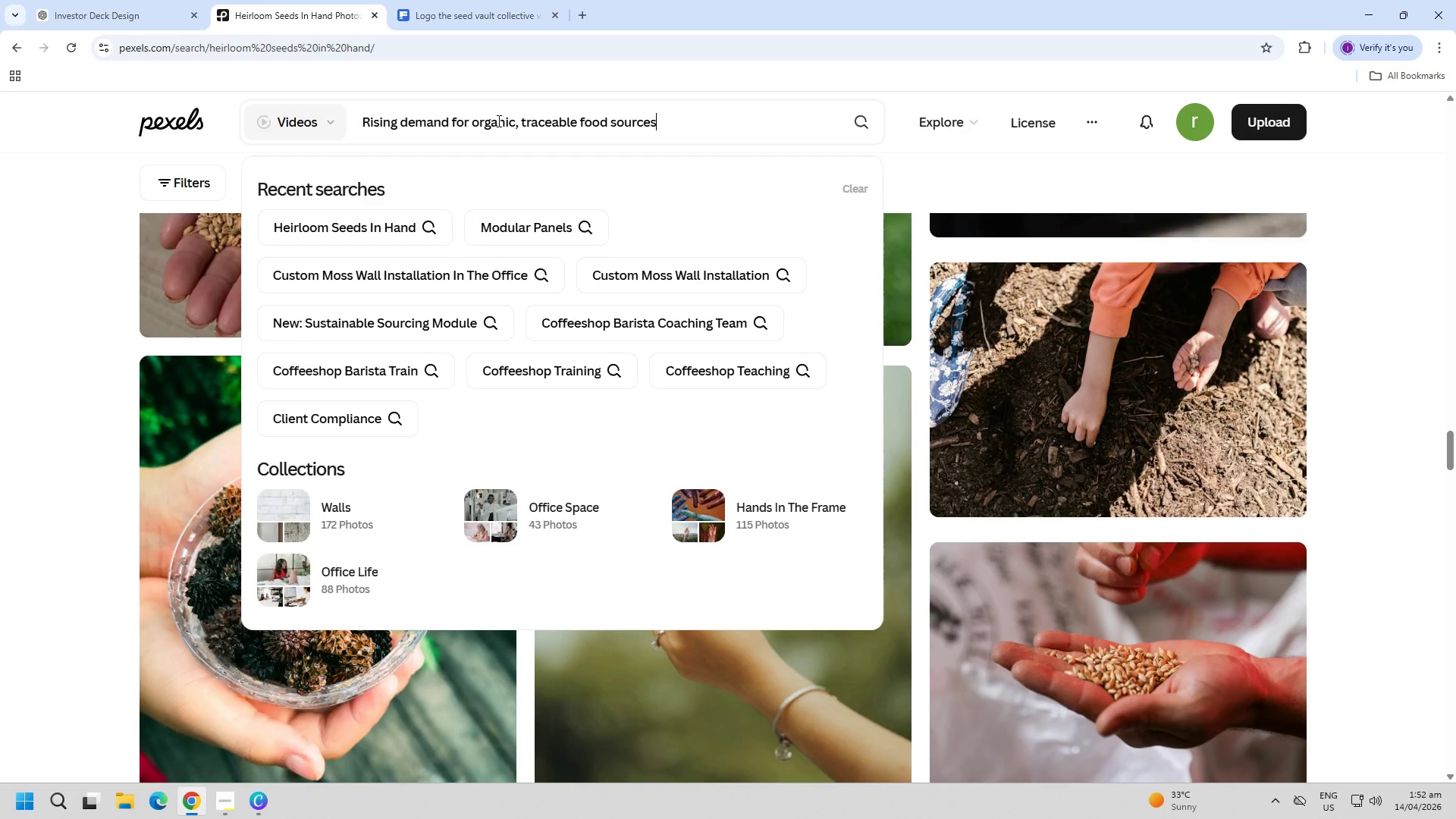 
key(Control+V)
 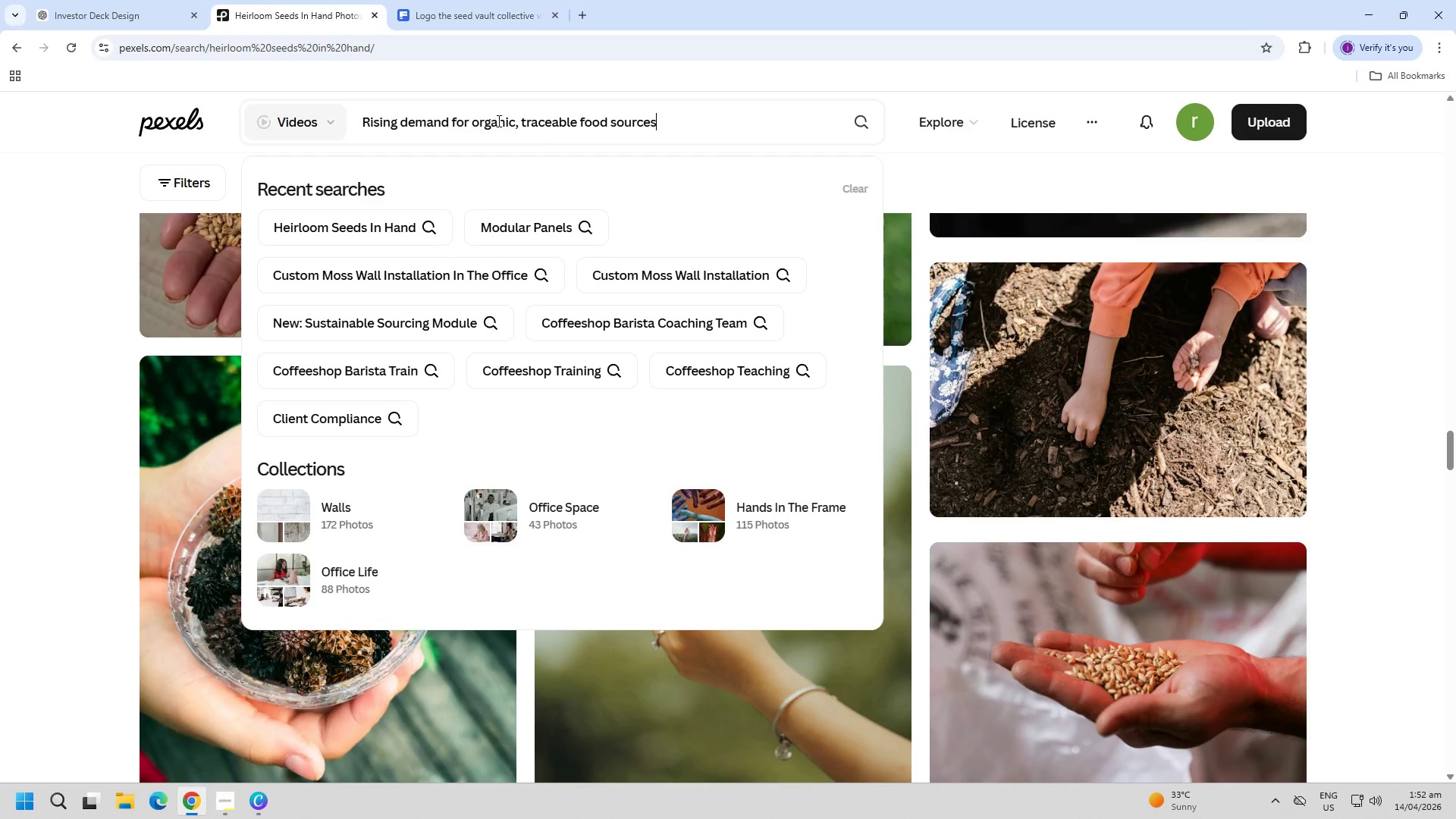 
key(Enter)
 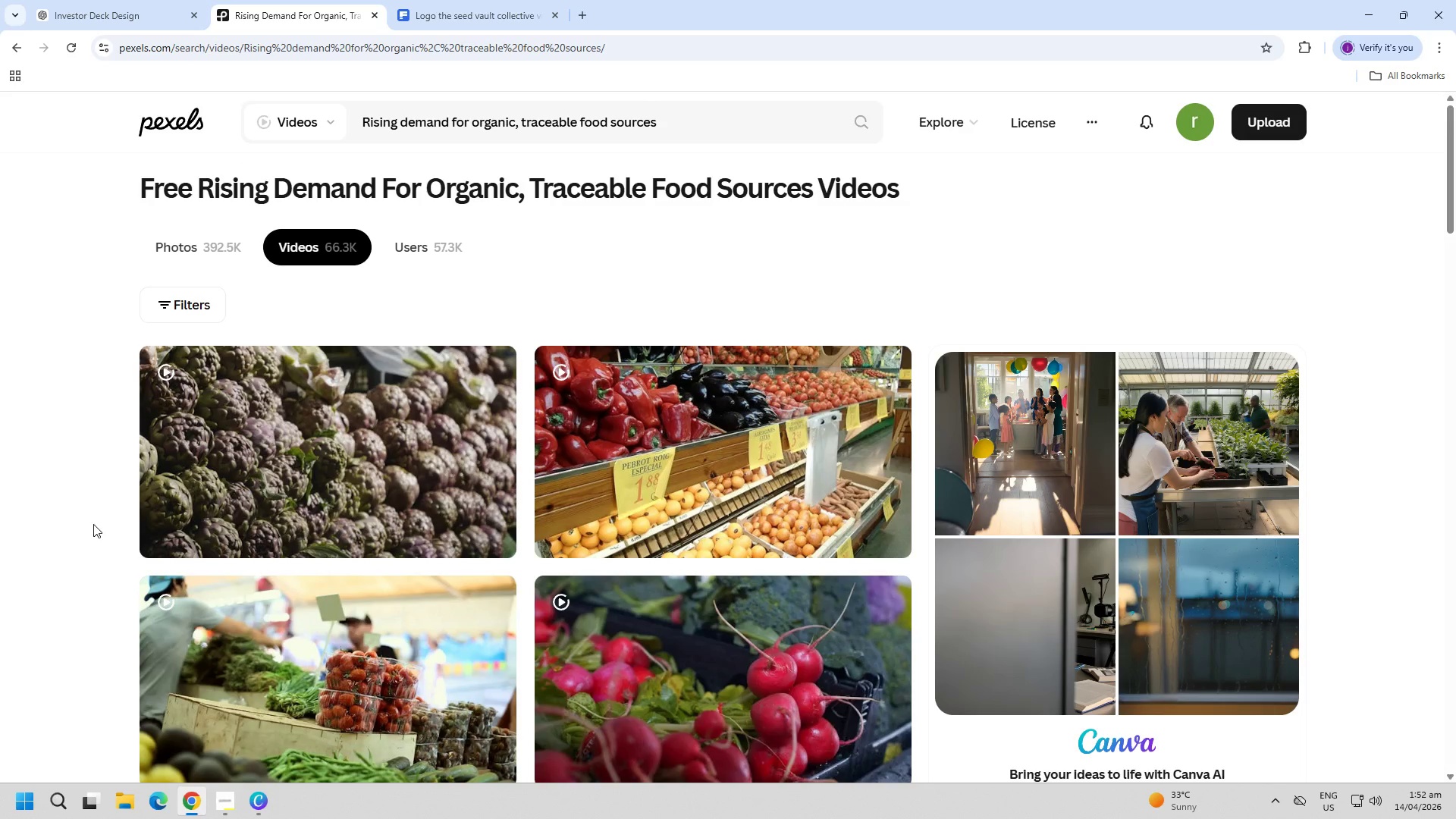 
wait(11.41)
 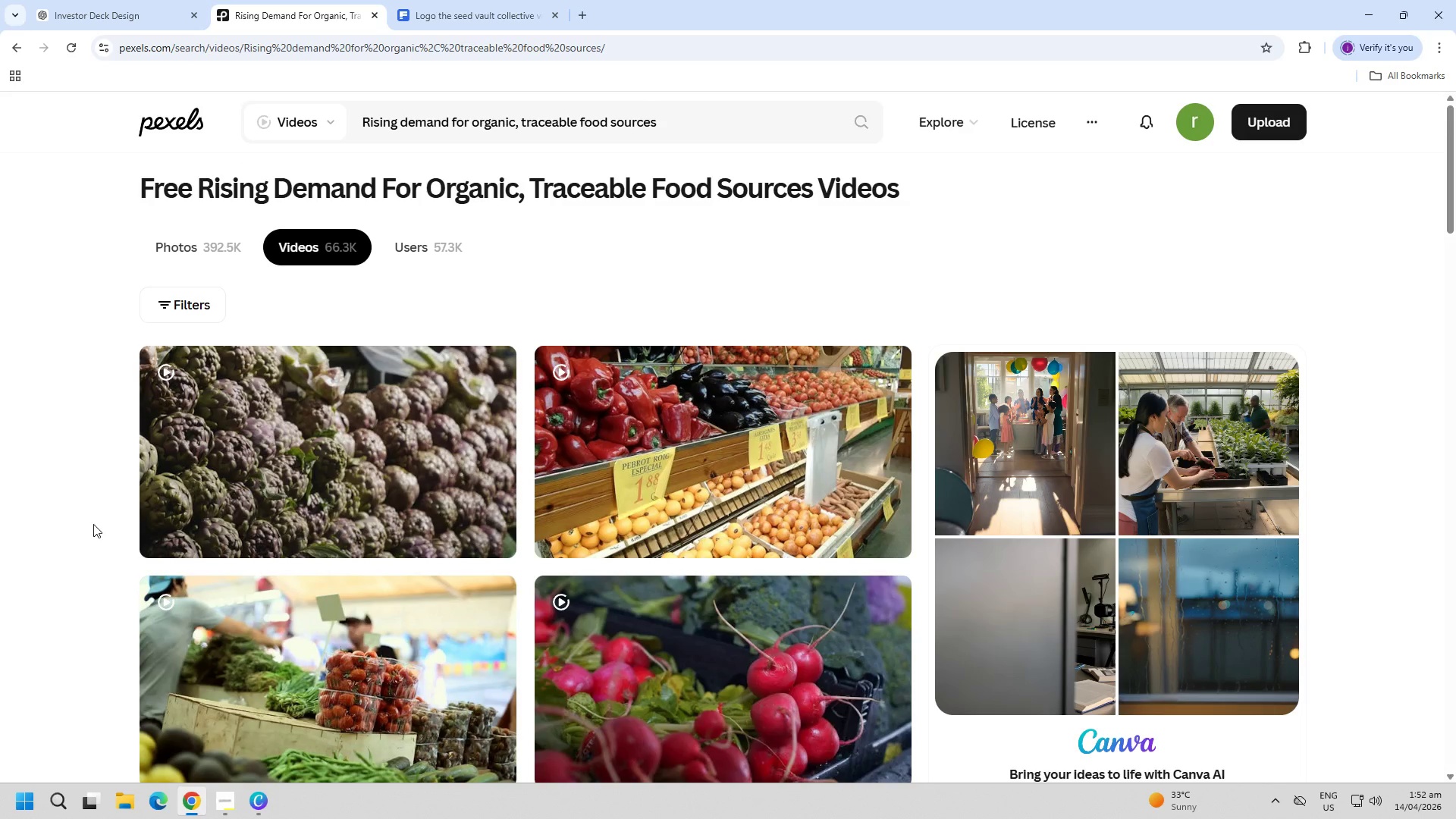 
left_click([163, 249])
 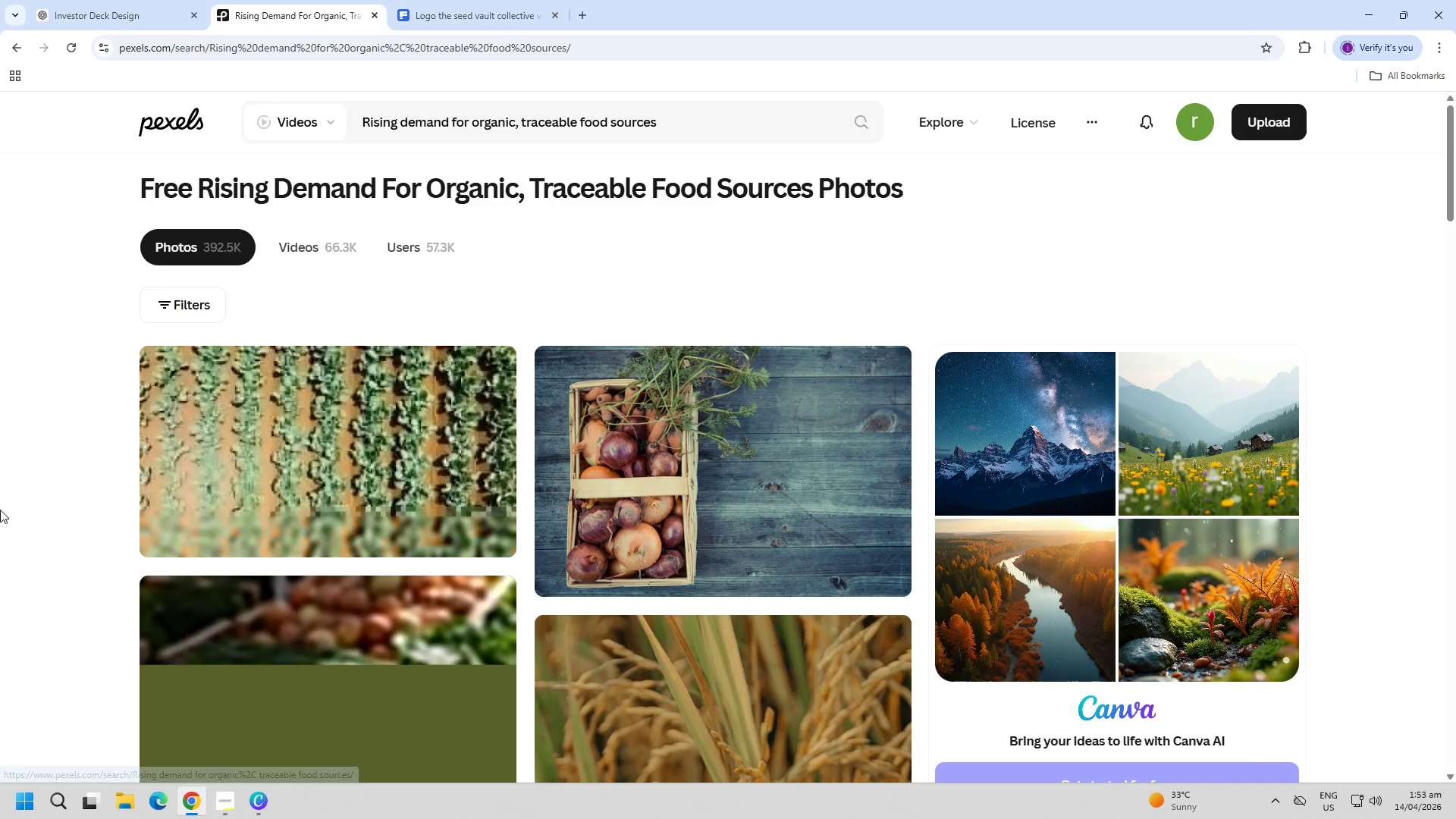 
scroll: coordinate [8, 522], scroll_direction: down, amount: 2.0
 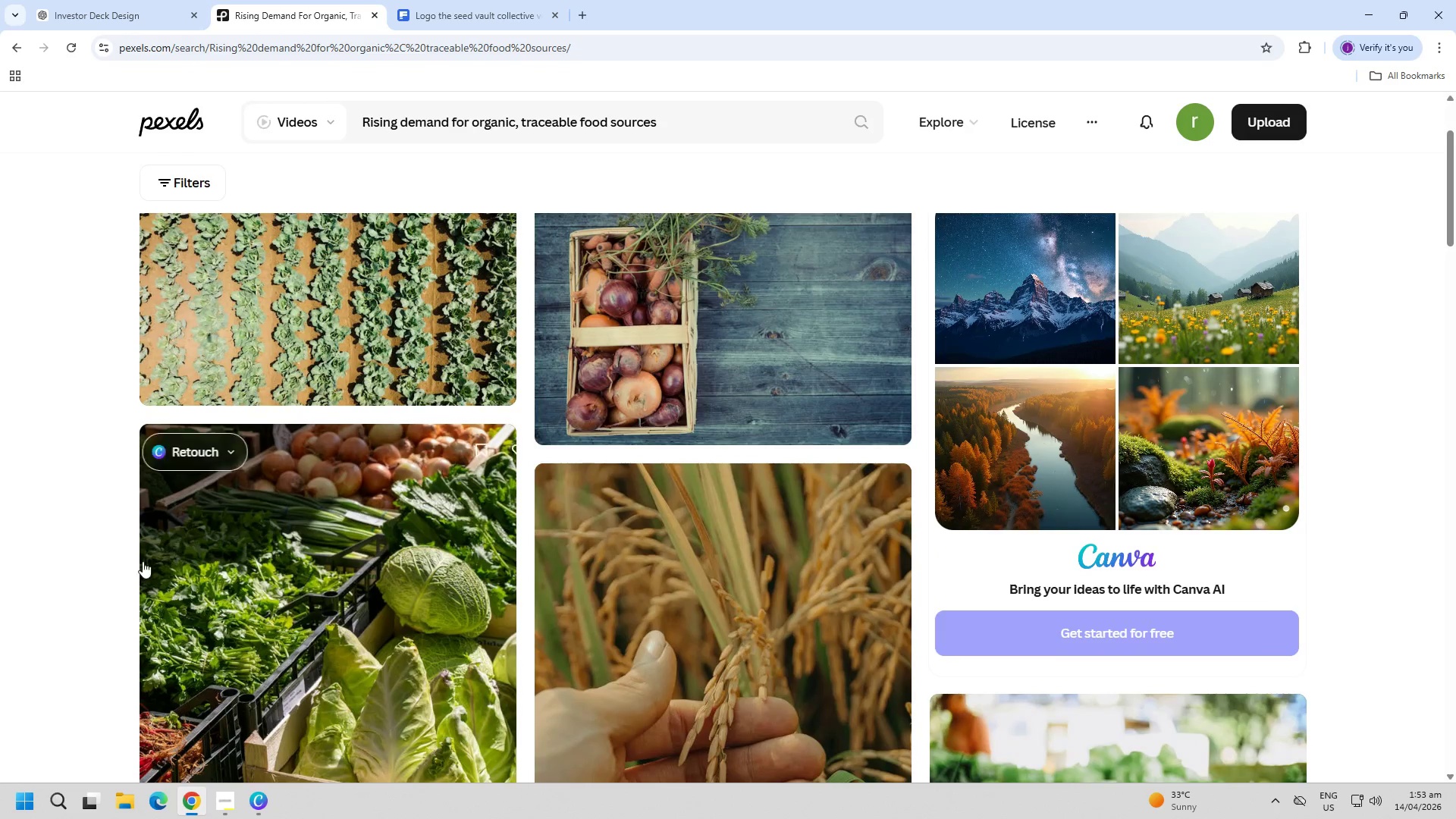 
left_click([288, 573])
 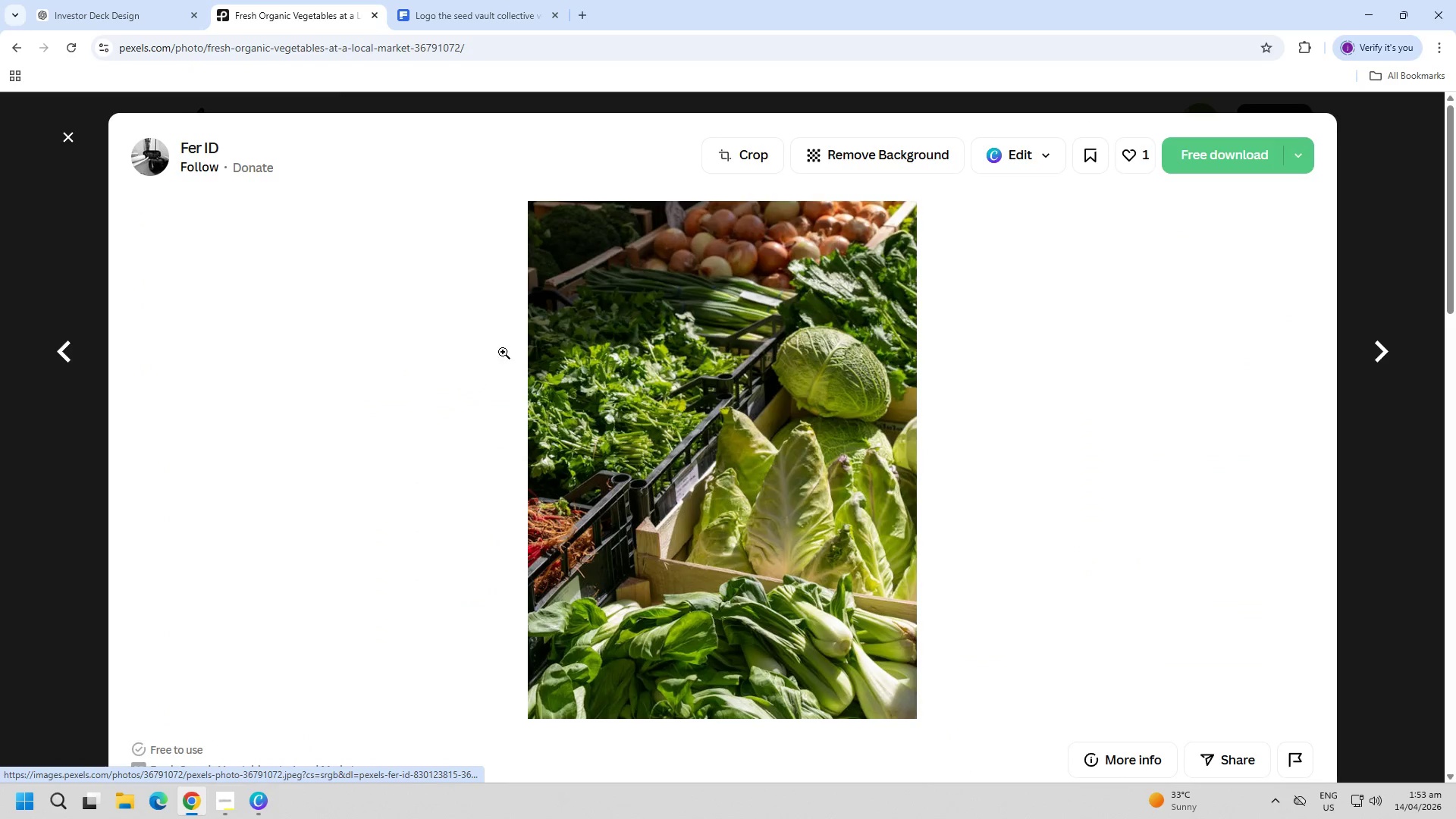 
key(PageDown)
 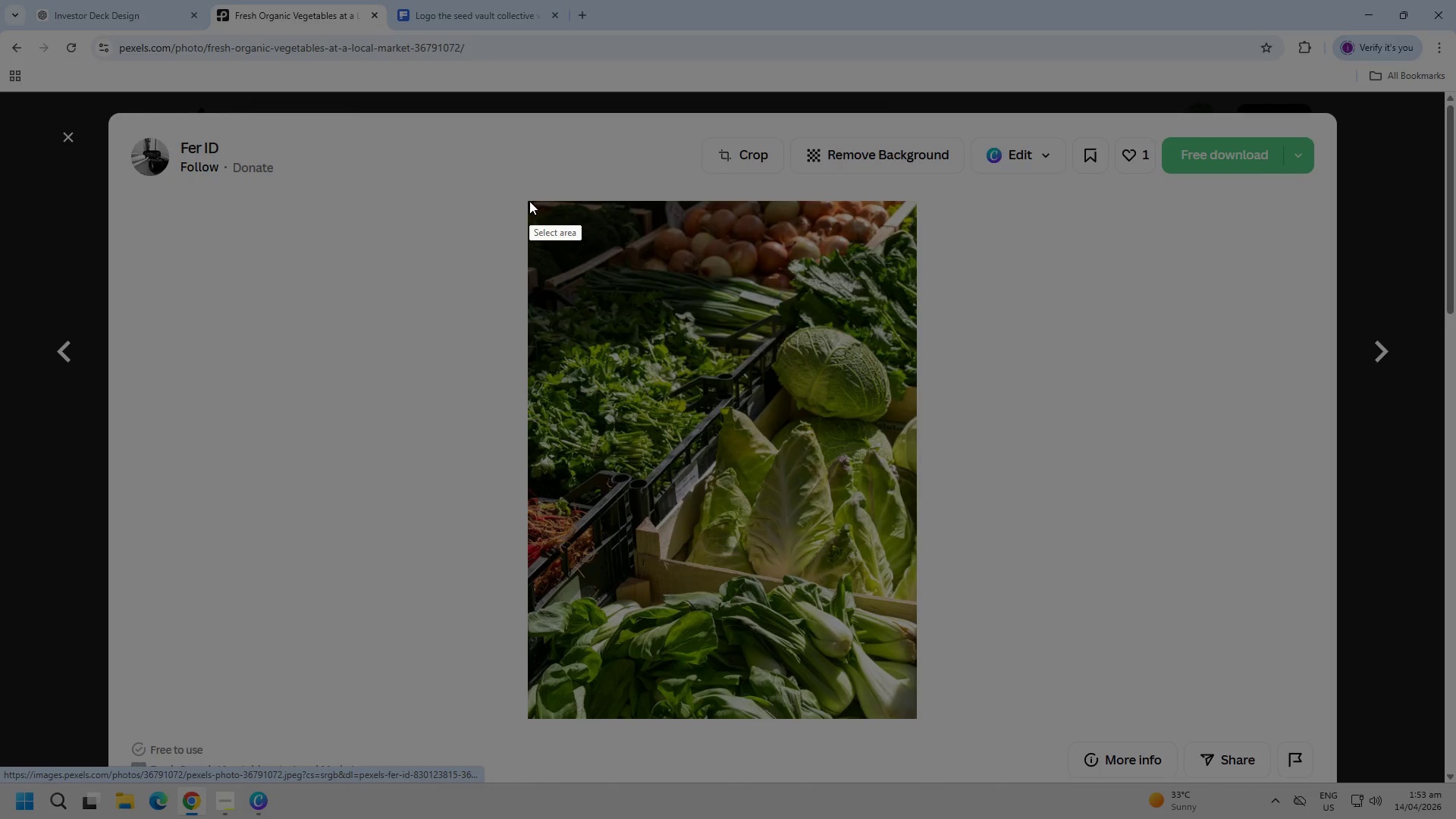 
left_click_drag(start_coordinate=[527, 202], to_coordinate=[916, 719])
 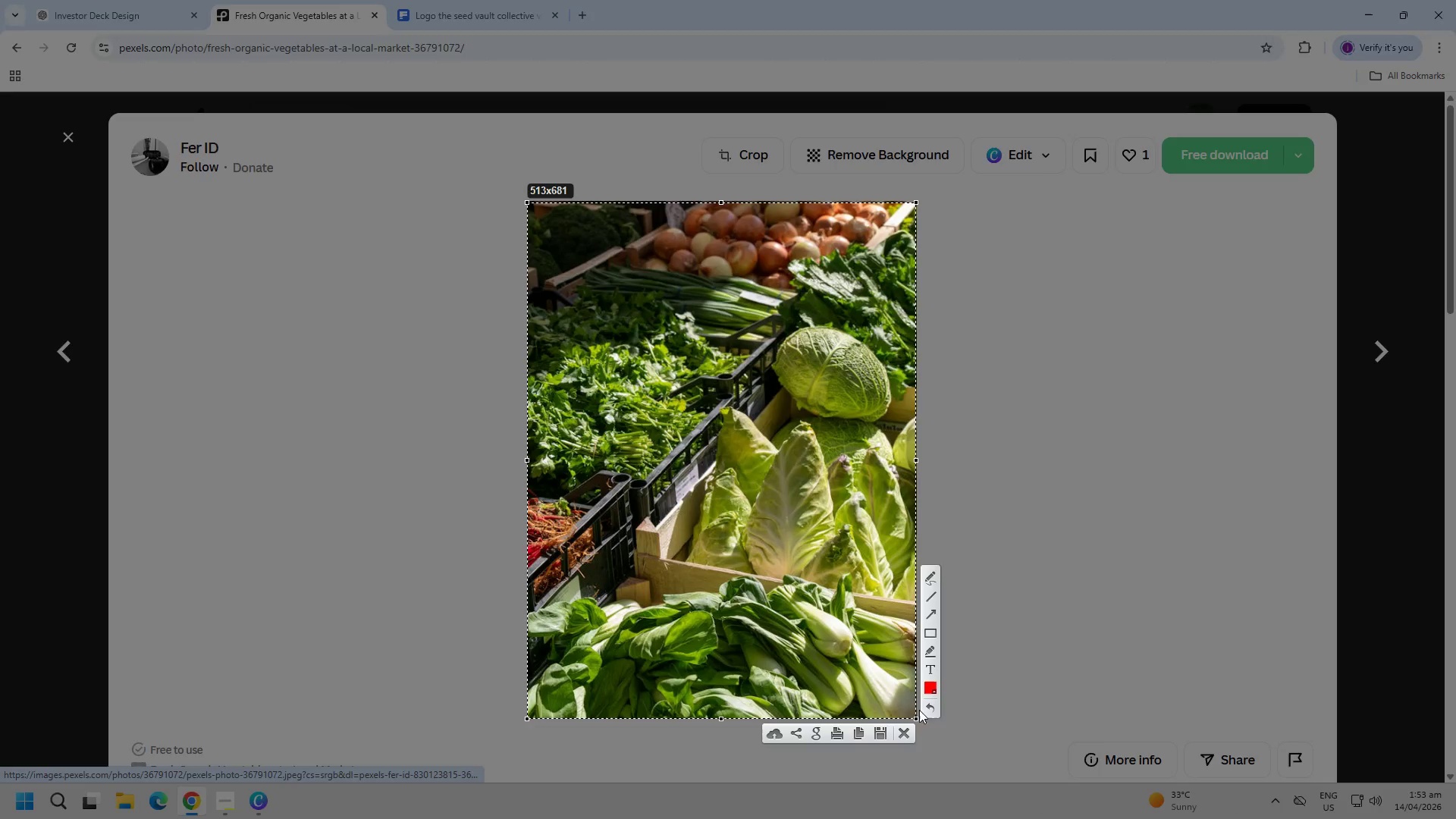 
key(Control+ControlLeft)
 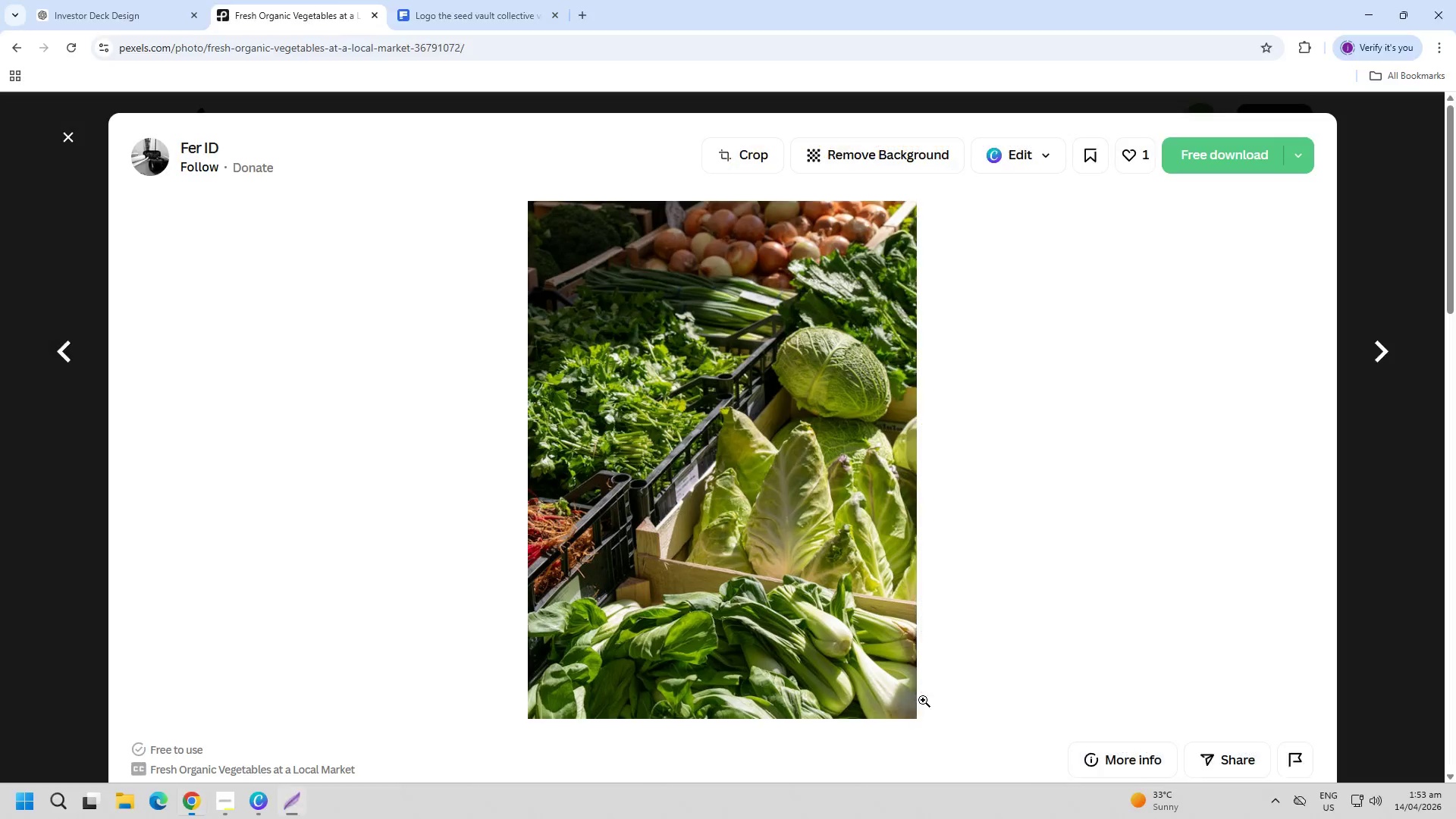 
key(Control+C)
 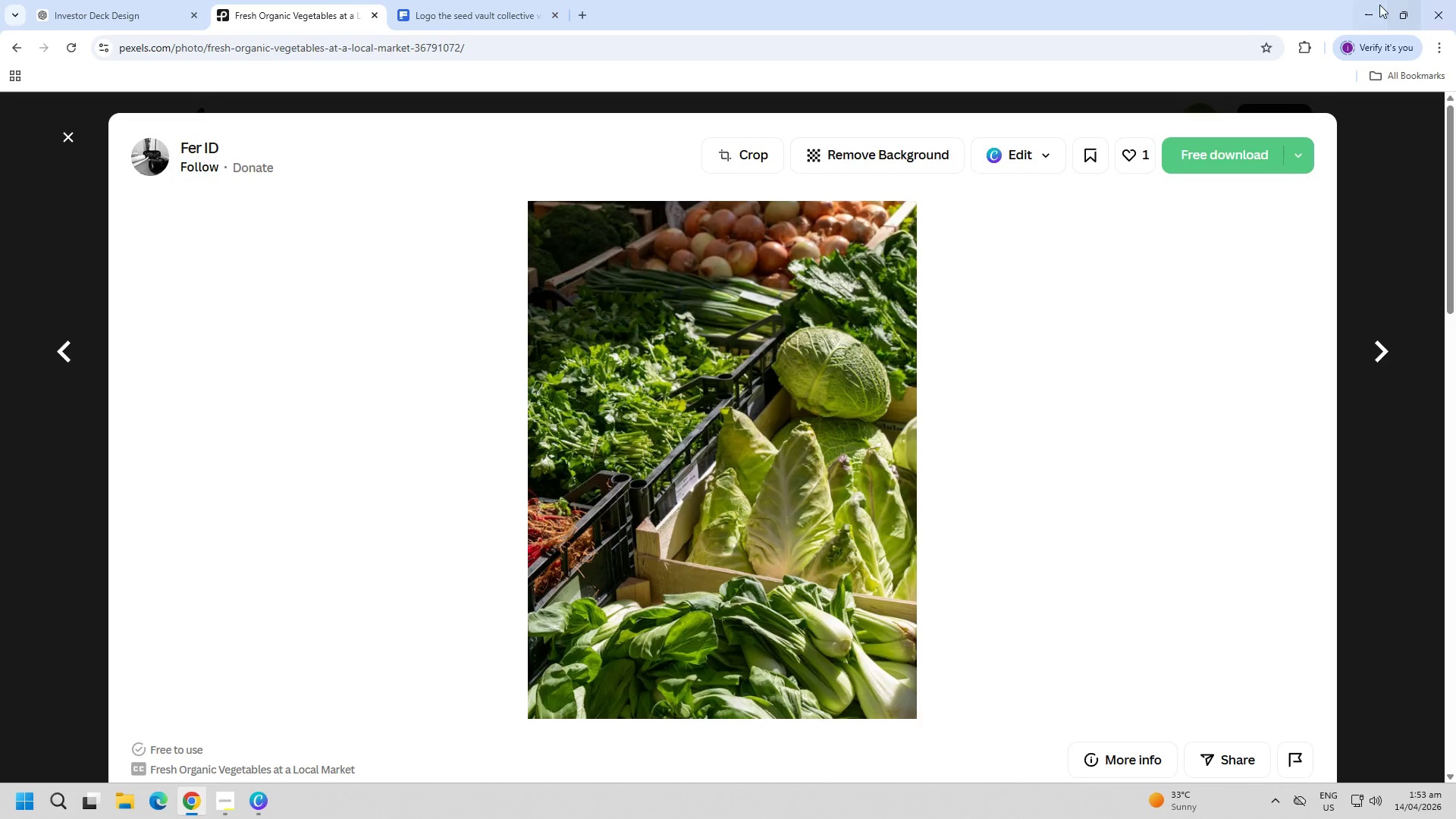 
left_click([1376, 5])
 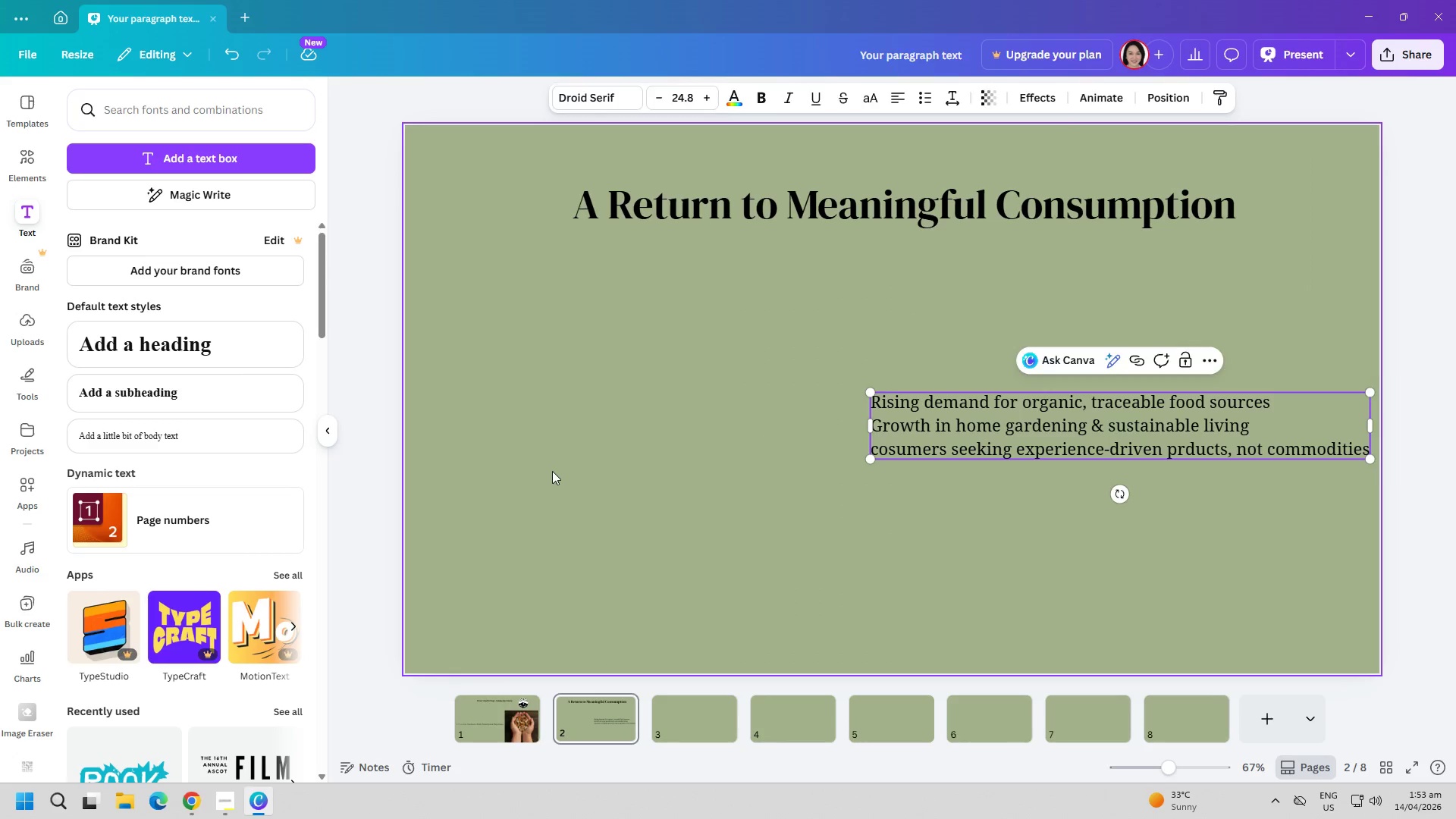 
double_click([577, 438])
 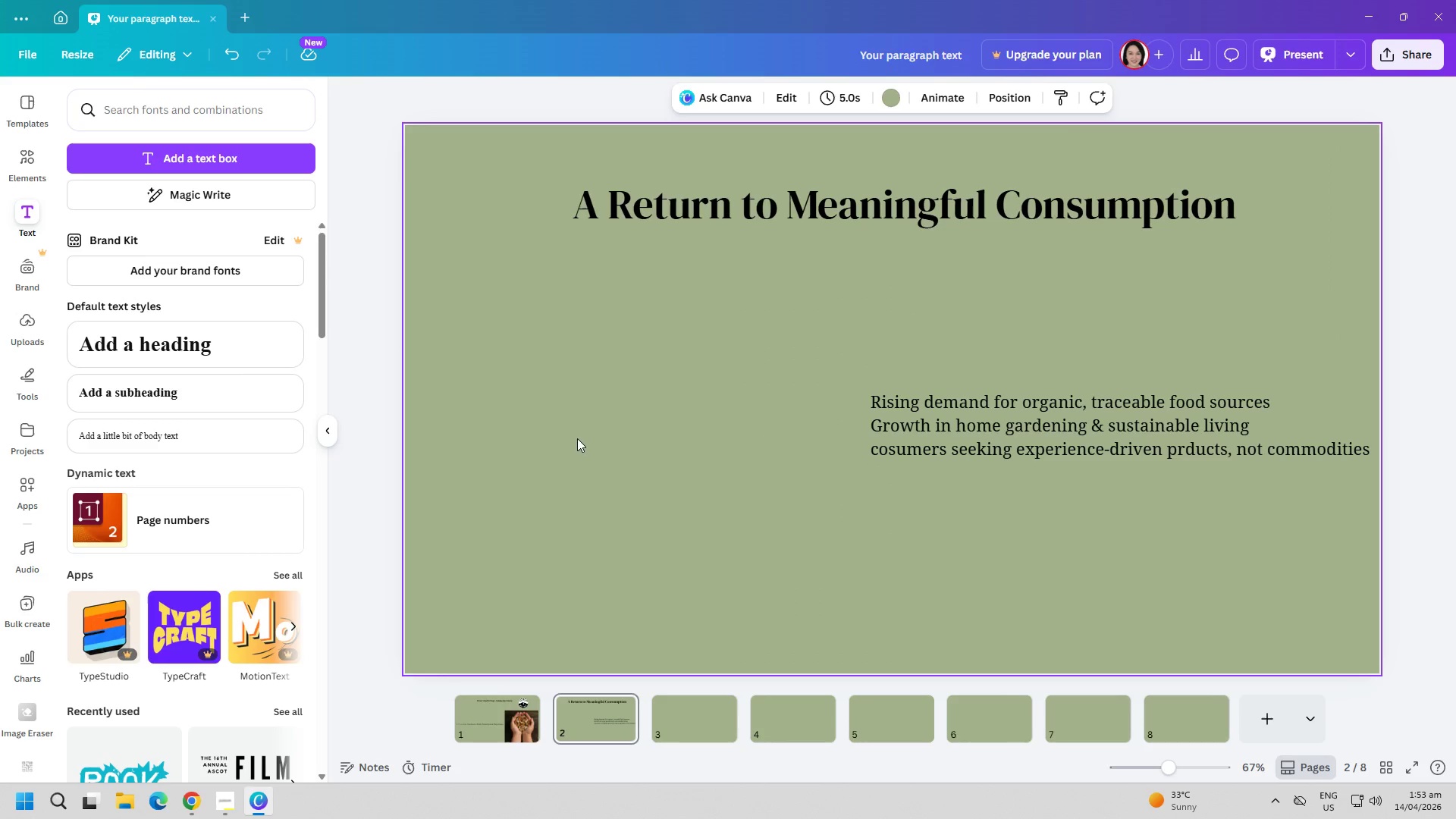 
key(Control+ControlLeft)
 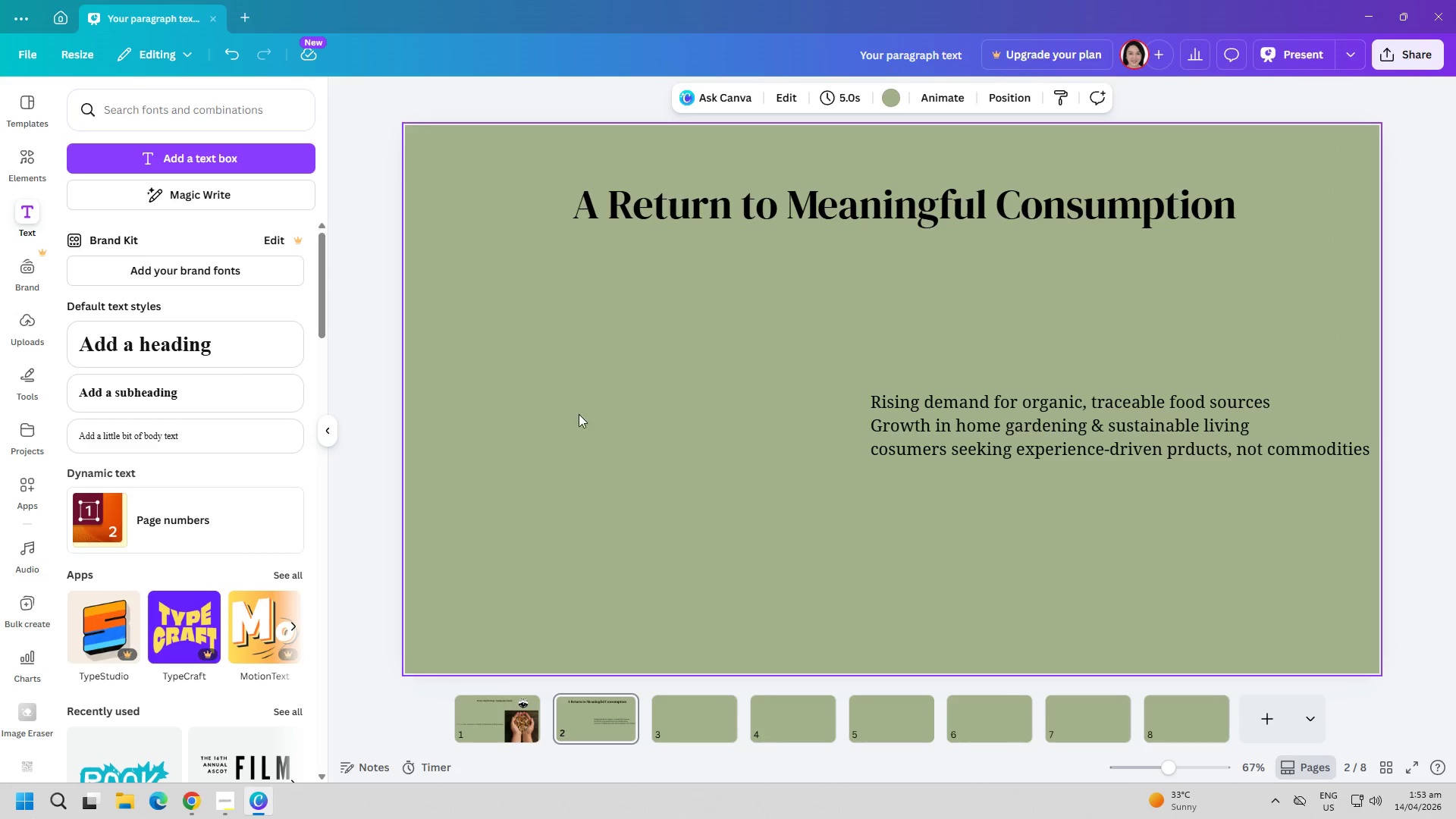 
key(Control+V)
 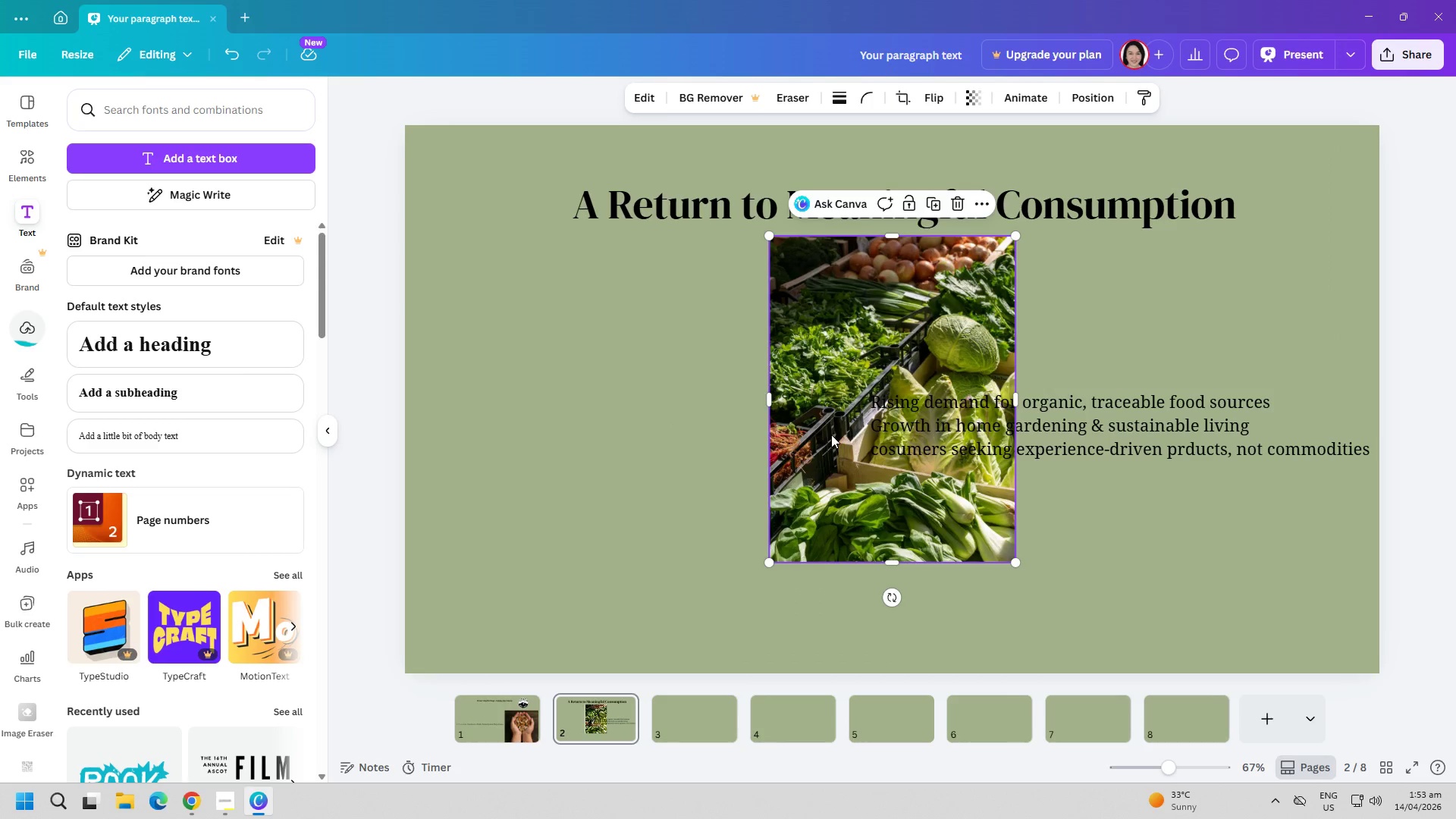 
left_click_drag(start_coordinate=[811, 436], to_coordinate=[453, 466])
 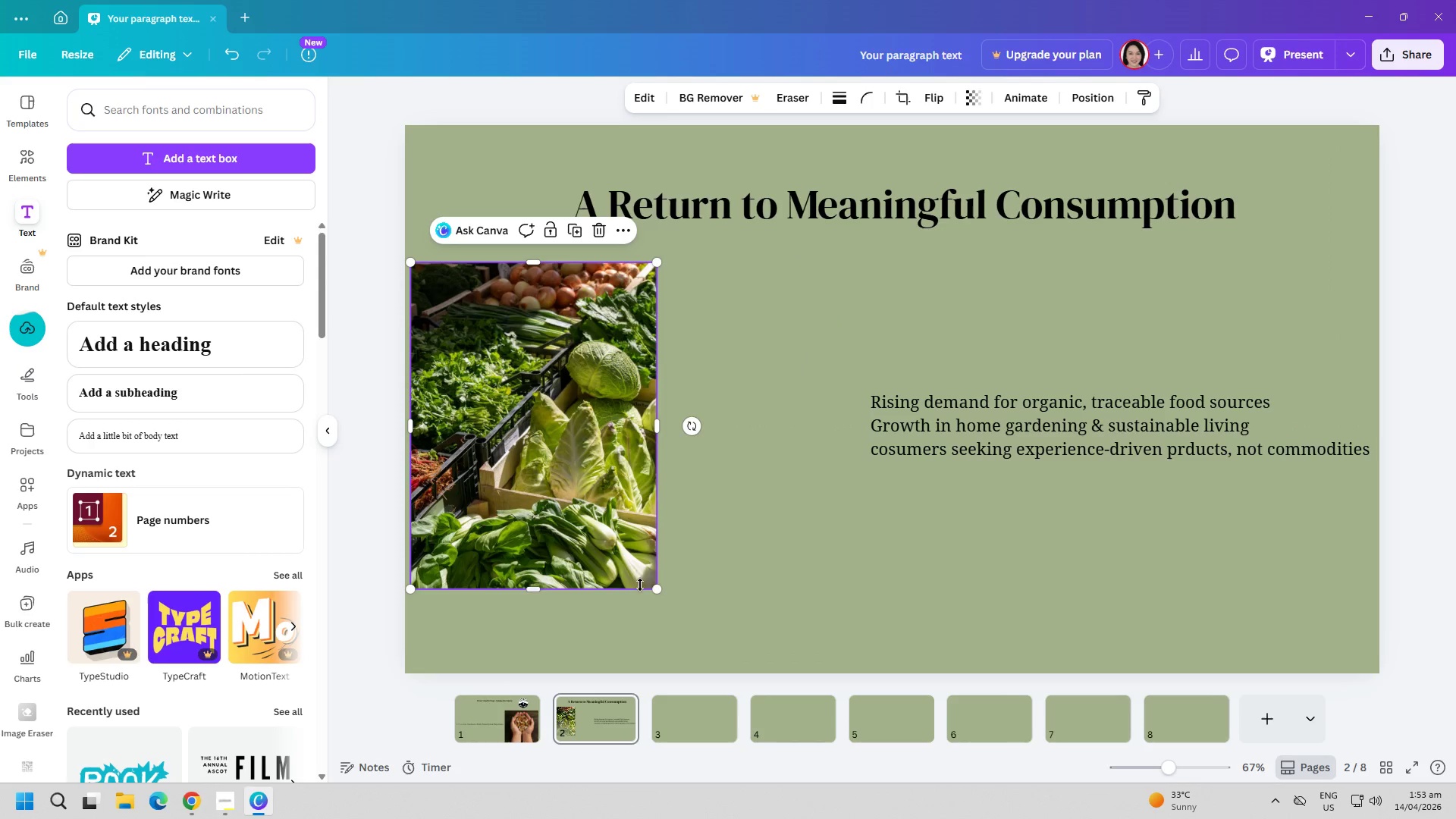 
left_click_drag(start_coordinate=[652, 592], to_coordinate=[581, 515])
 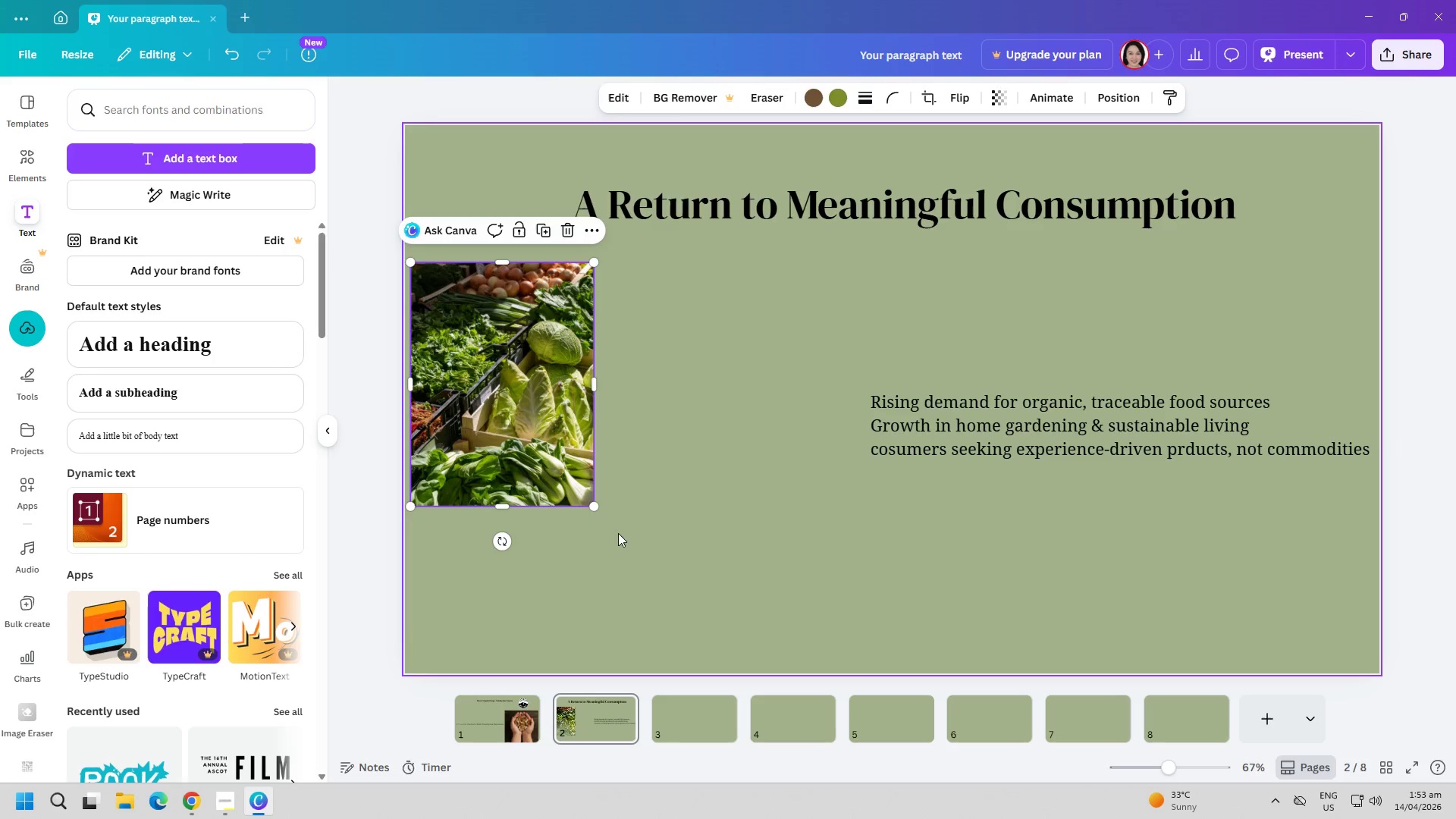 
left_click([730, 554])
 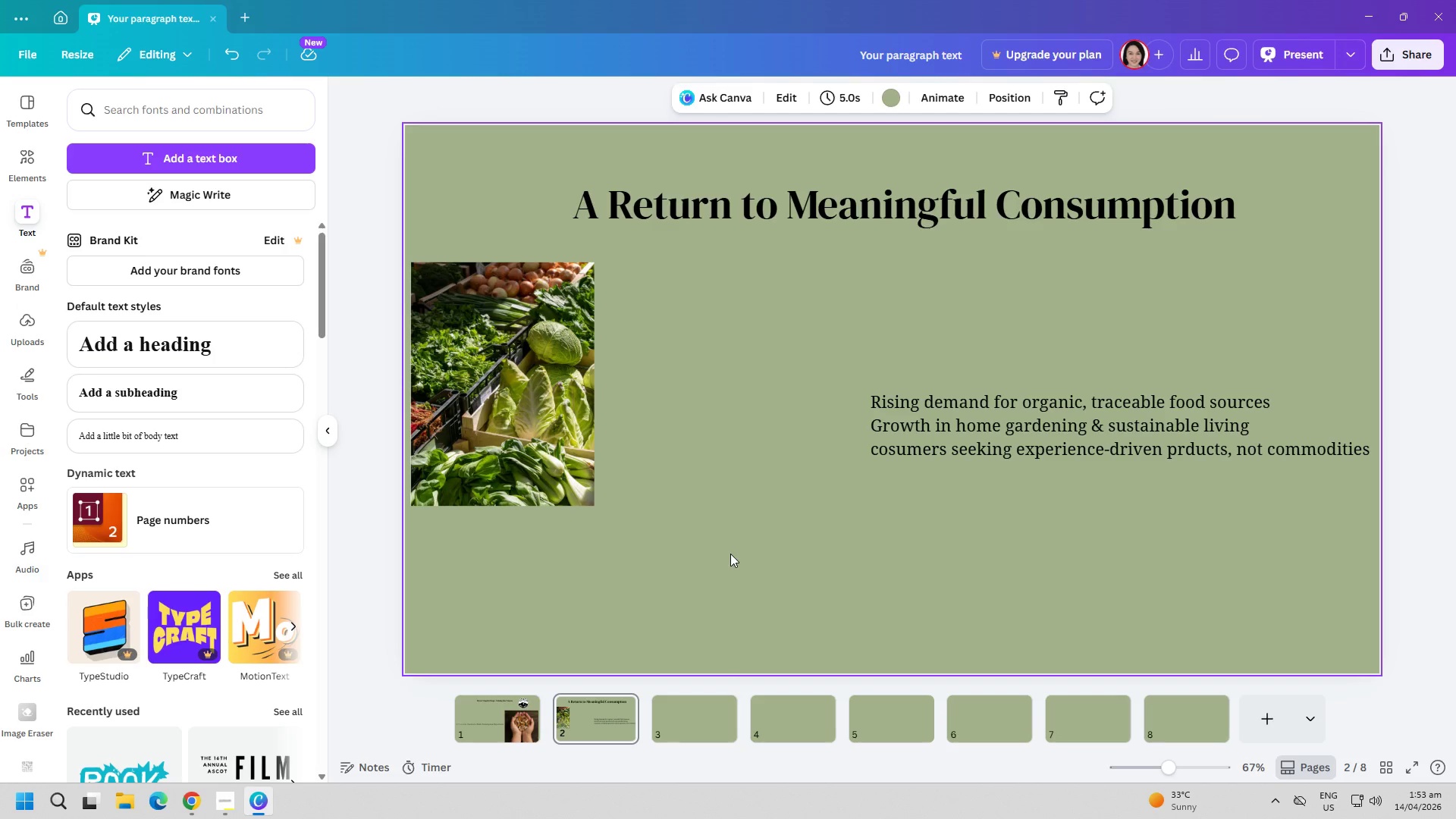 
wait(5.05)
 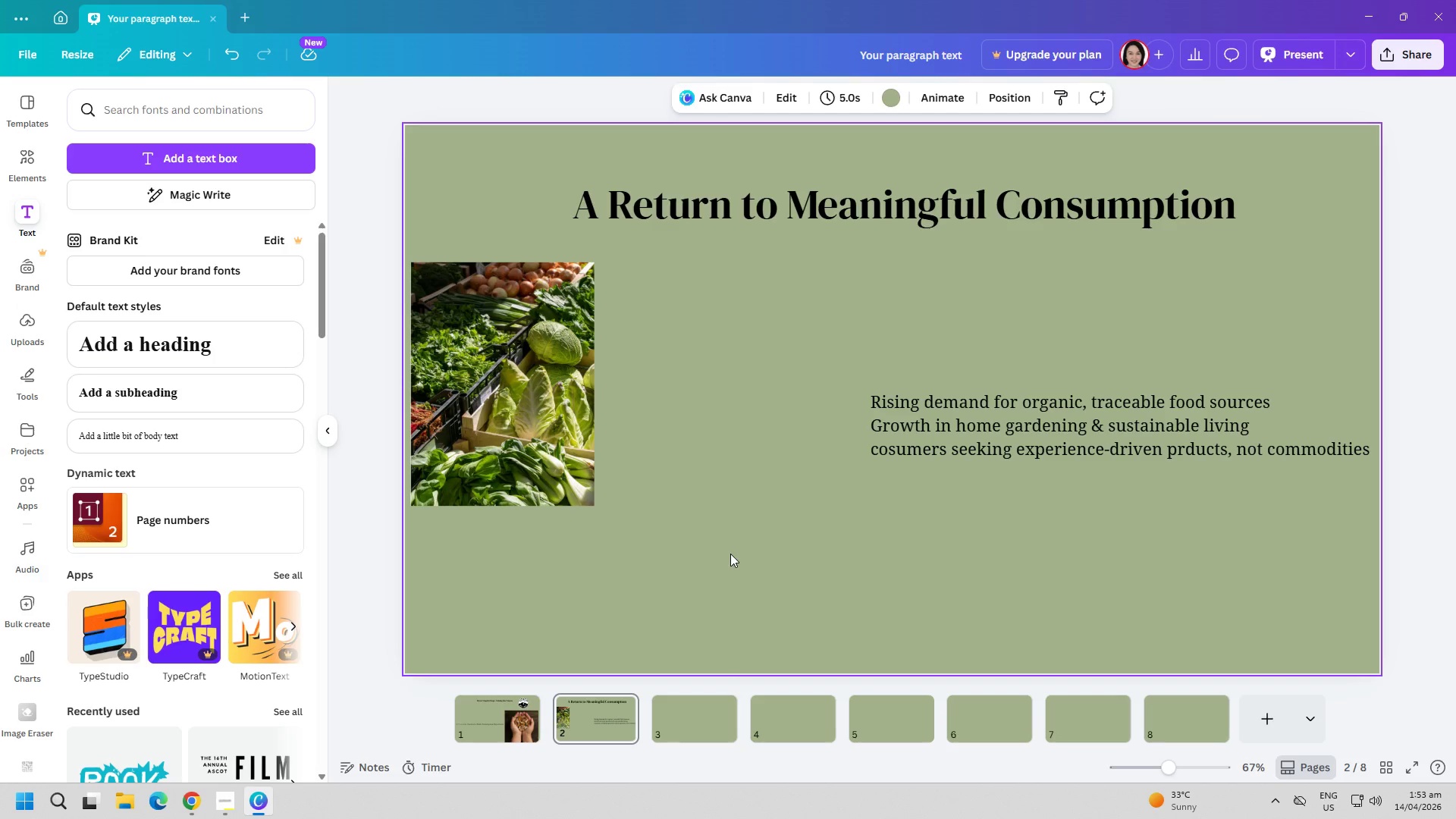 
double_click([1002, 429])
 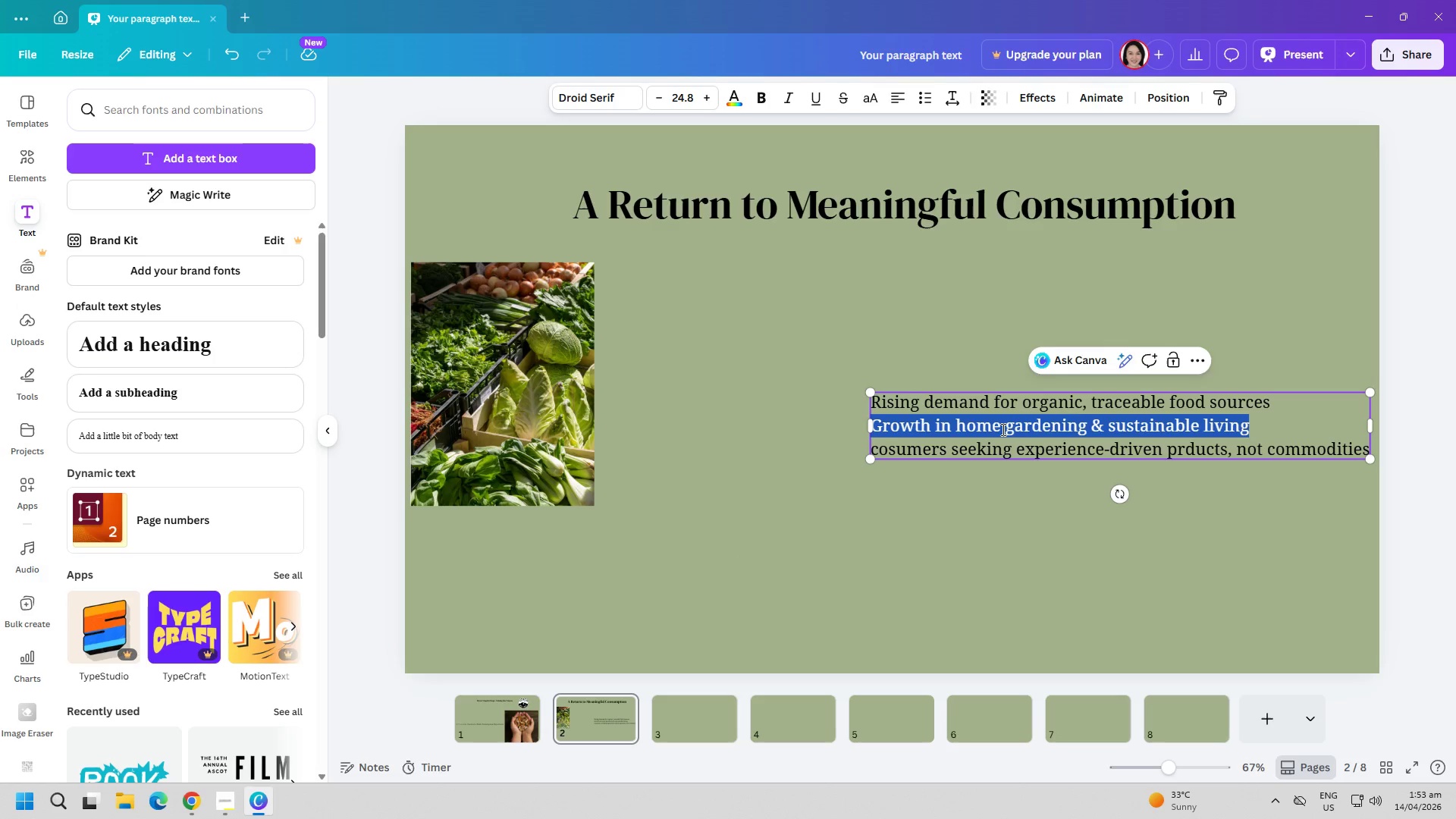 
triple_click([1002, 429])
 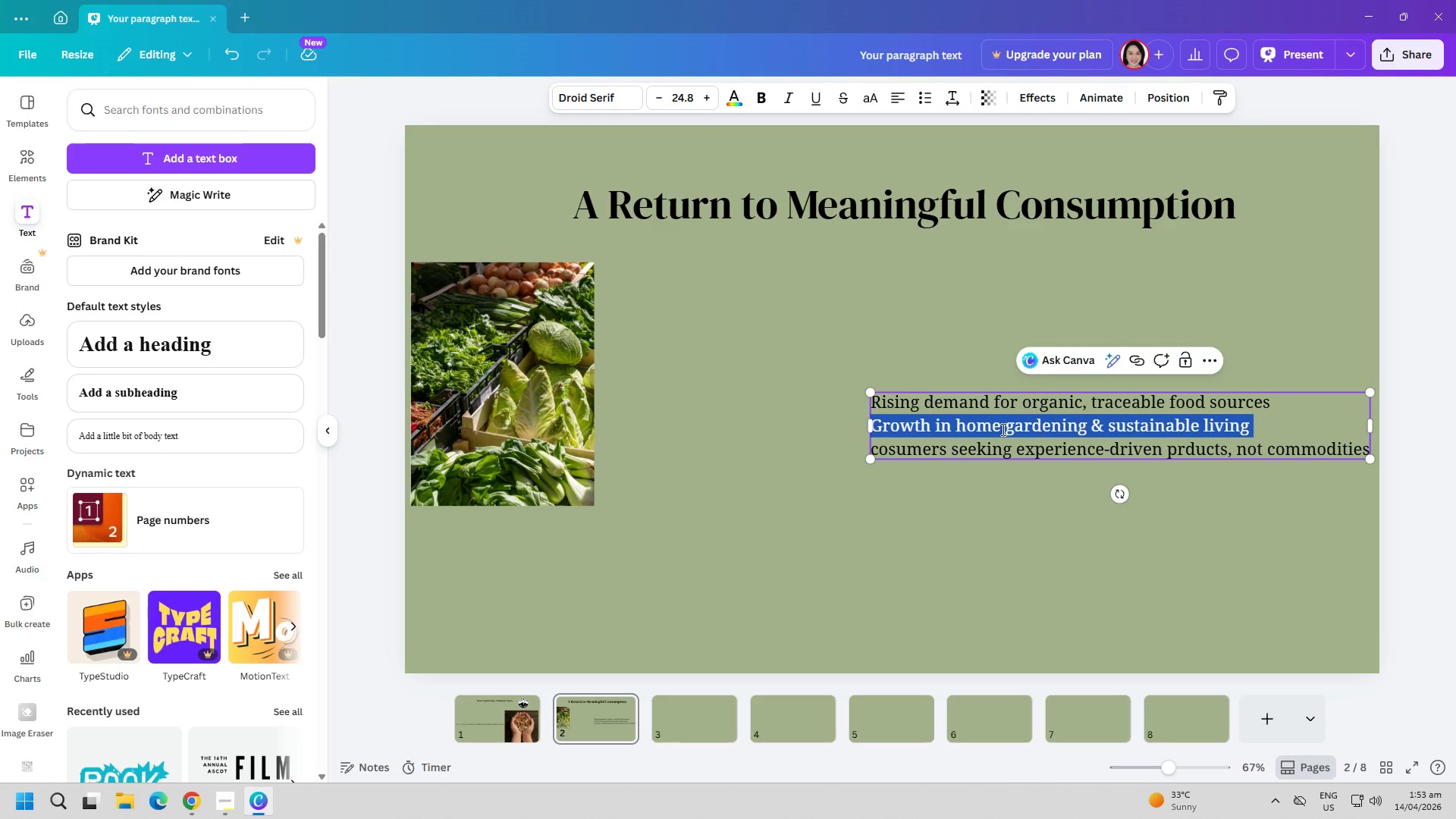 
key(Control+C)
 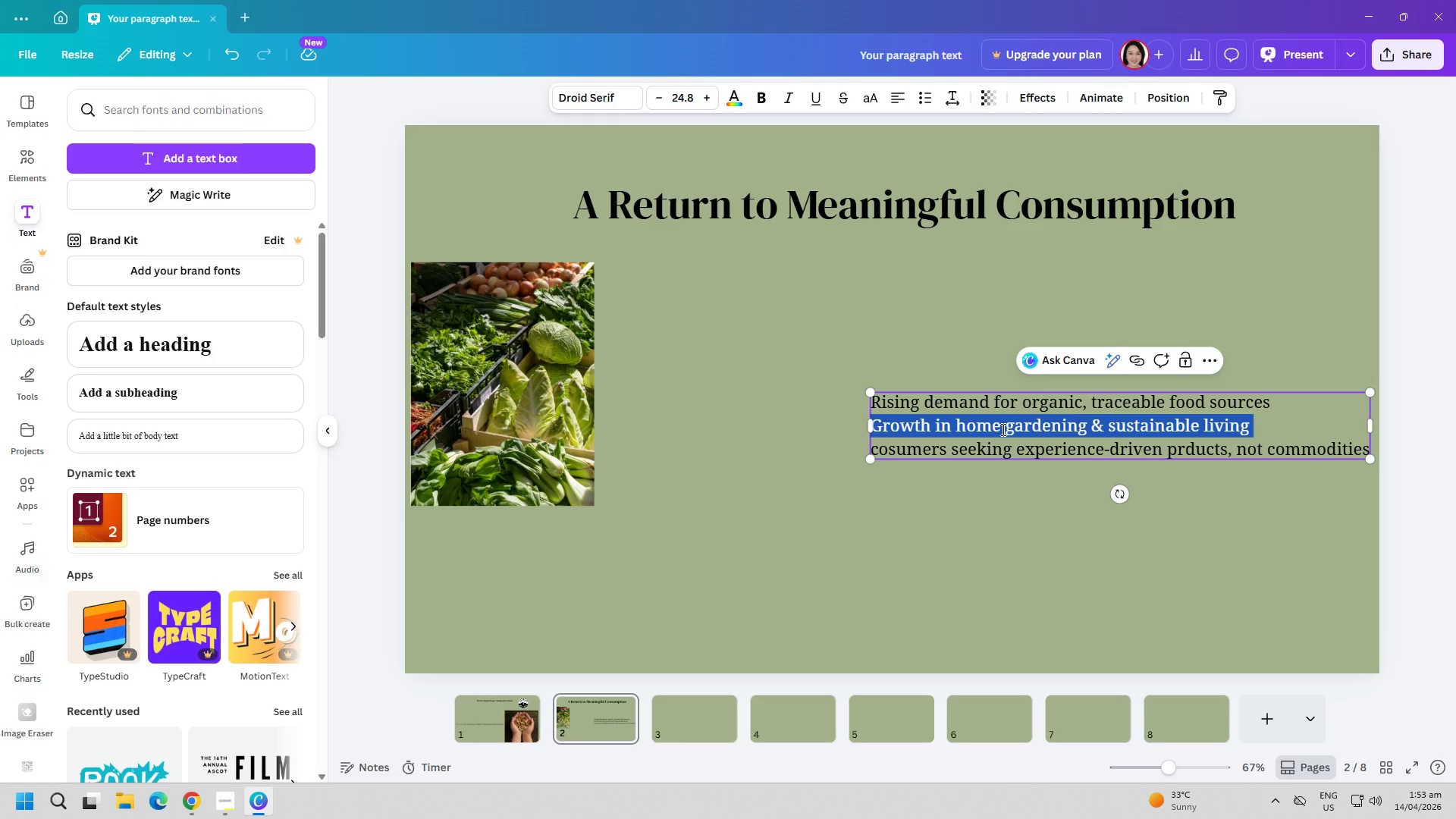 
key(Control+C)
 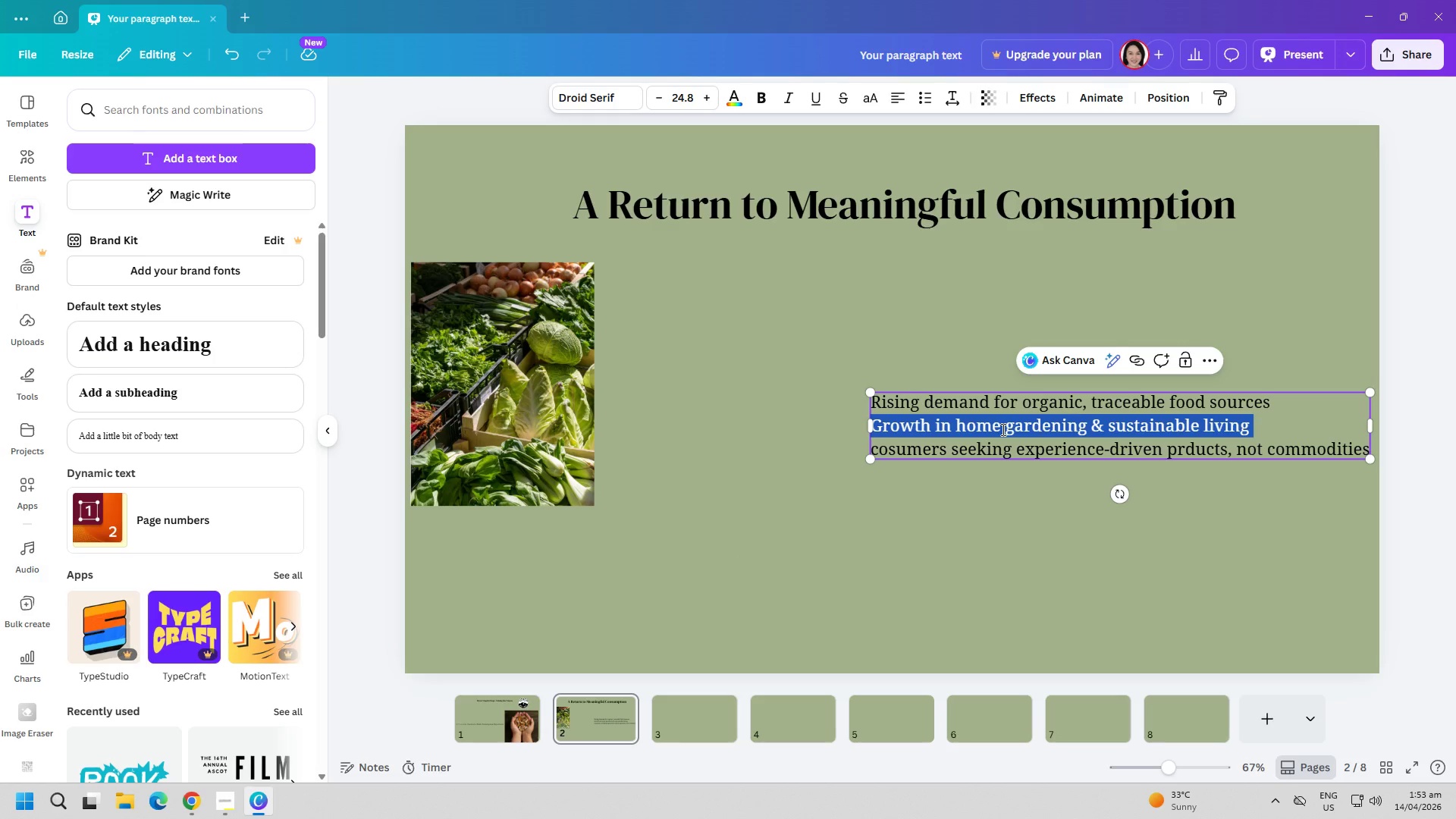 
key(Alt+AltLeft)
 